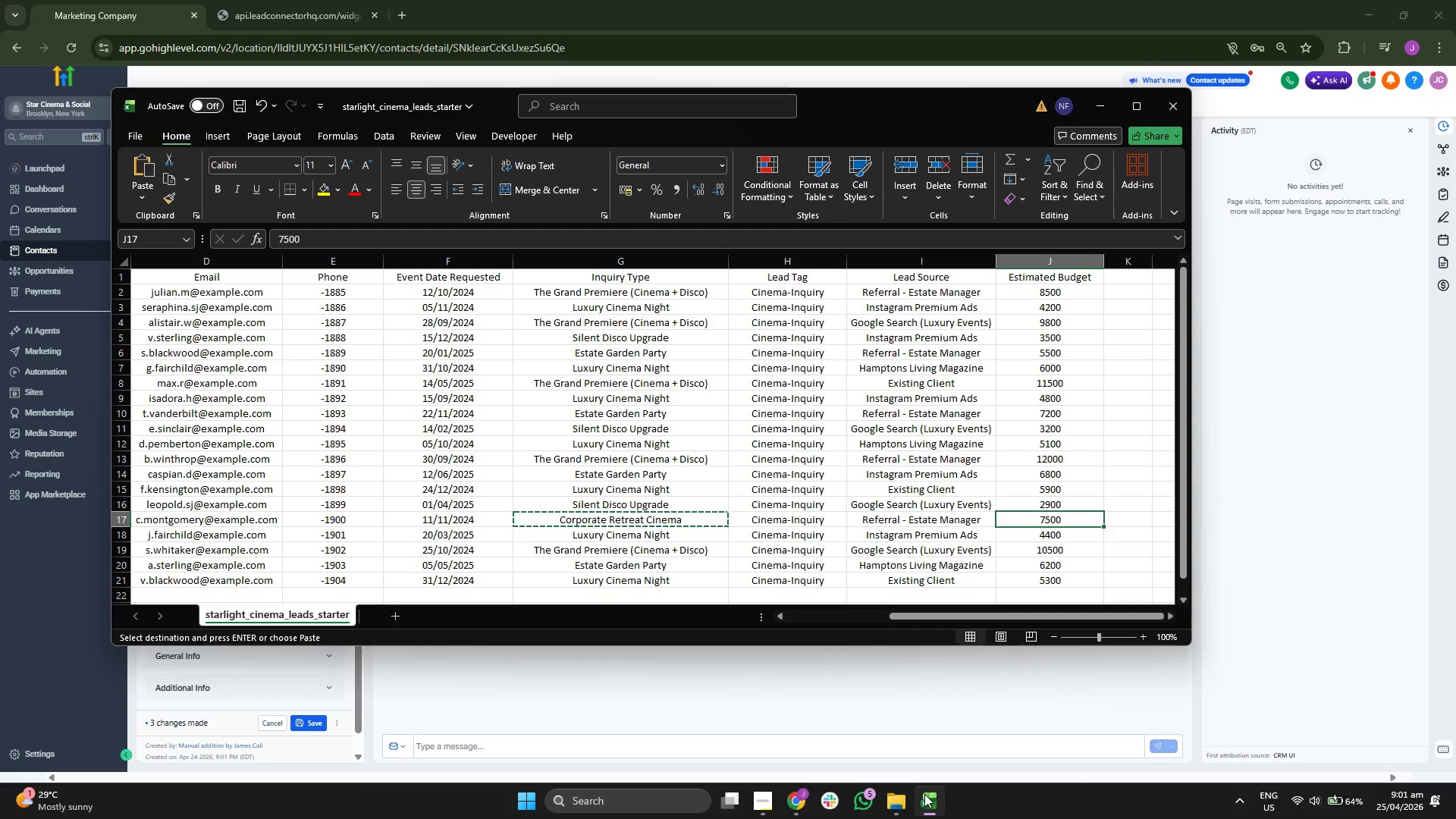 
key(ArrowLeft)
 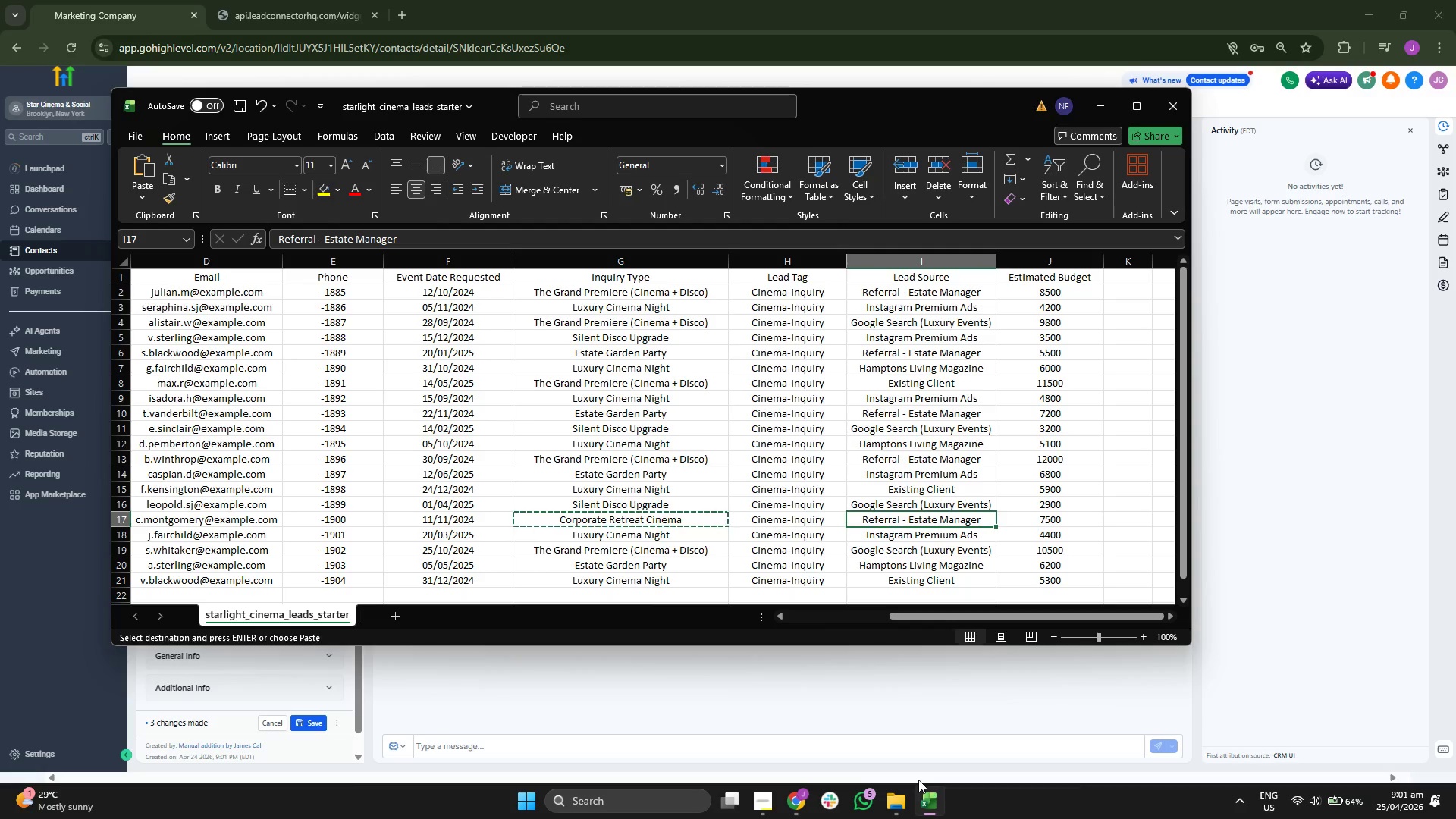 
key(Control+ControlLeft)
 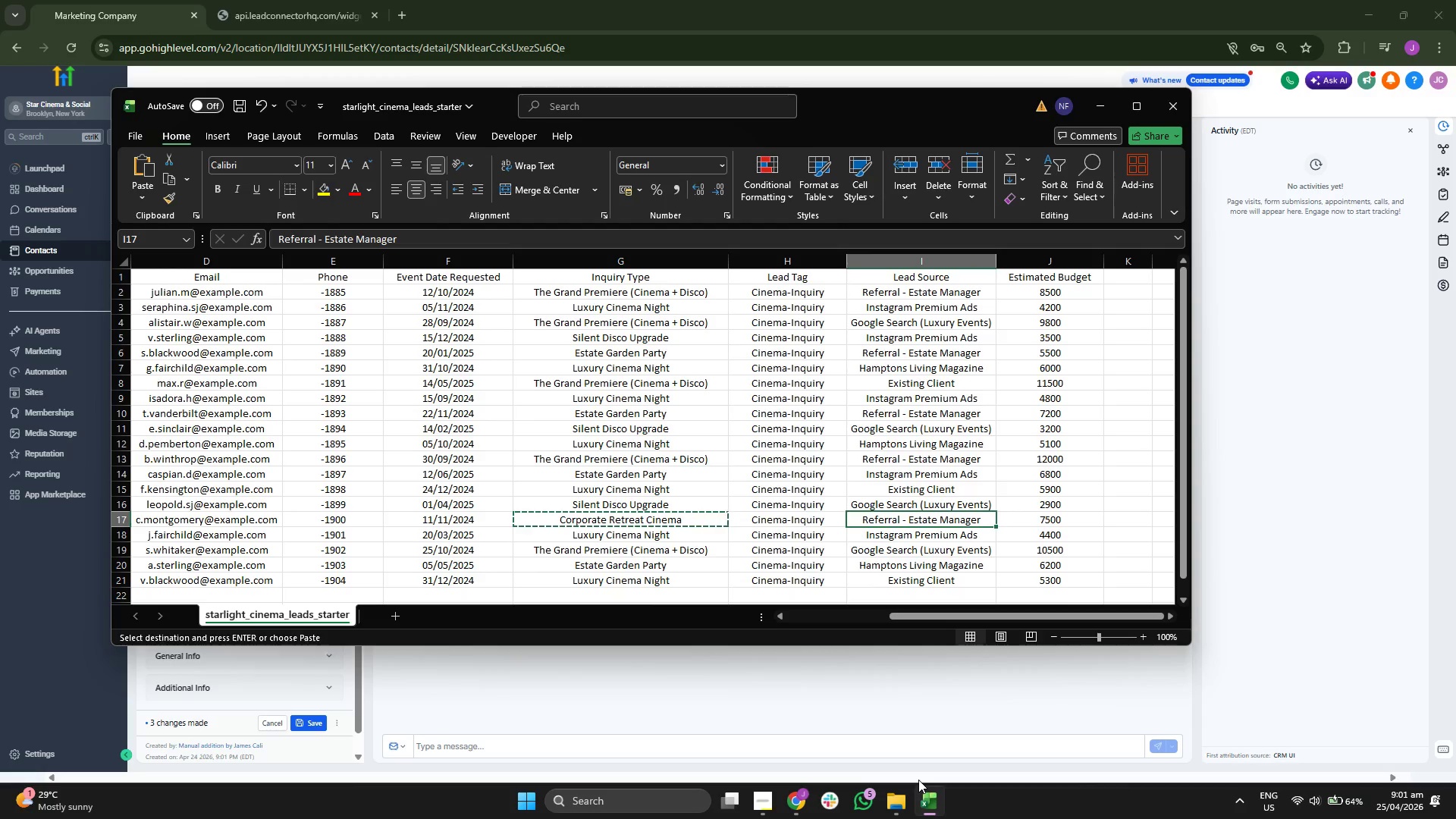 
key(Control+C)
 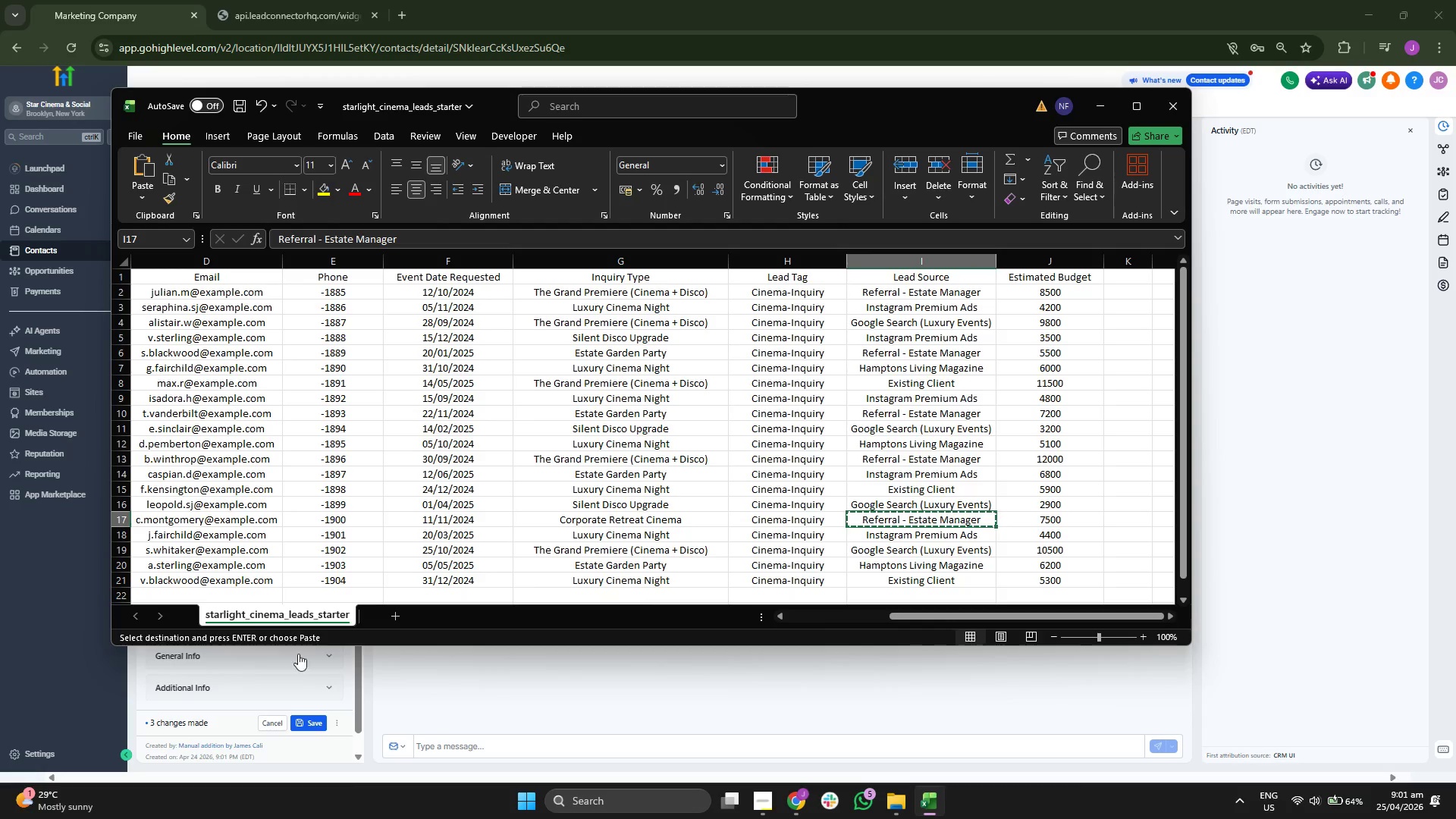 
left_click([340, 660])
 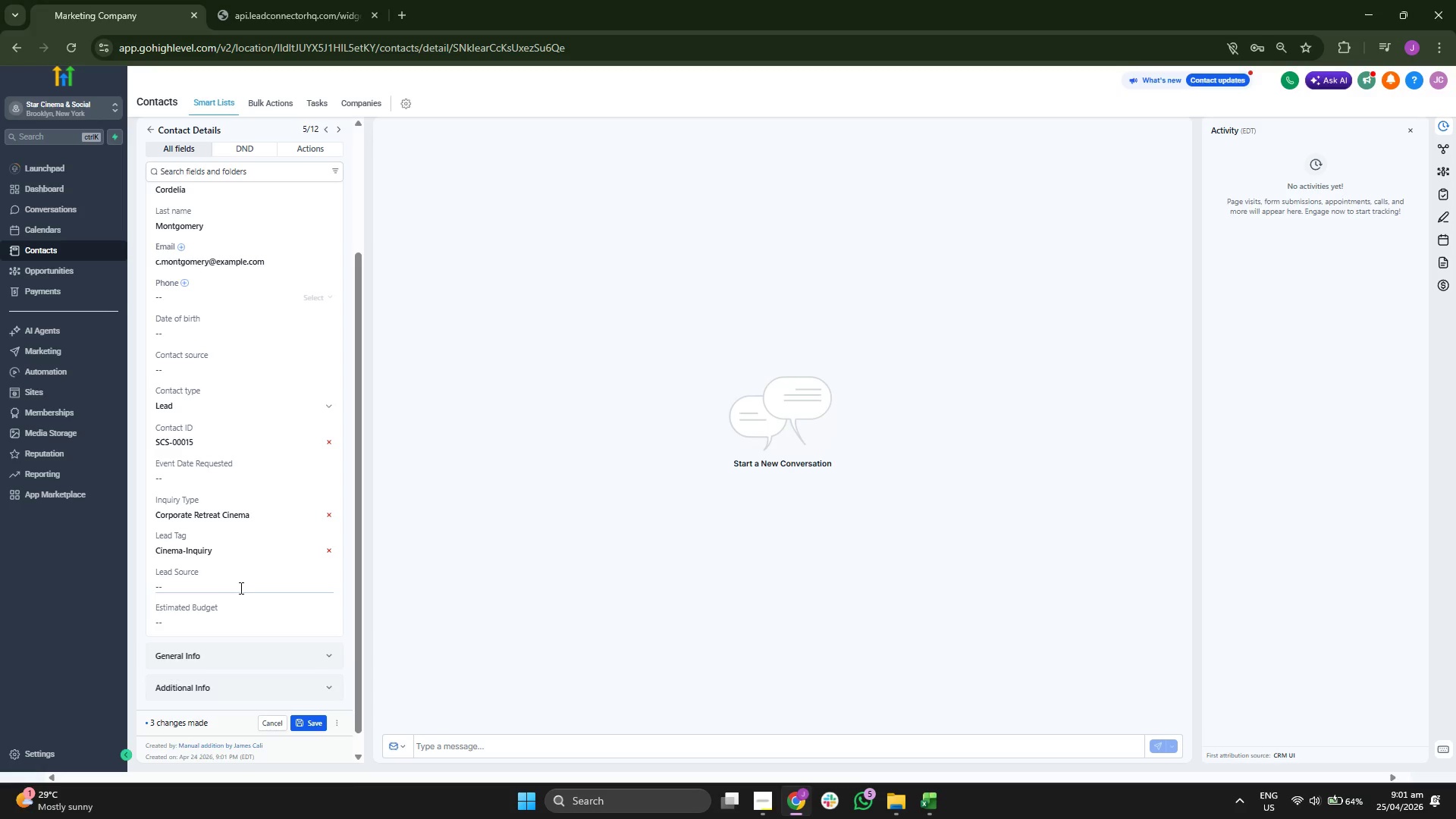 
left_click([239, 583])
 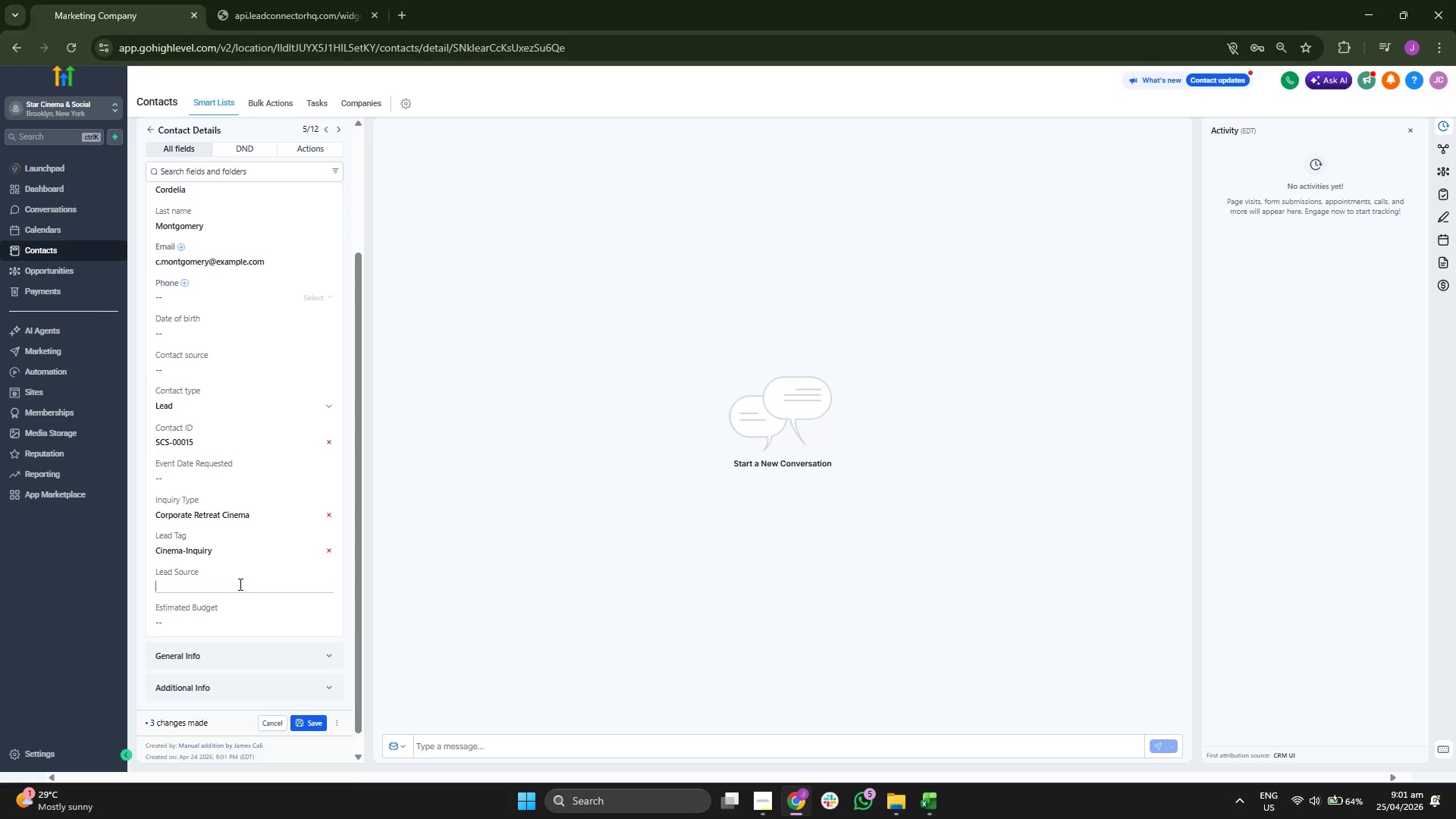 
key(Control+ControlLeft)
 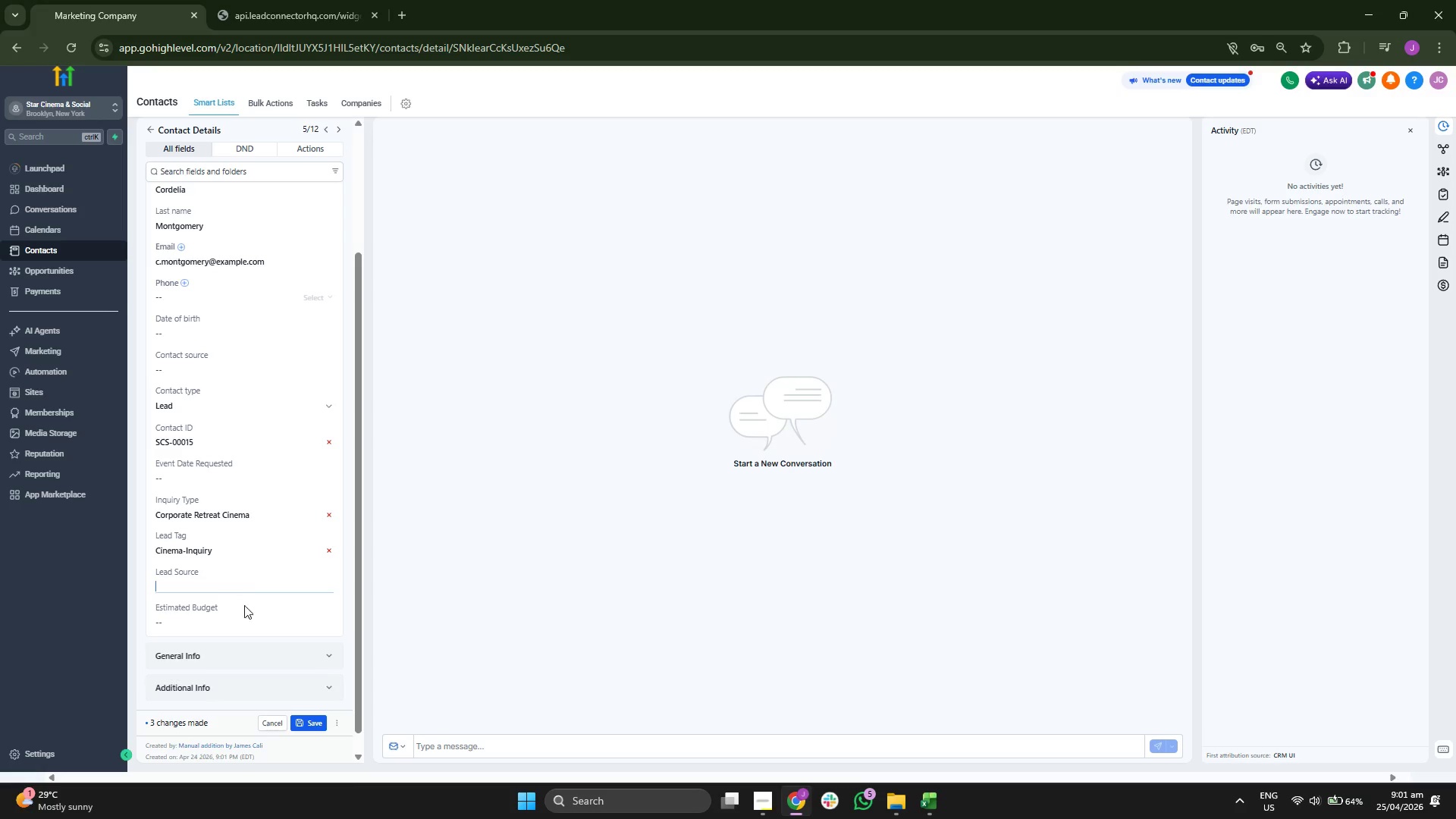 
key(Control+V)
 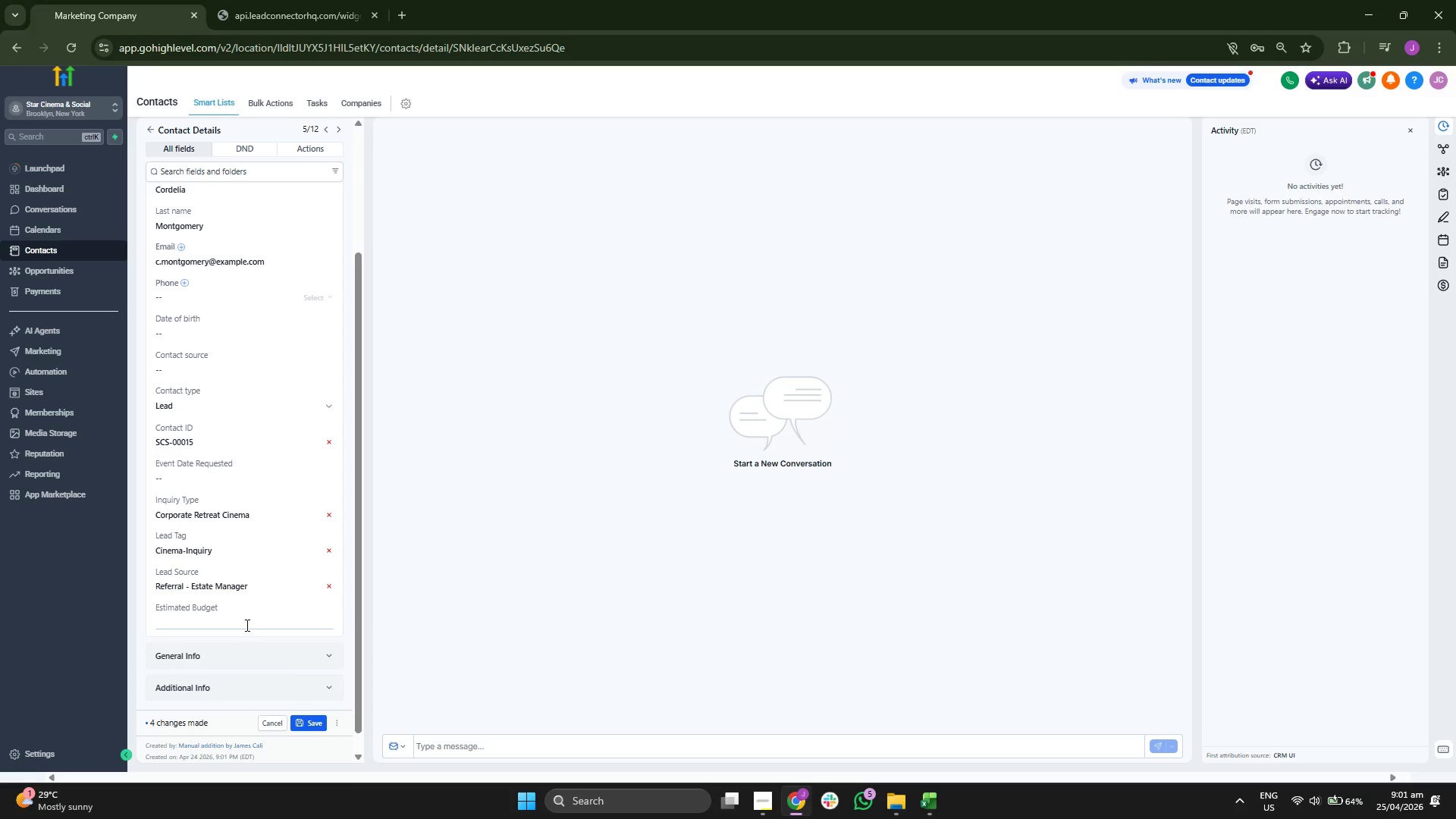 
type(7500)
 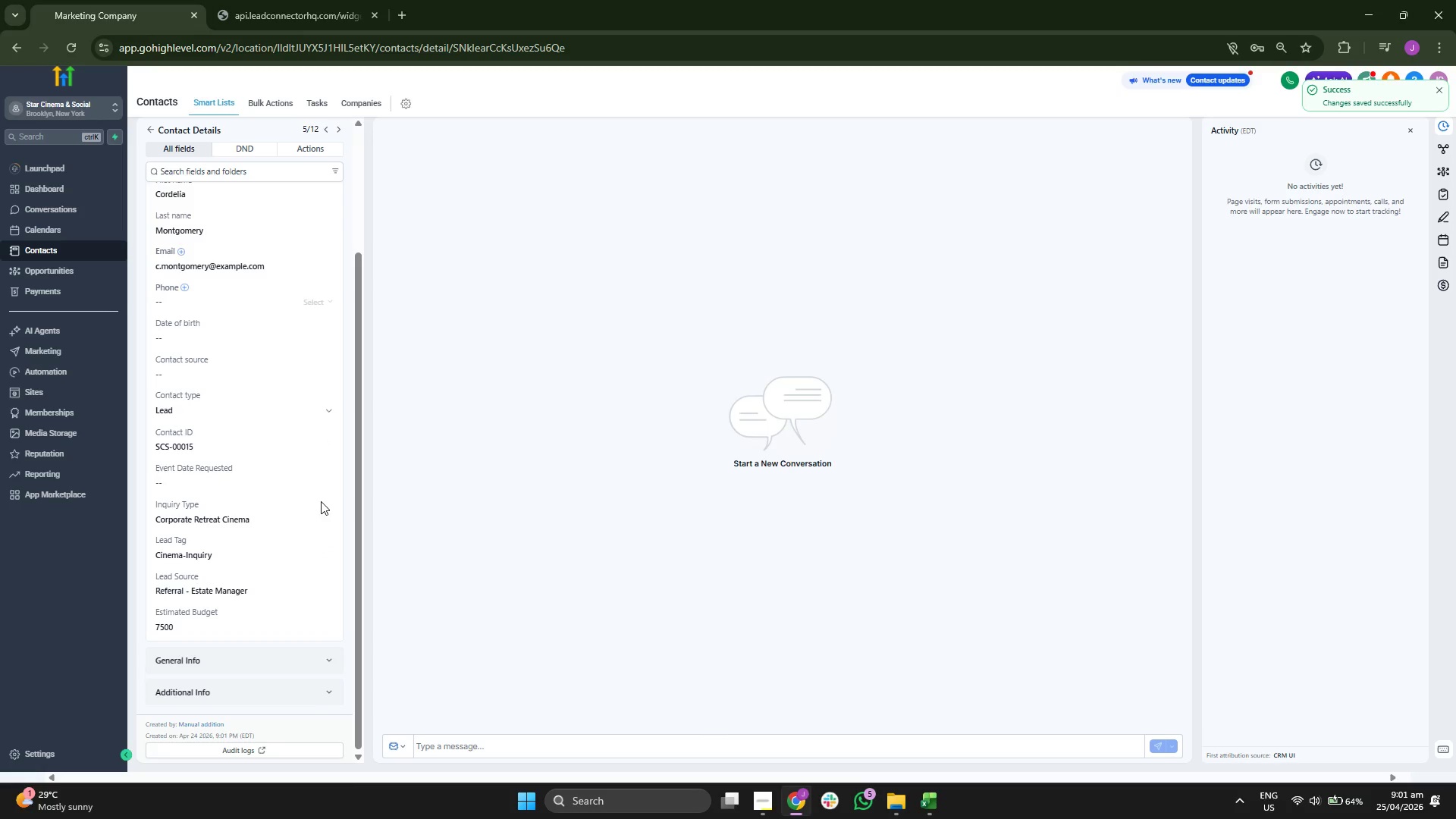 
scroll: coordinate [201, 362], scroll_direction: up, amount: 2.0
 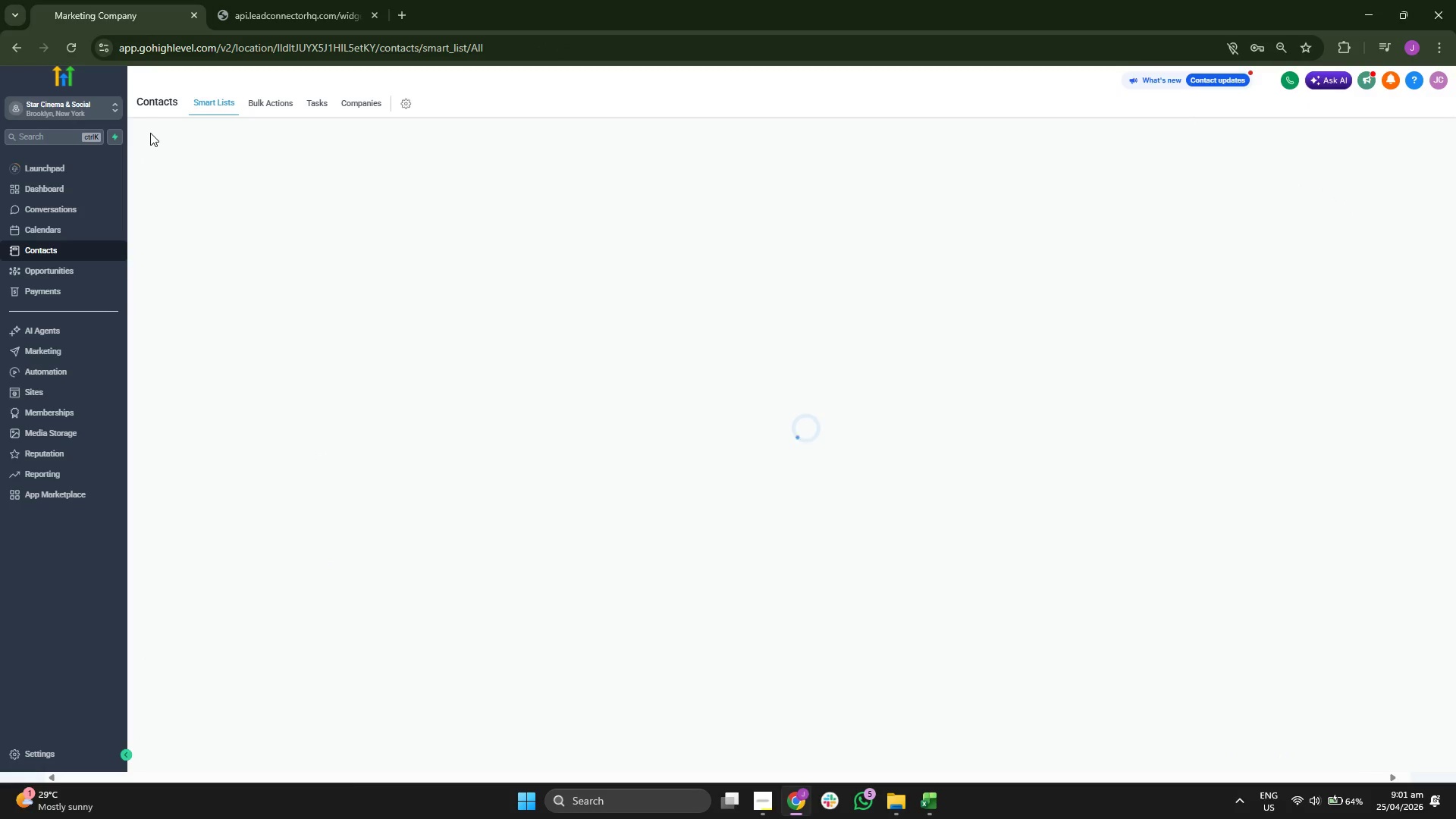 
mouse_move([175, 171])
 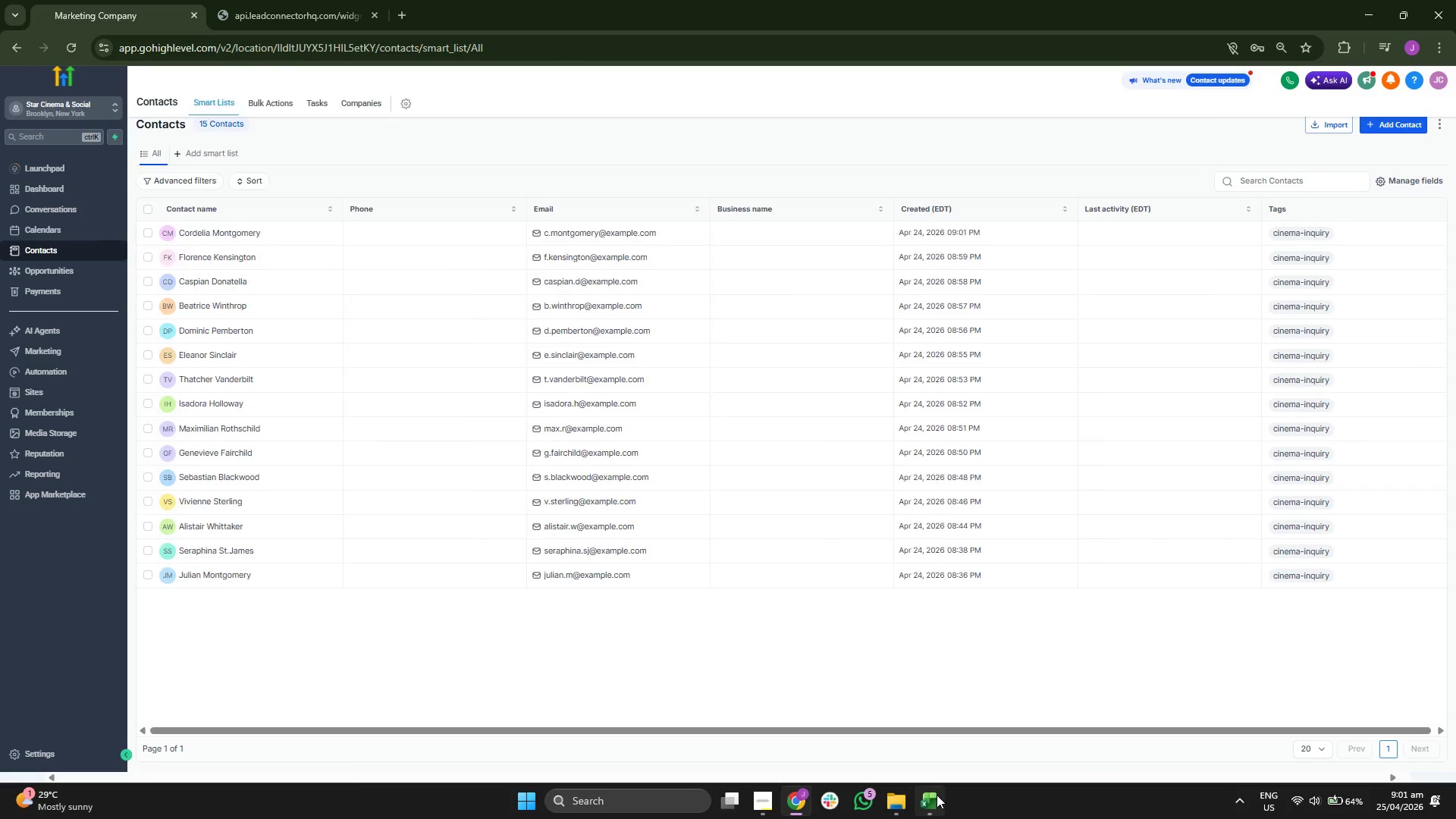 
key(ArrowLeft)
 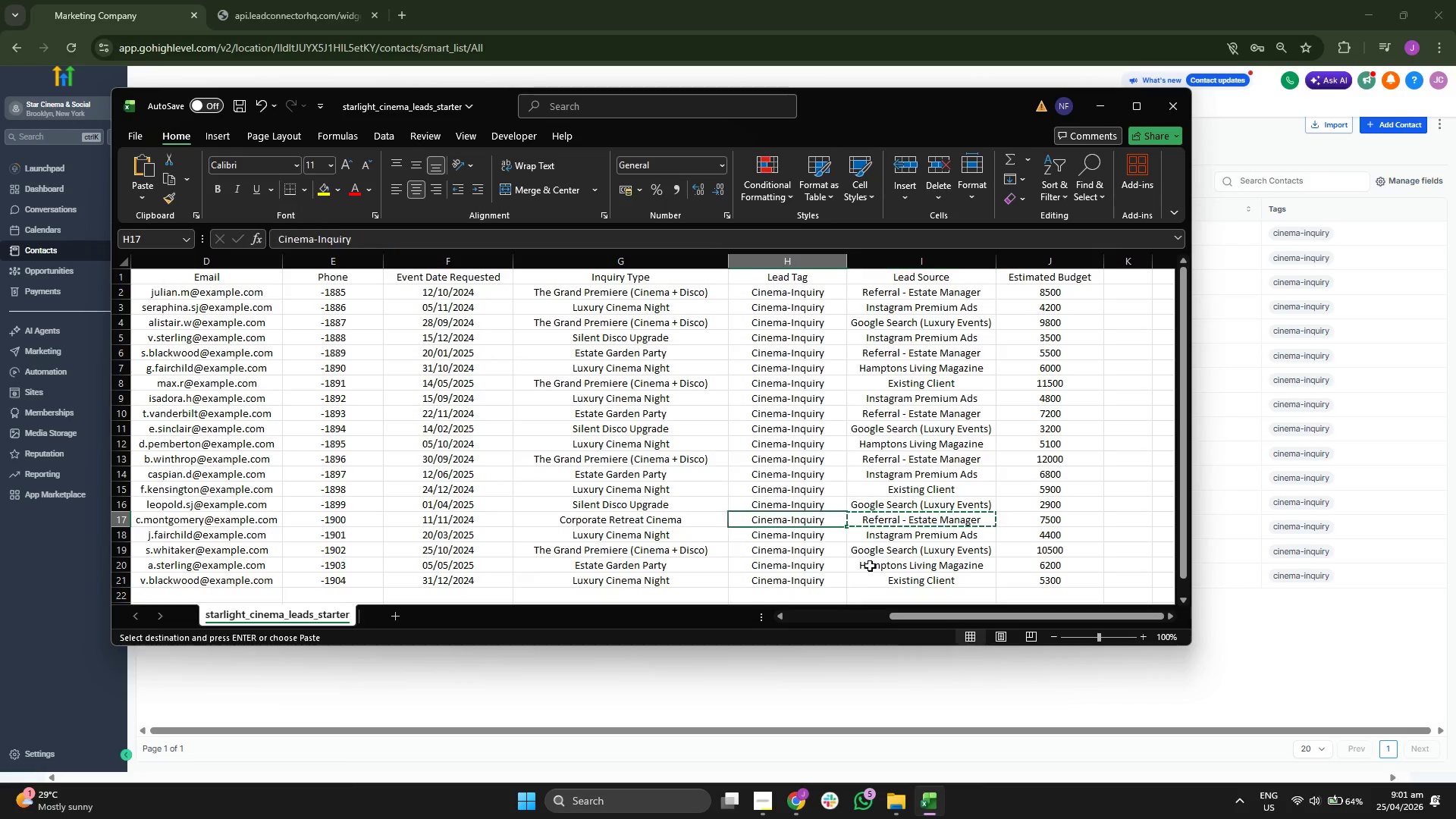 
key(ArrowLeft)
 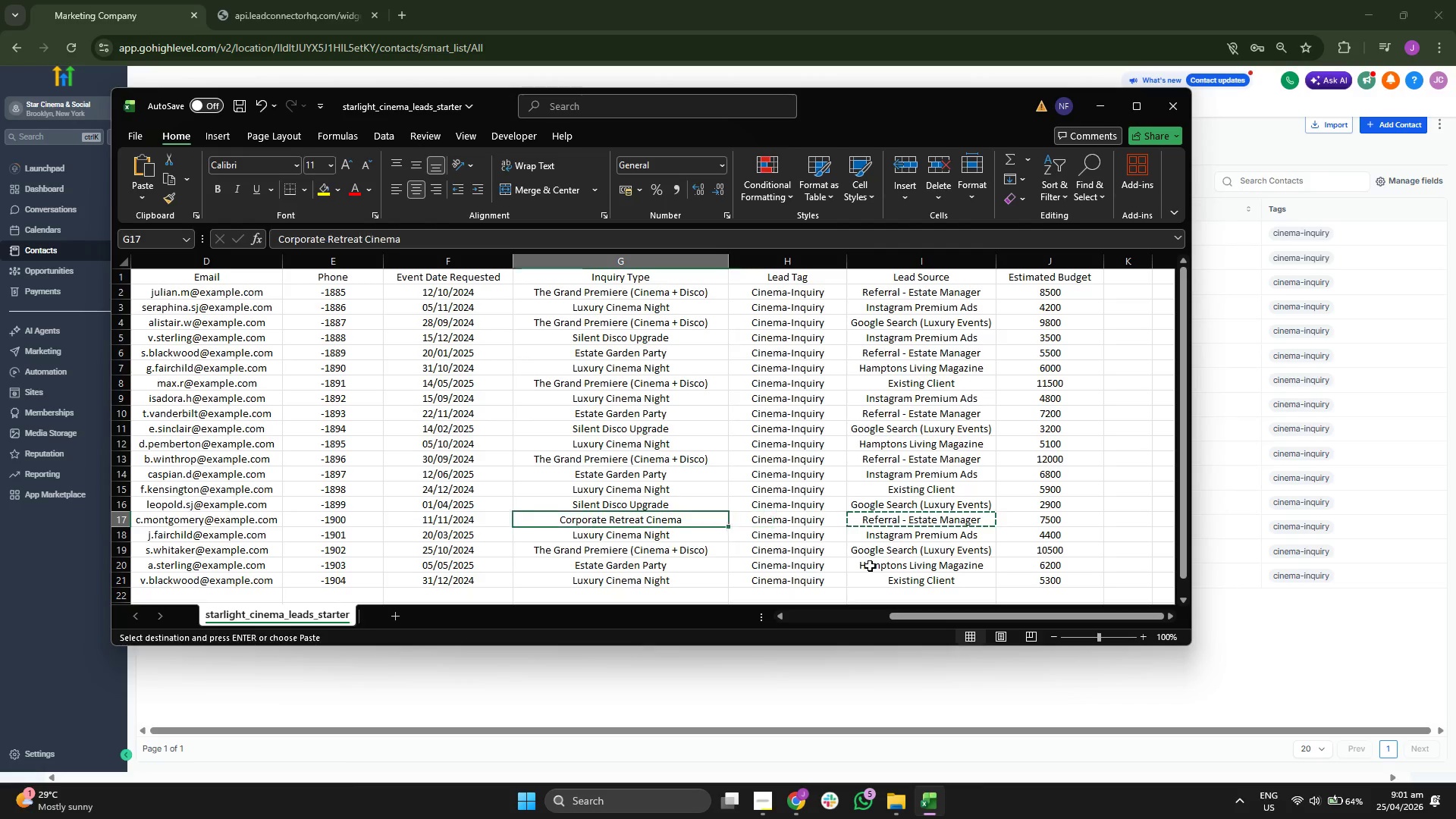 
key(ArrowLeft)
 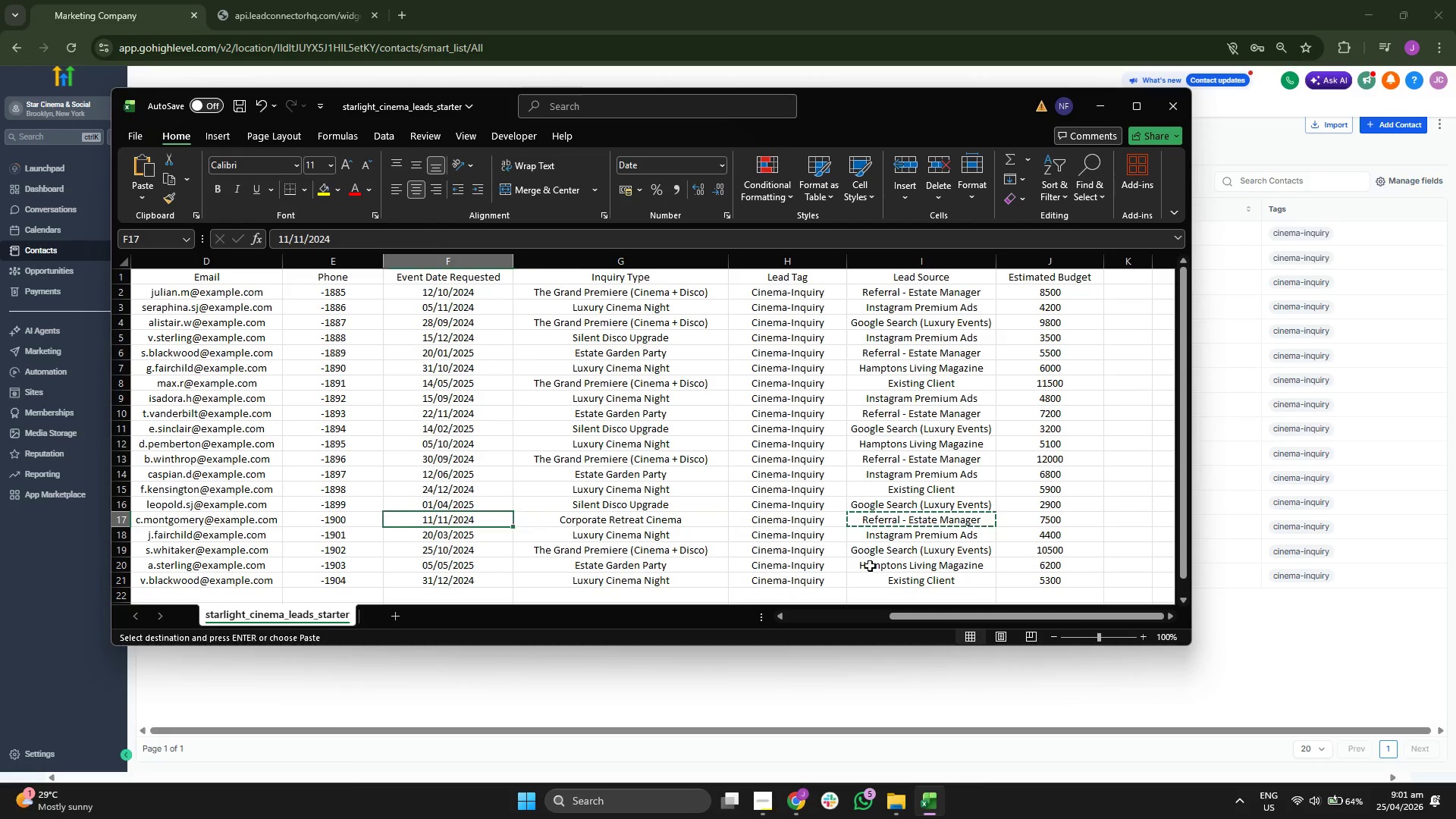 
key(ArrowLeft)
 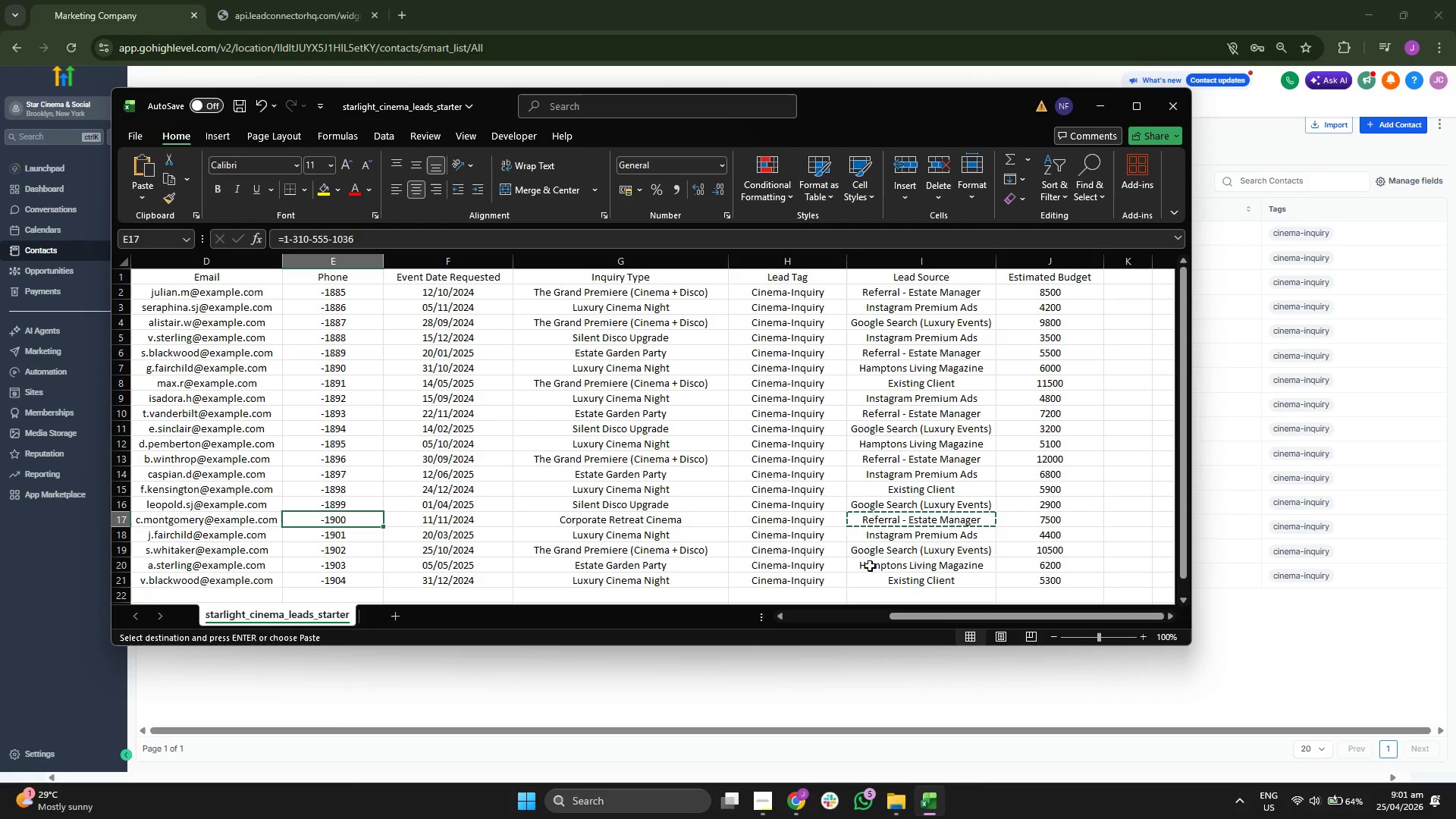 
key(ArrowRight)
 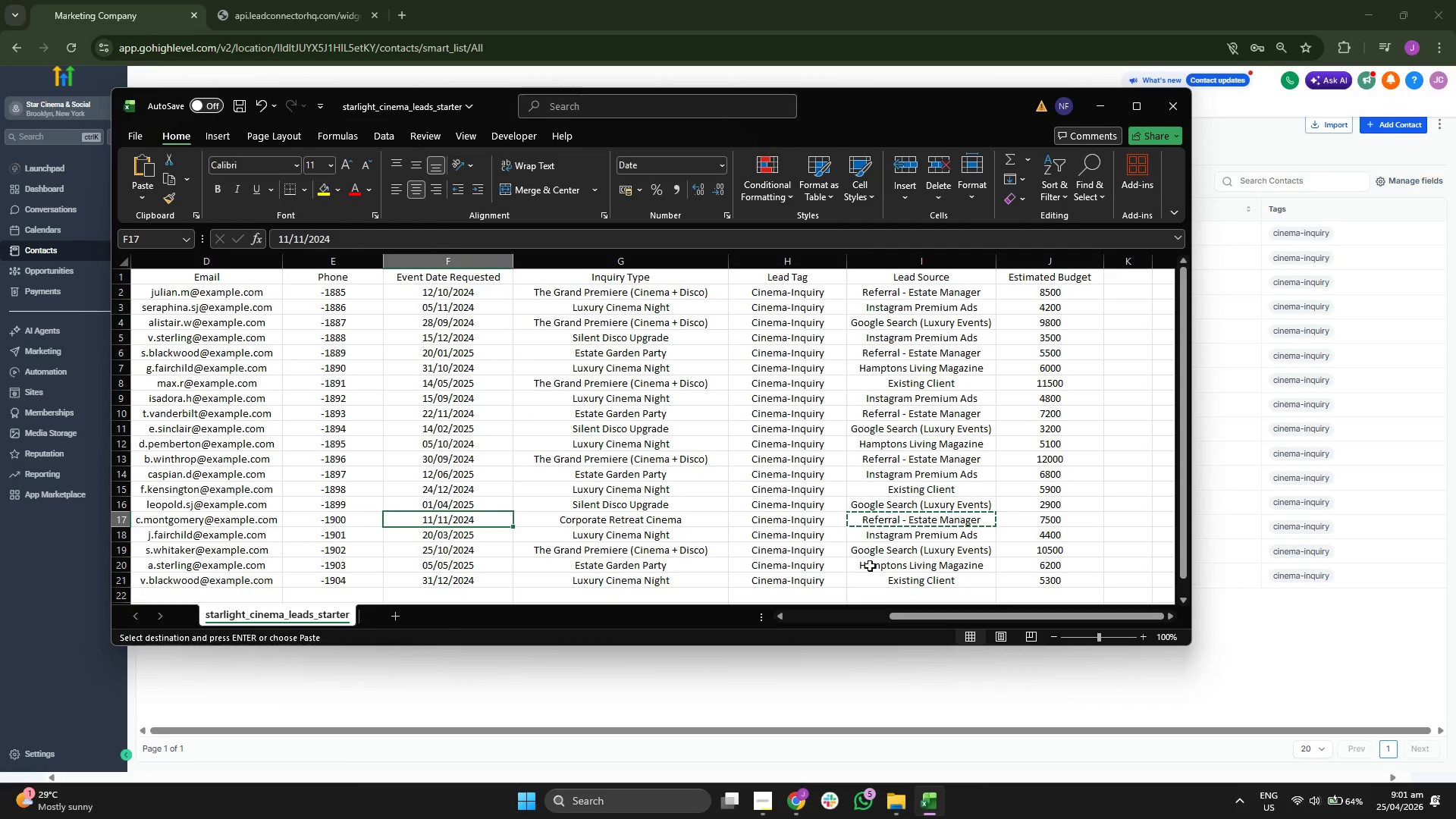 
key(ArrowLeft)
 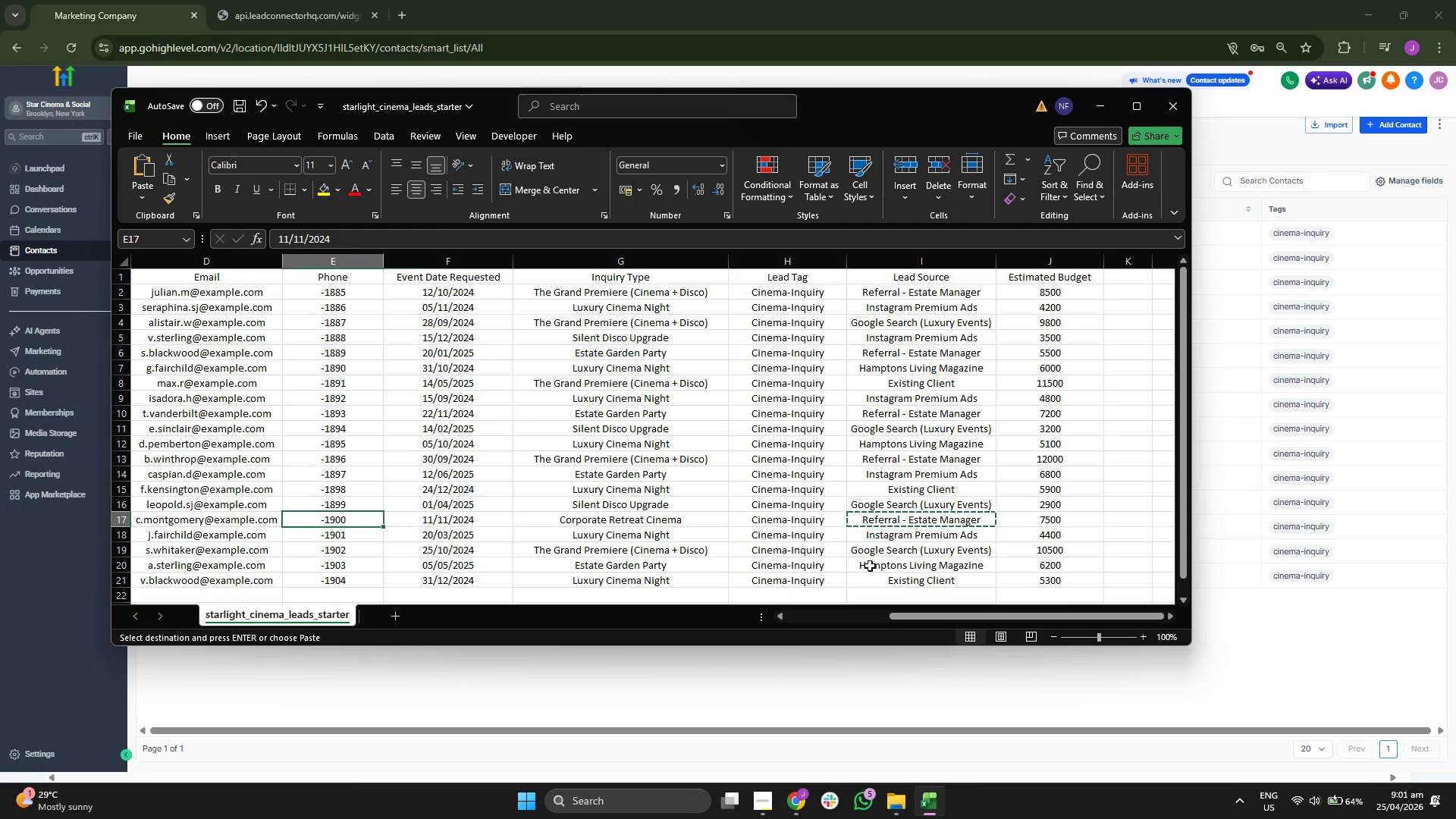 
key(ArrowLeft)
 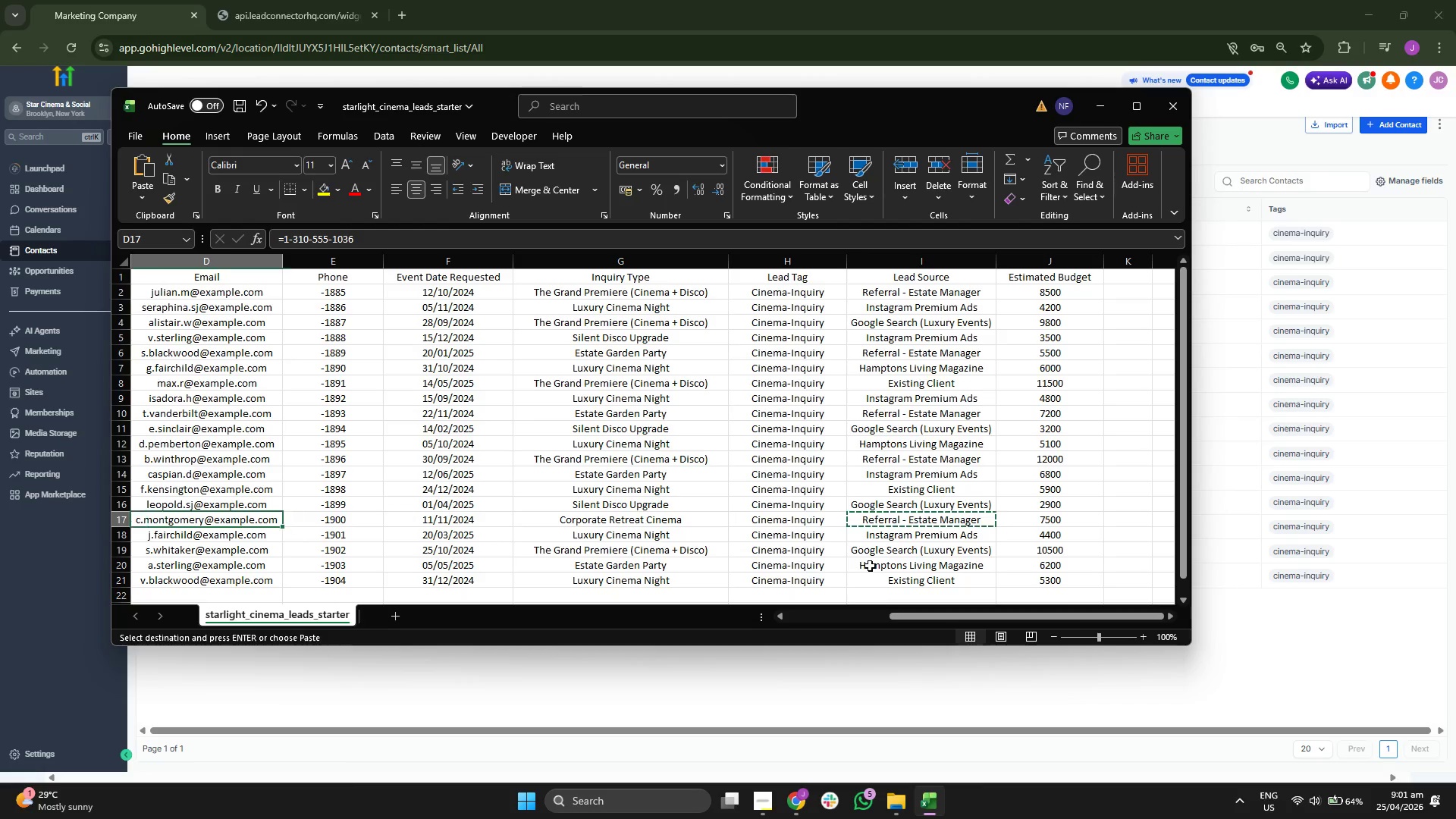 
key(ArrowLeft)
 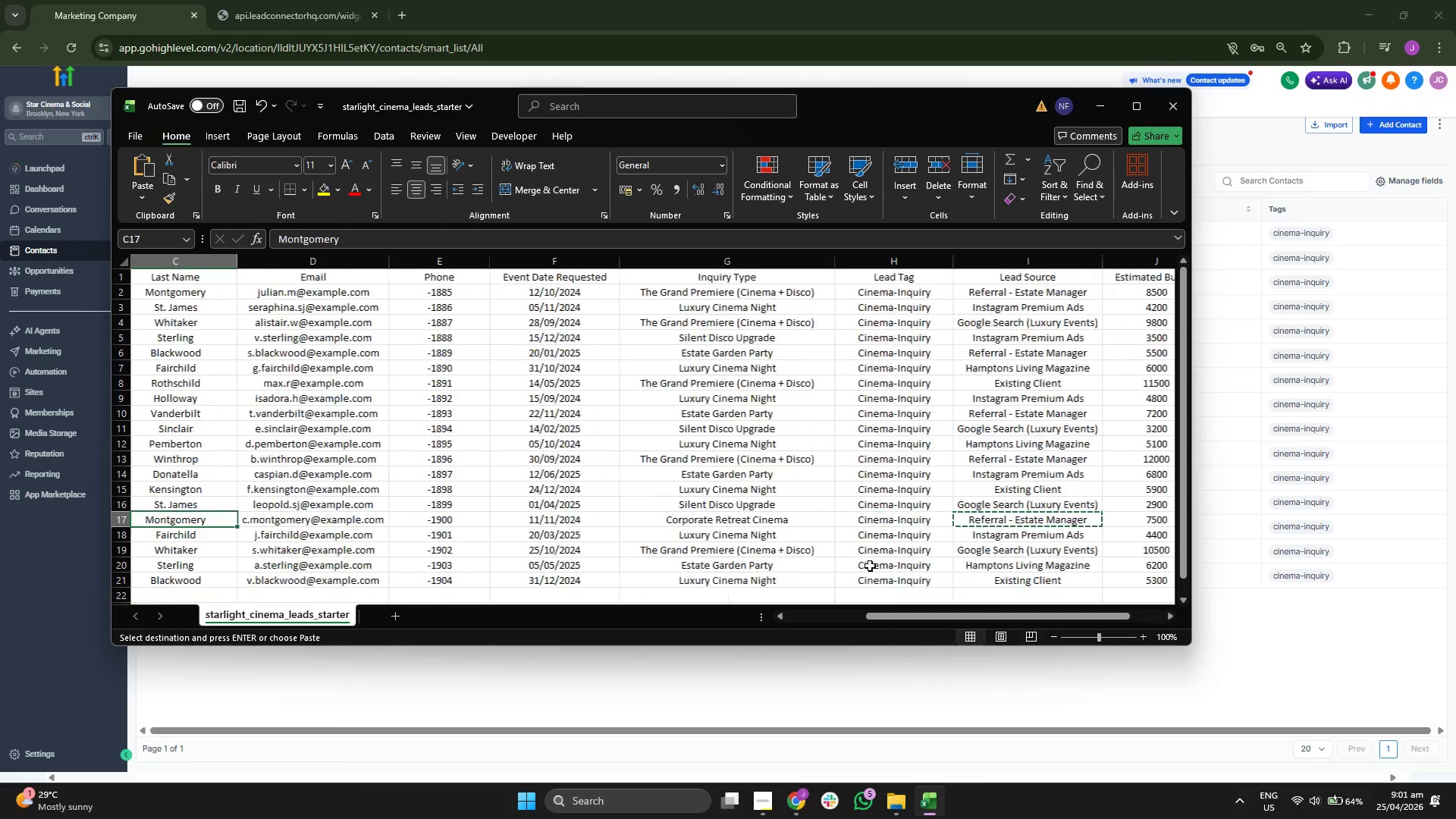 
key(ArrowLeft)
 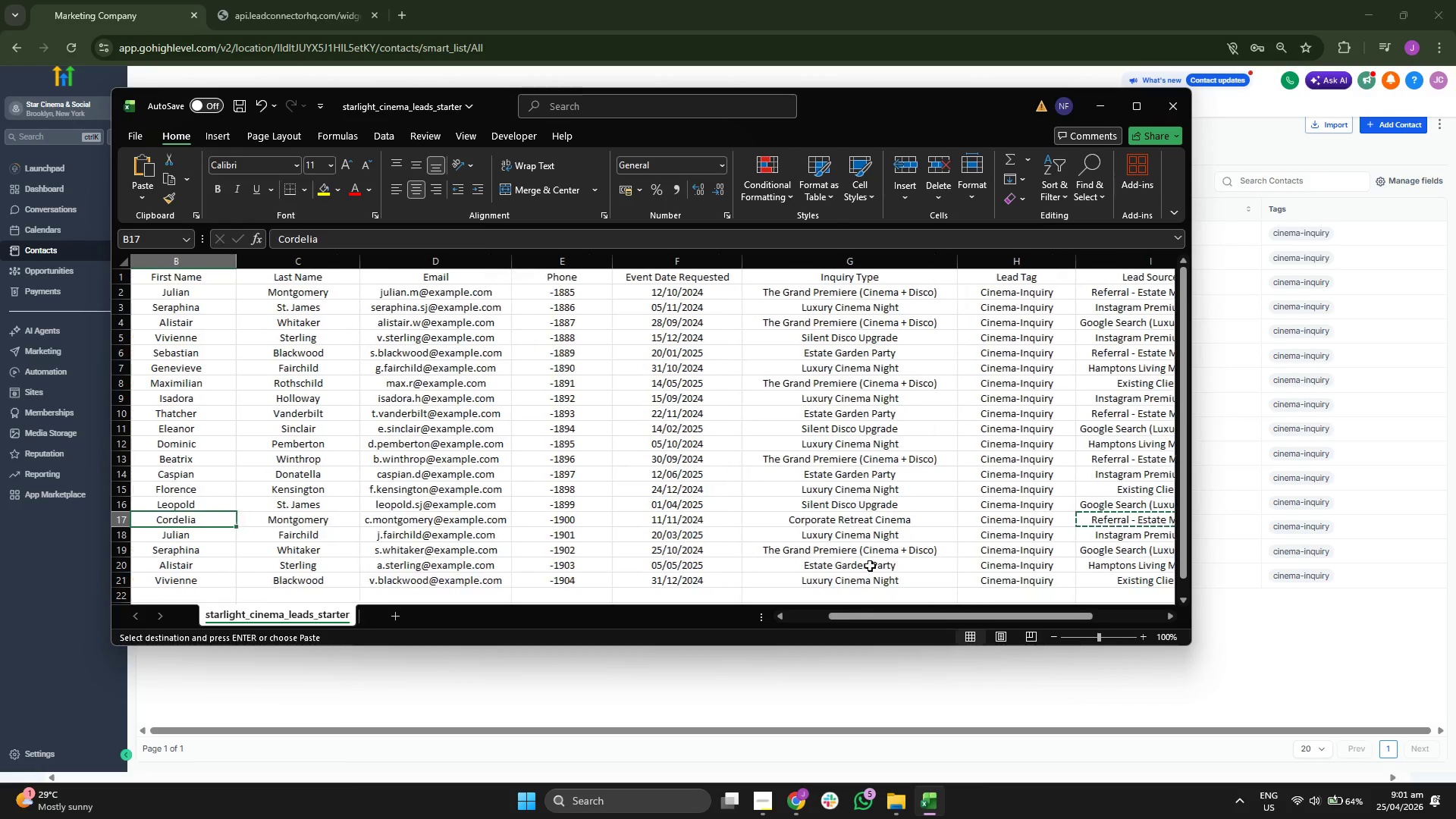 
key(ArrowRight)
 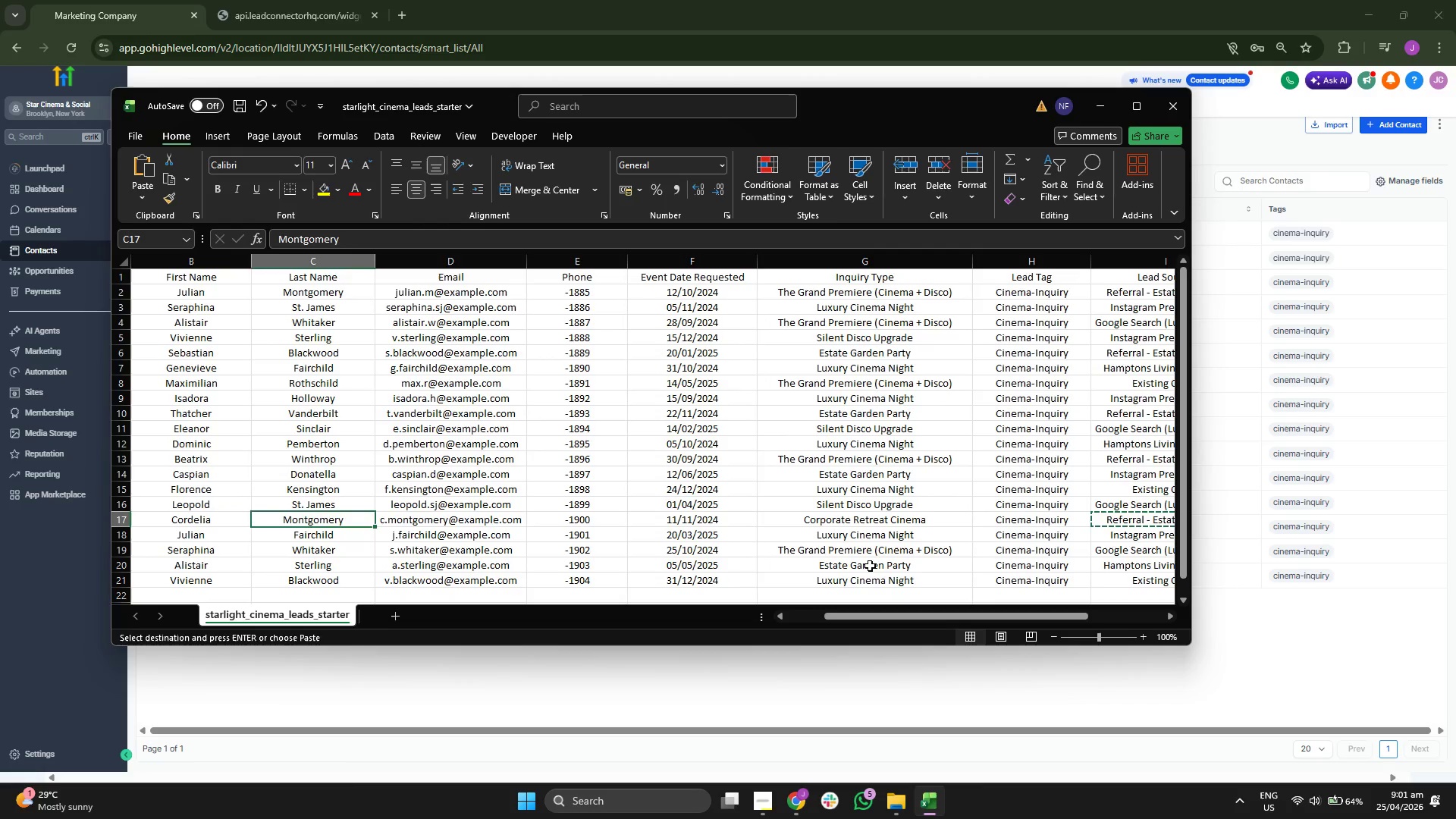 
key(ArrowRight)
 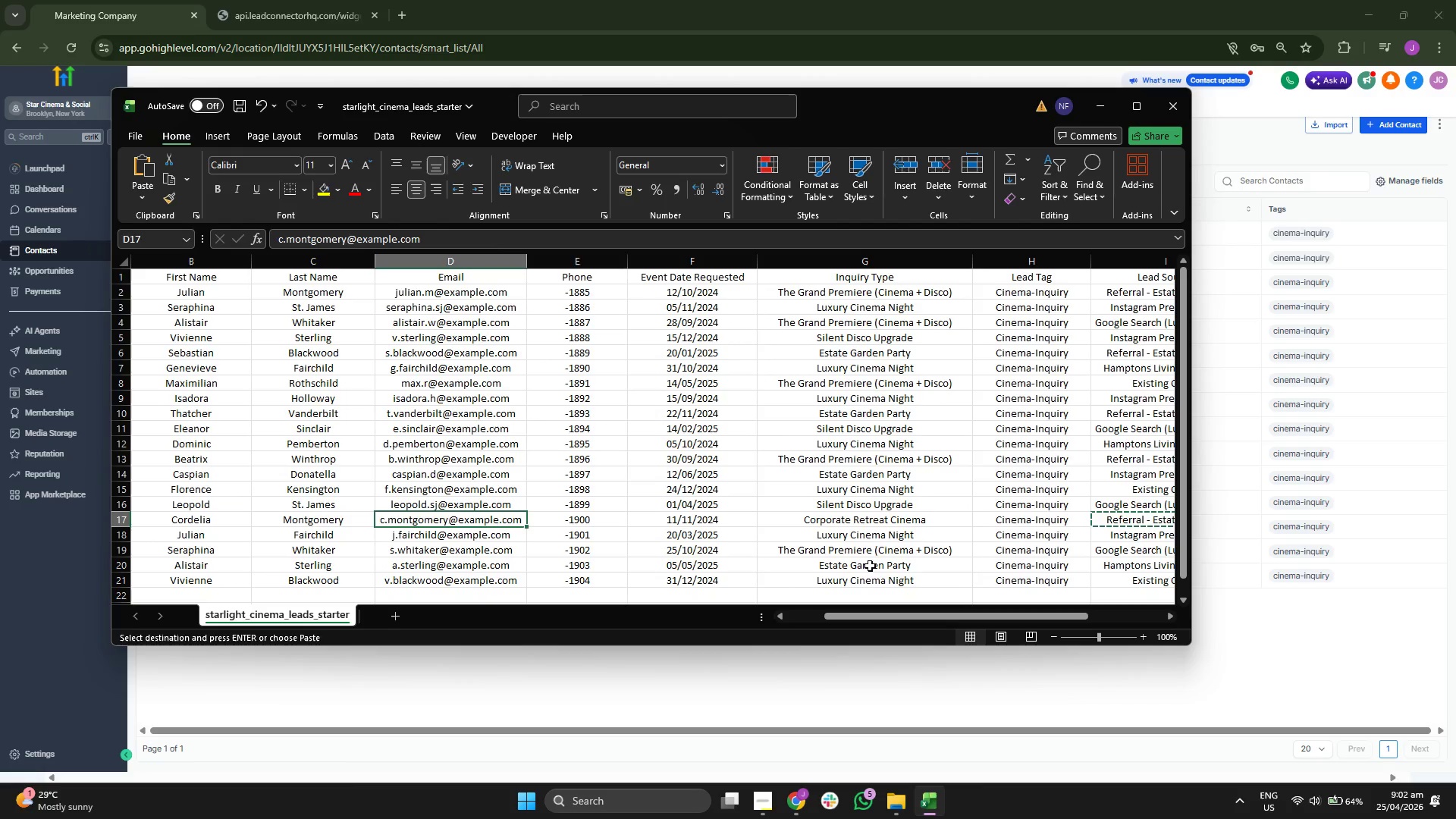 
key(ArrowRight)
 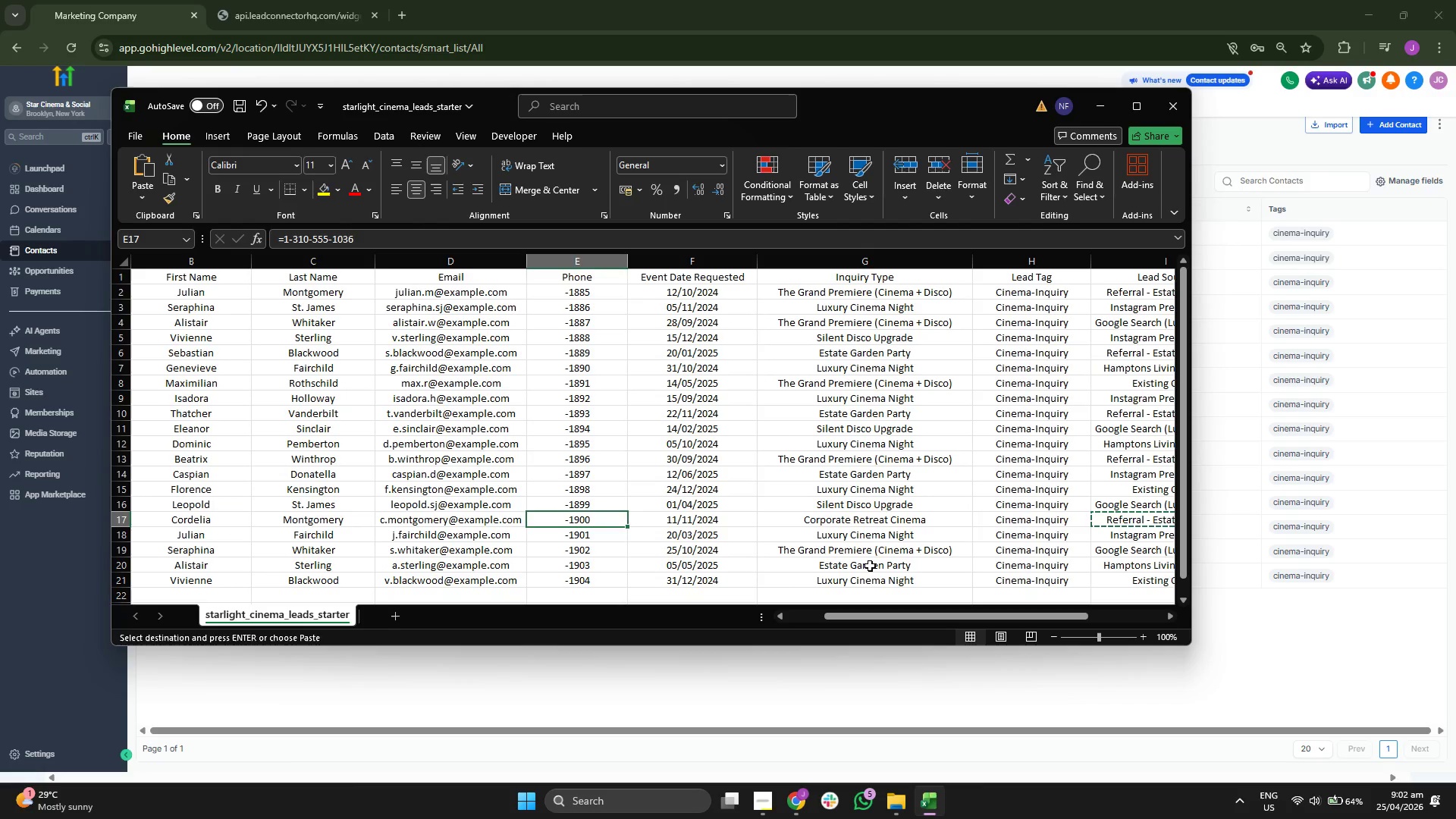 
key(ArrowLeft)
 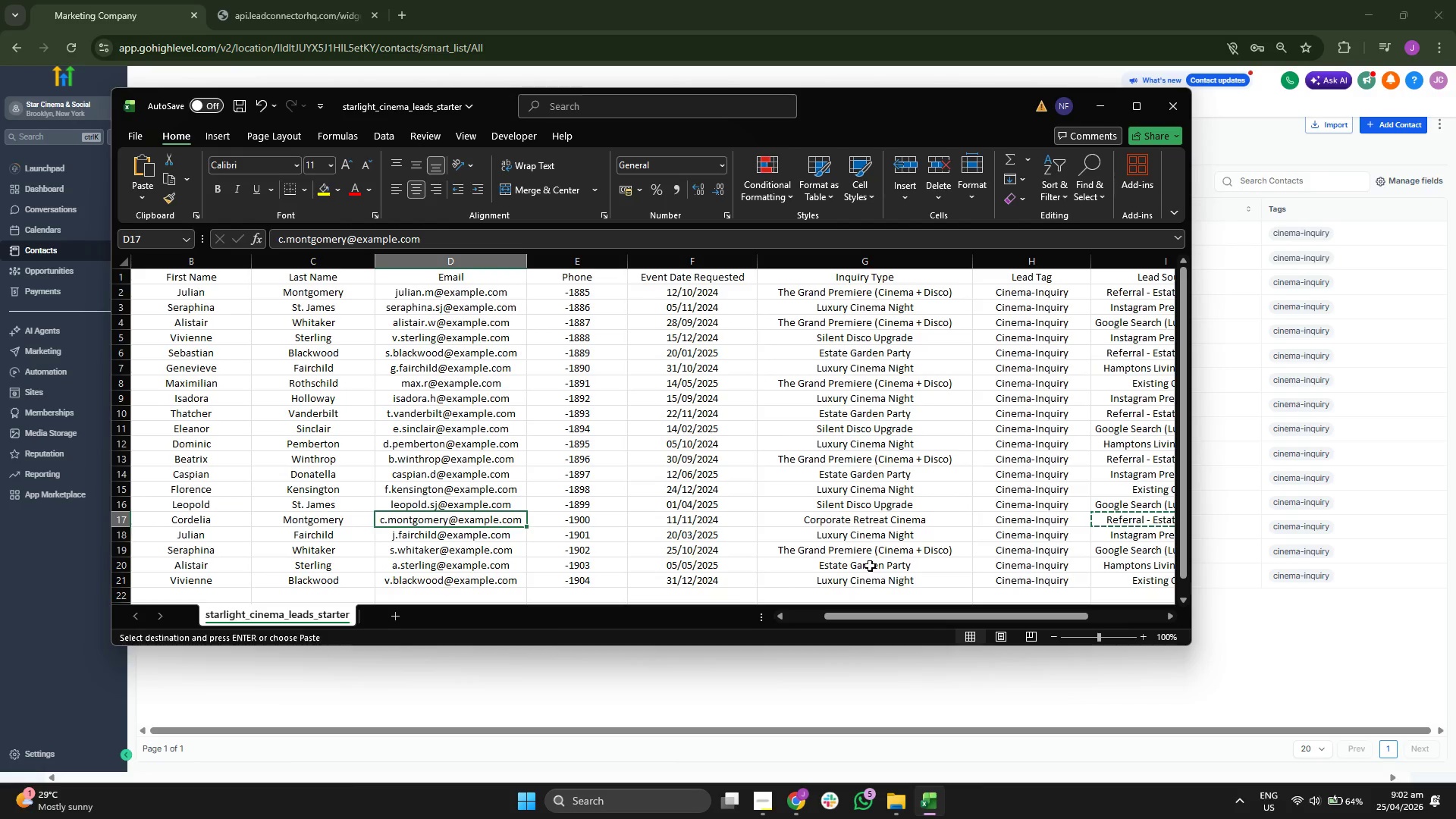 
key(ArrowDown)
 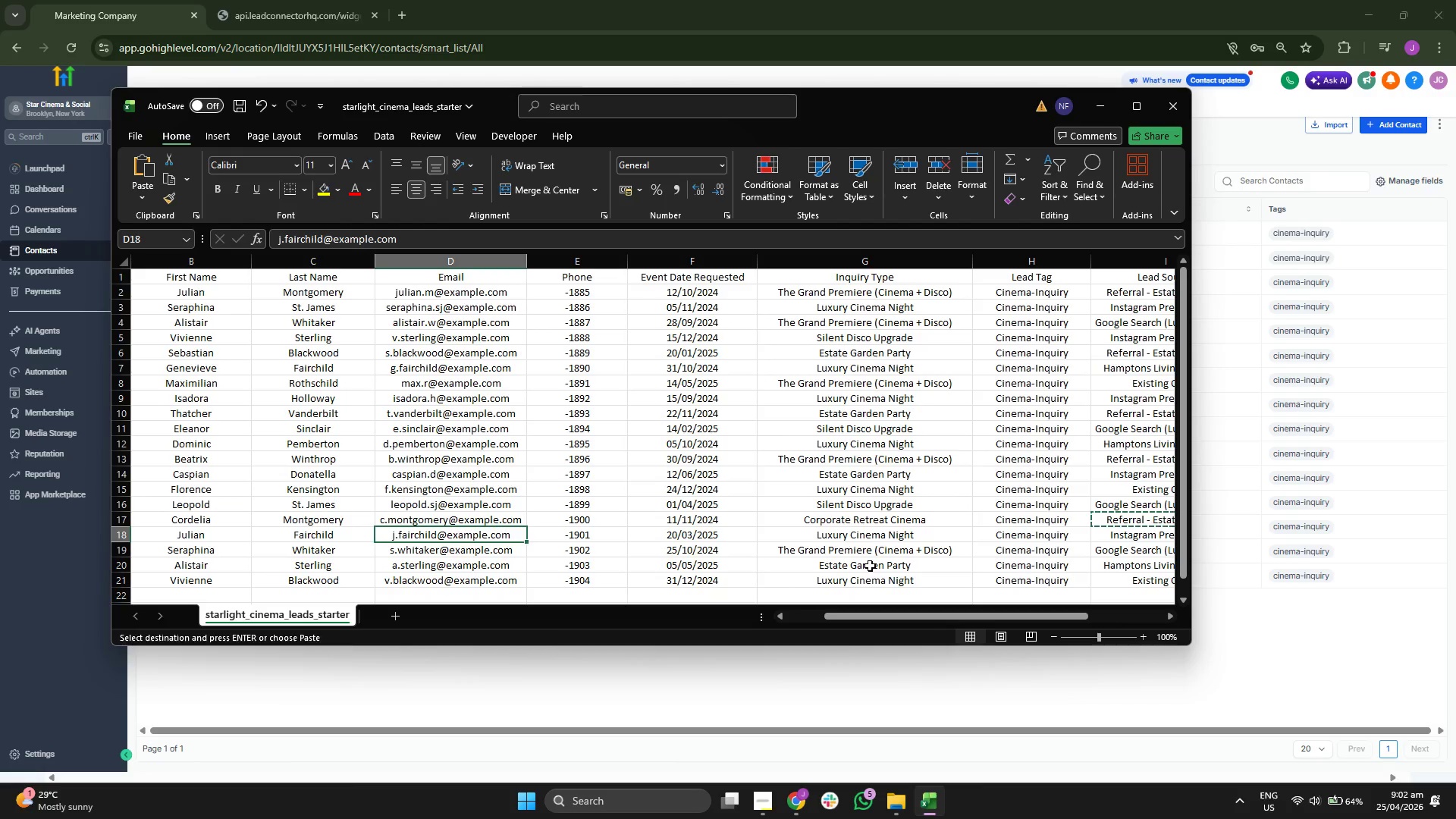 
key(ArrowDown)
 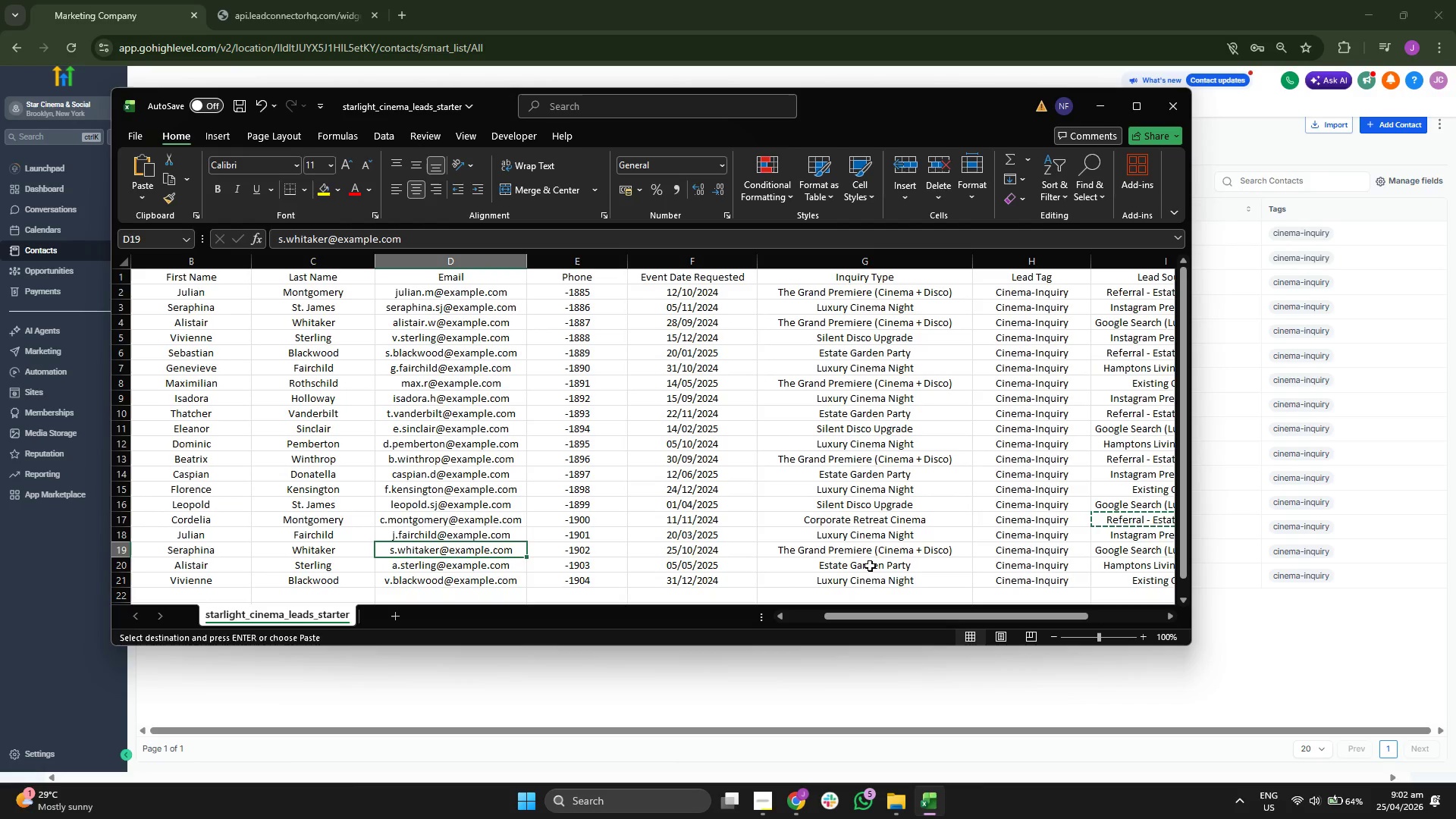 
key(ArrowDown)
 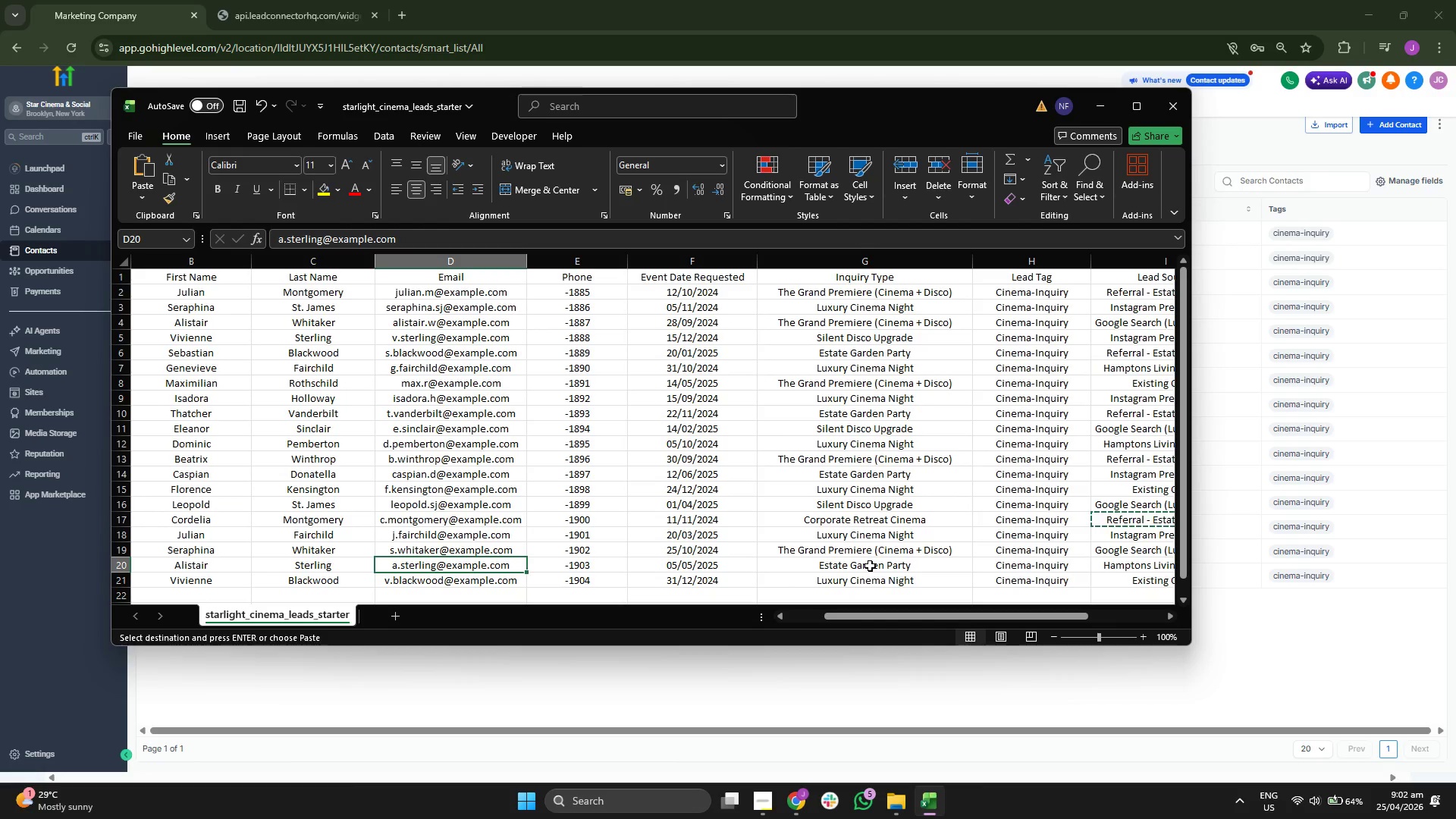 
key(ArrowDown)
 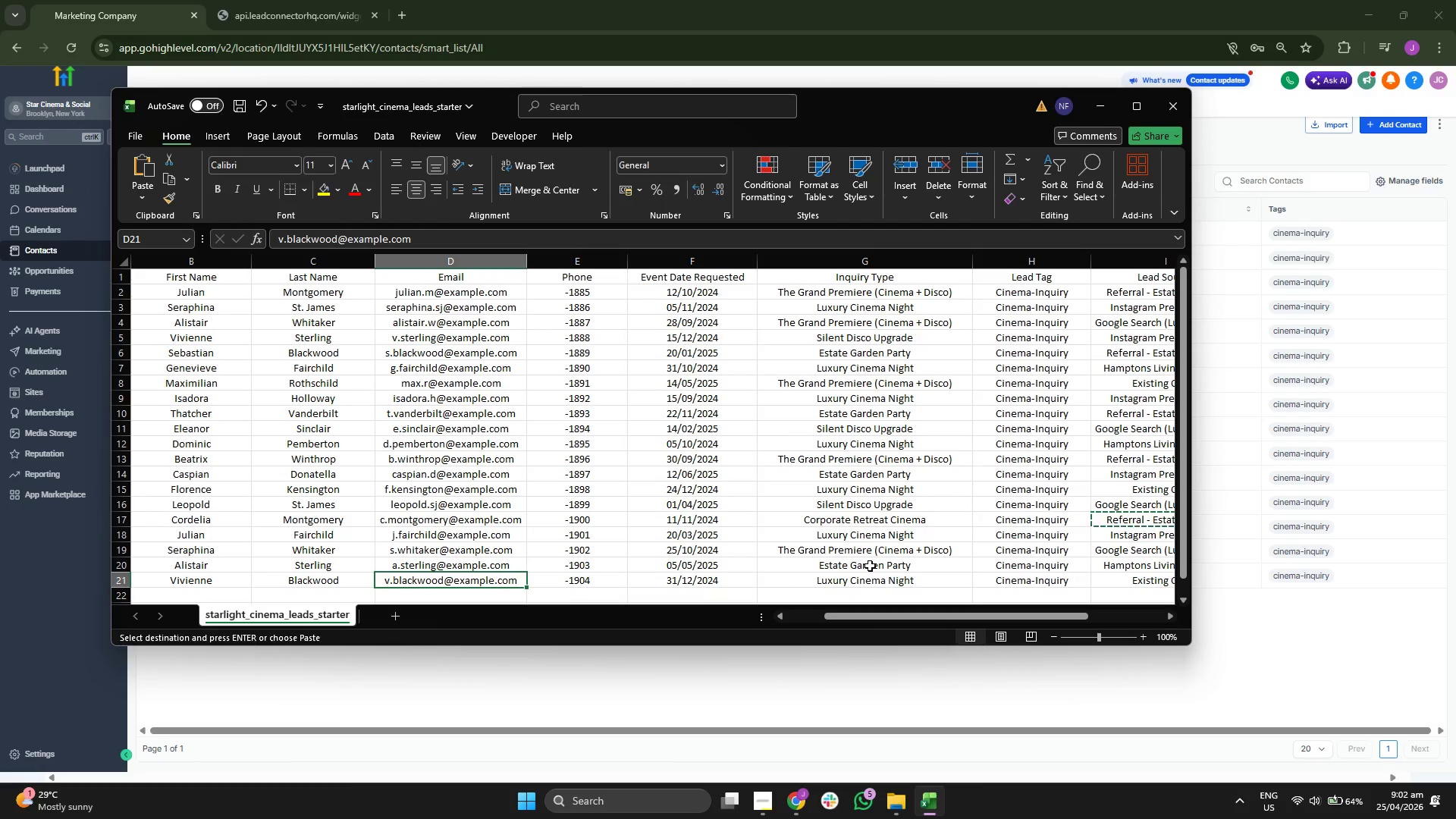 
key(ArrowUp)
 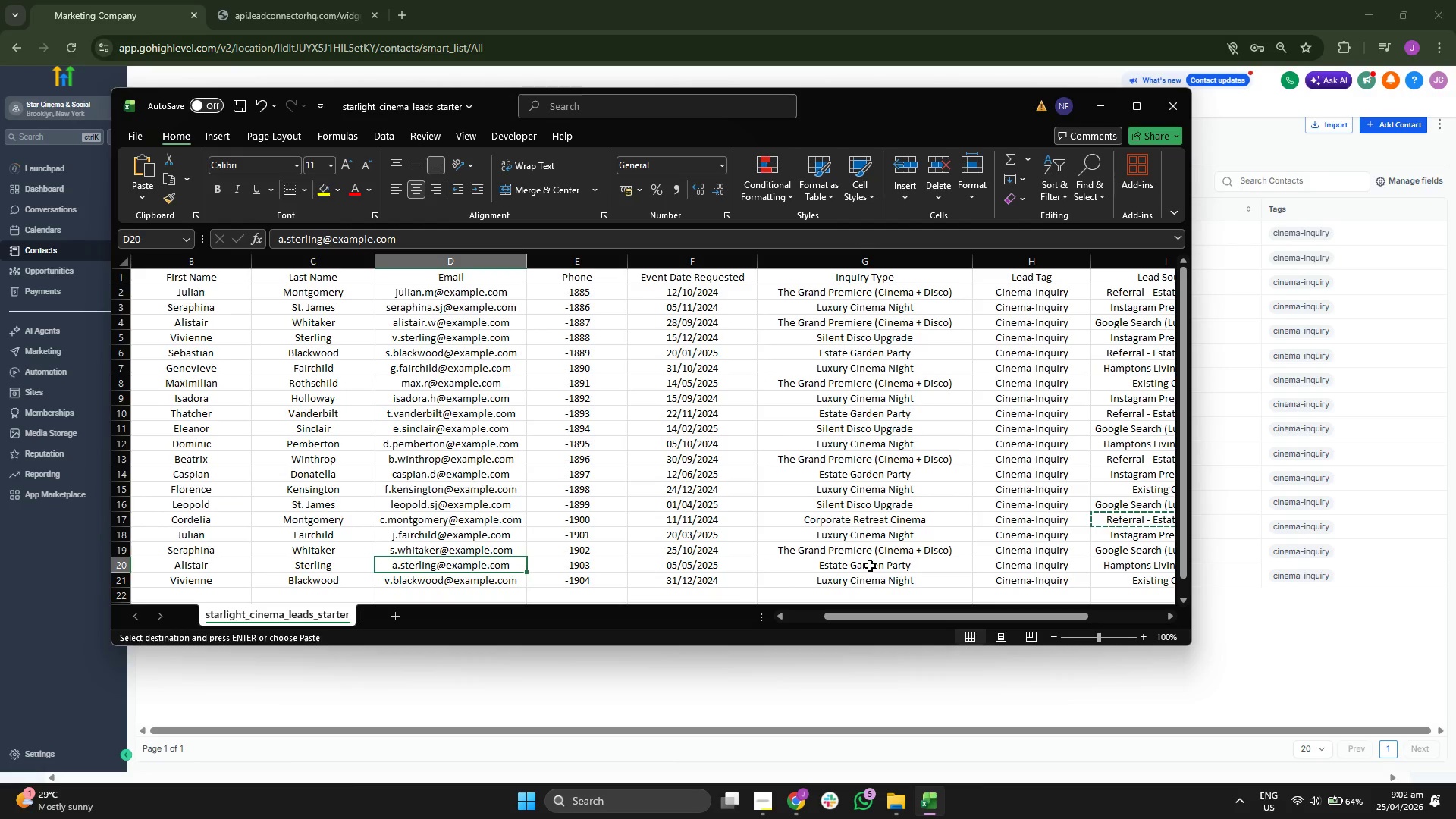 
key(ArrowUp)
 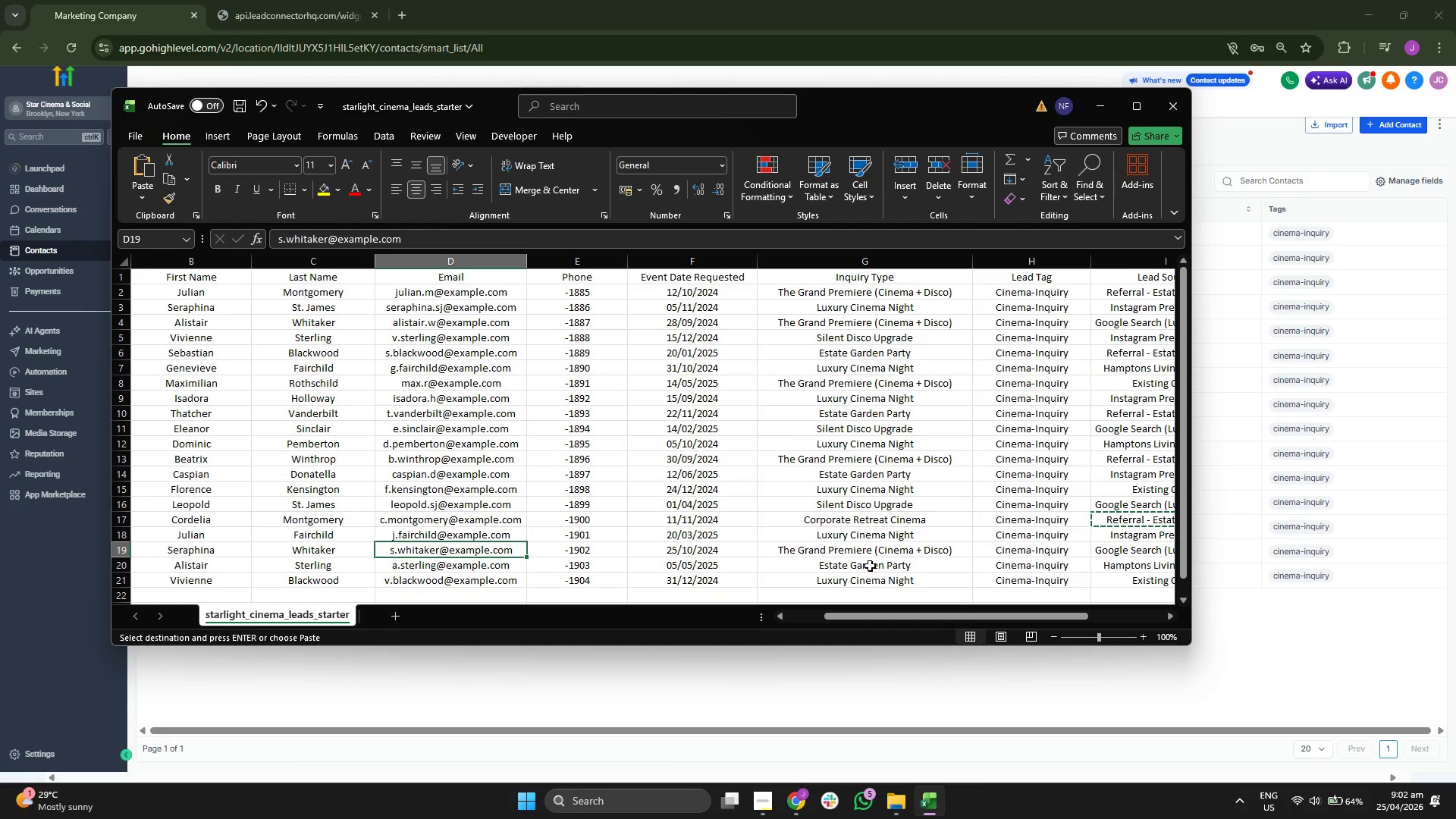 
key(ArrowUp)
 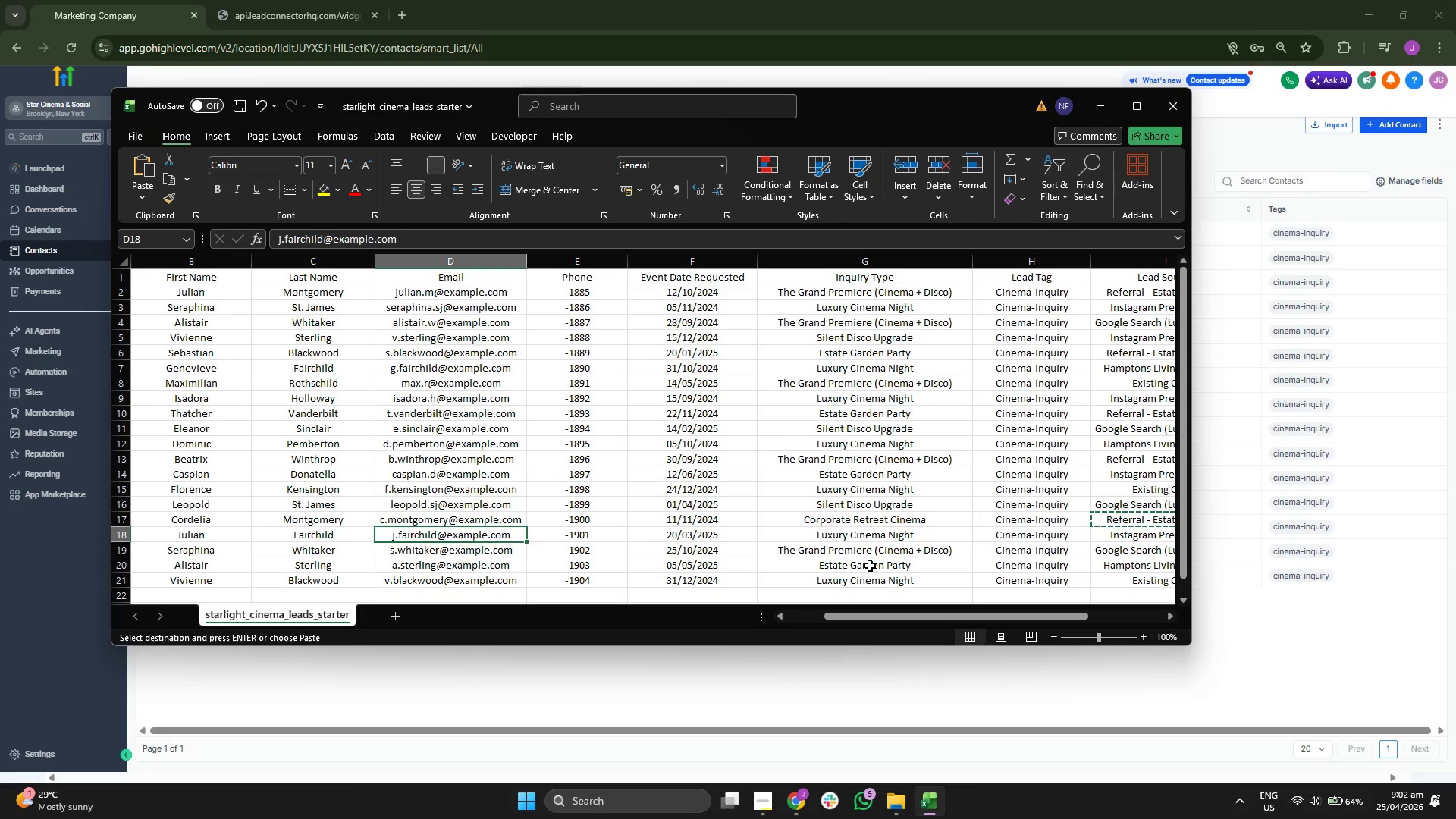 
key(ArrowUp)
 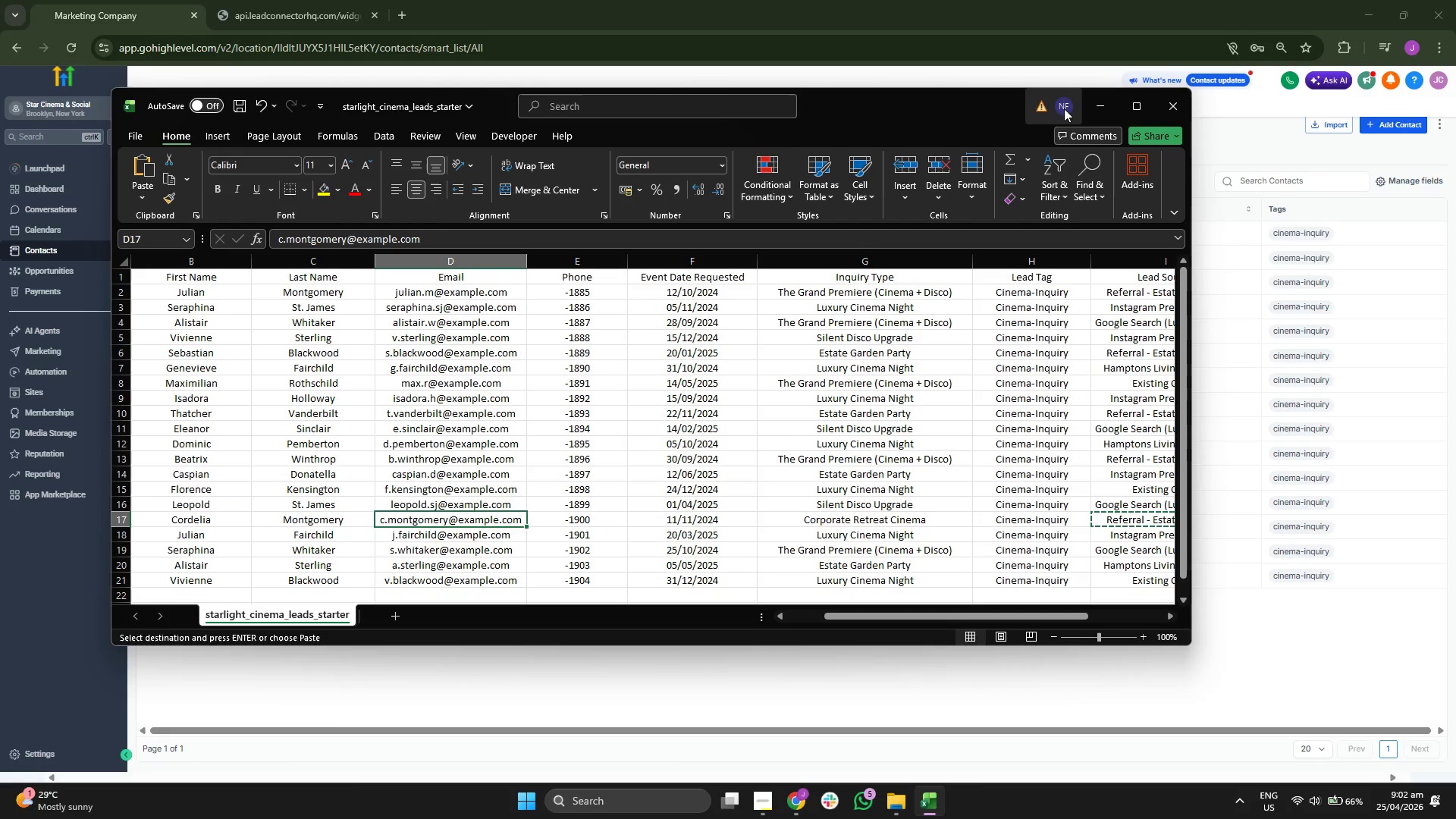 
left_click_drag(start_coordinate=[877, 96], to_coordinate=[987, 96])
 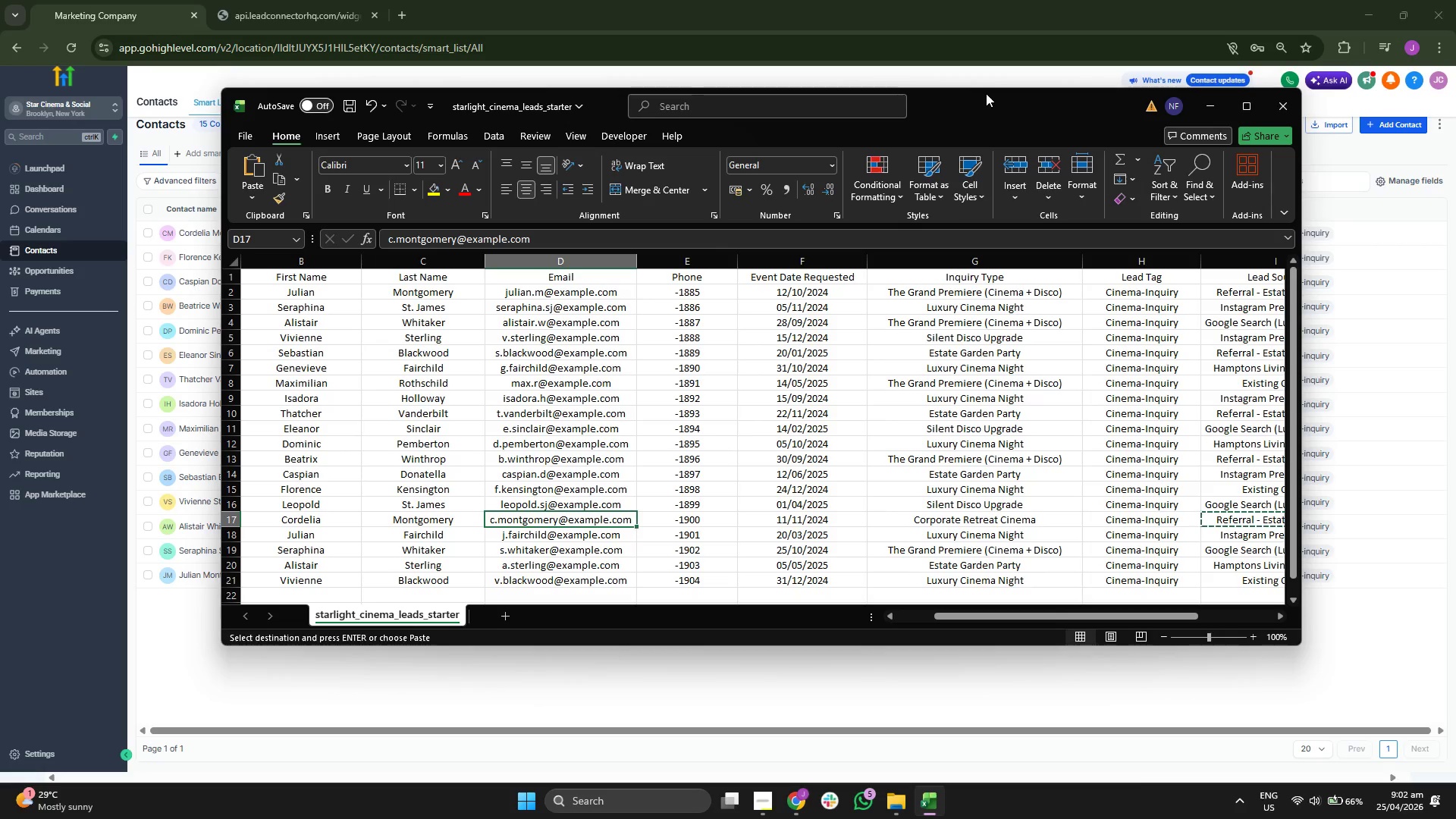 
key(ArrowUp)
 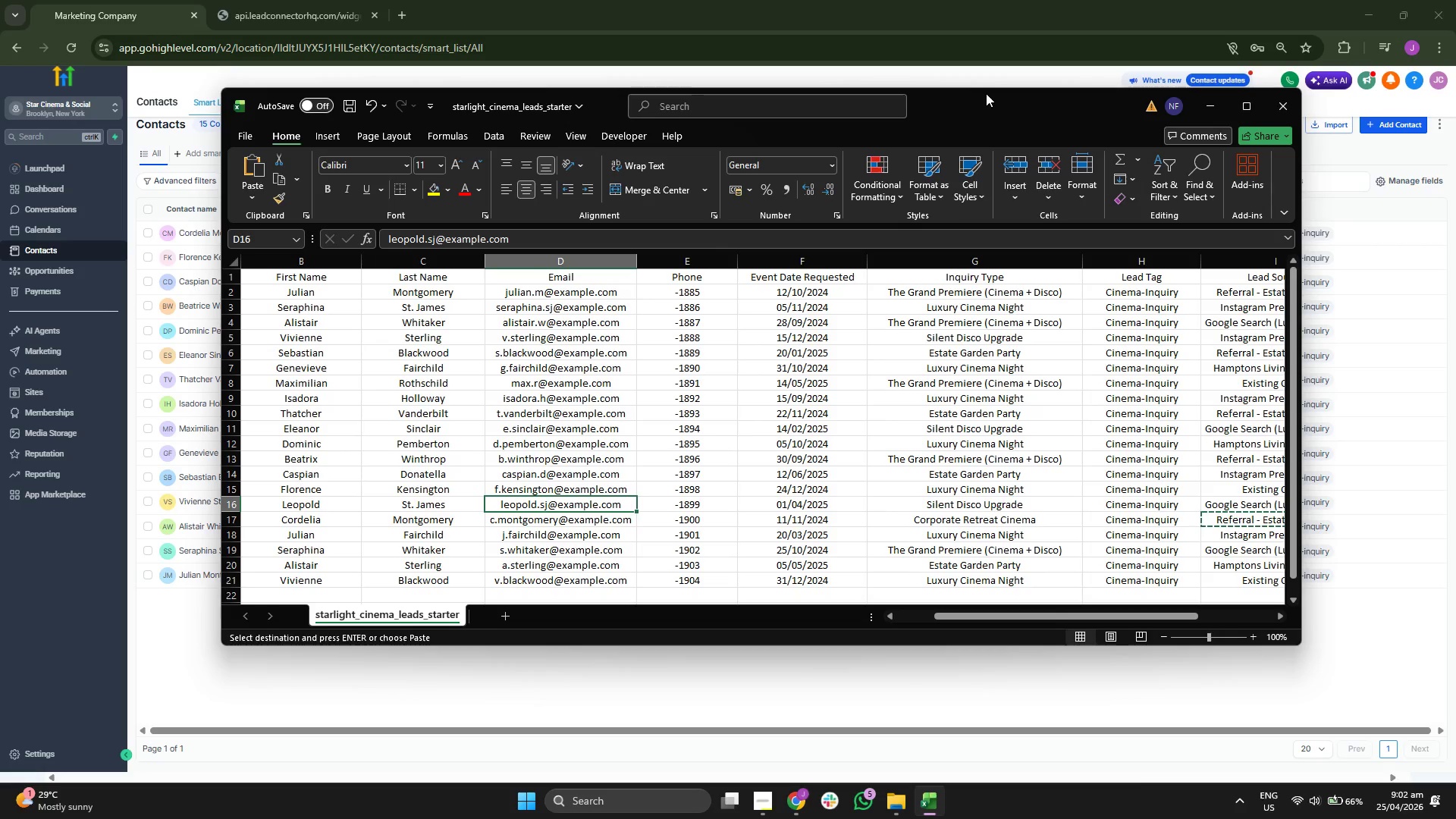 
key(ArrowLeft)
 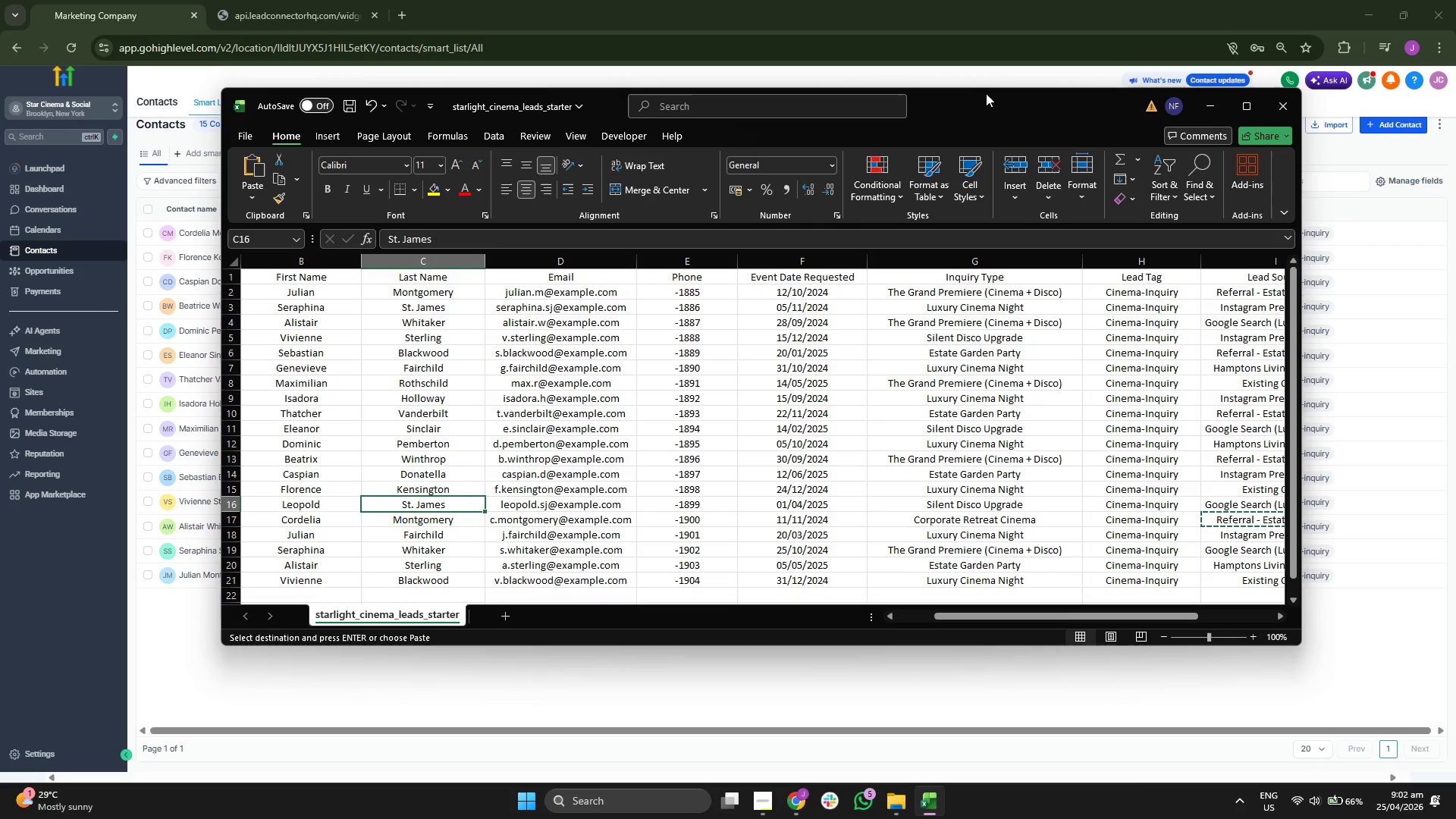 
key(ArrowLeft)
 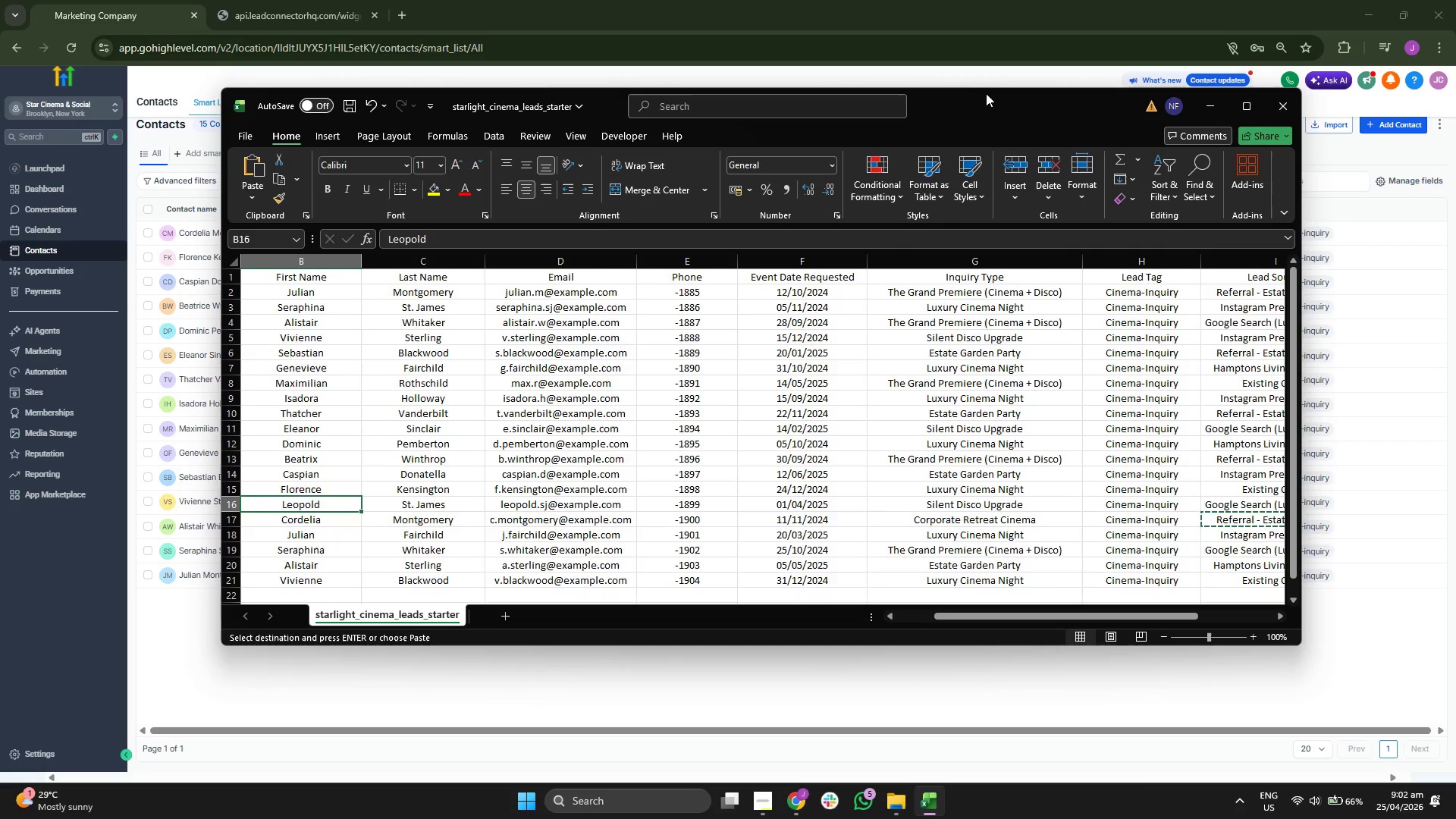 
key(ArrowLeft)
 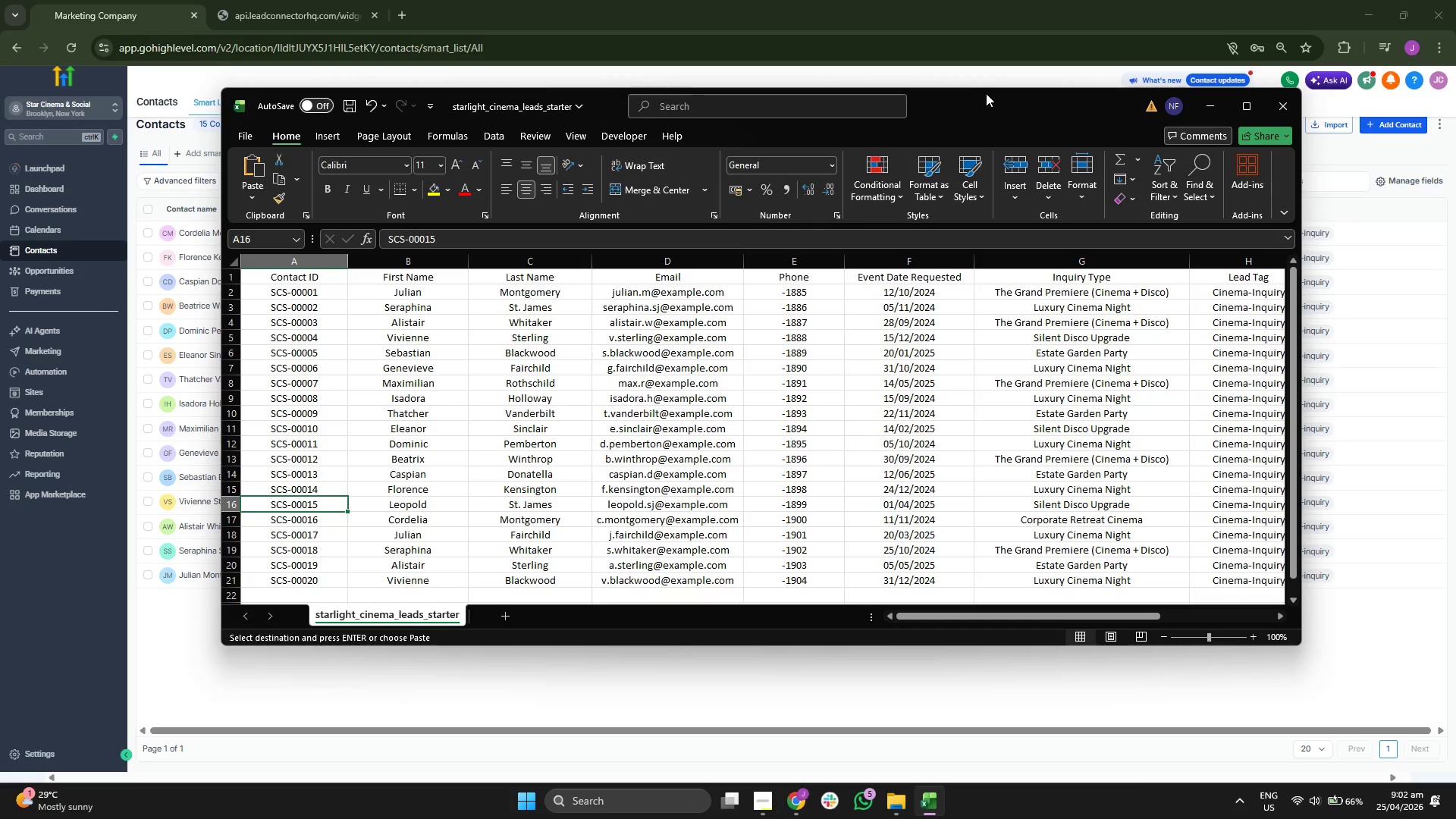 
key(ArrowRight)
 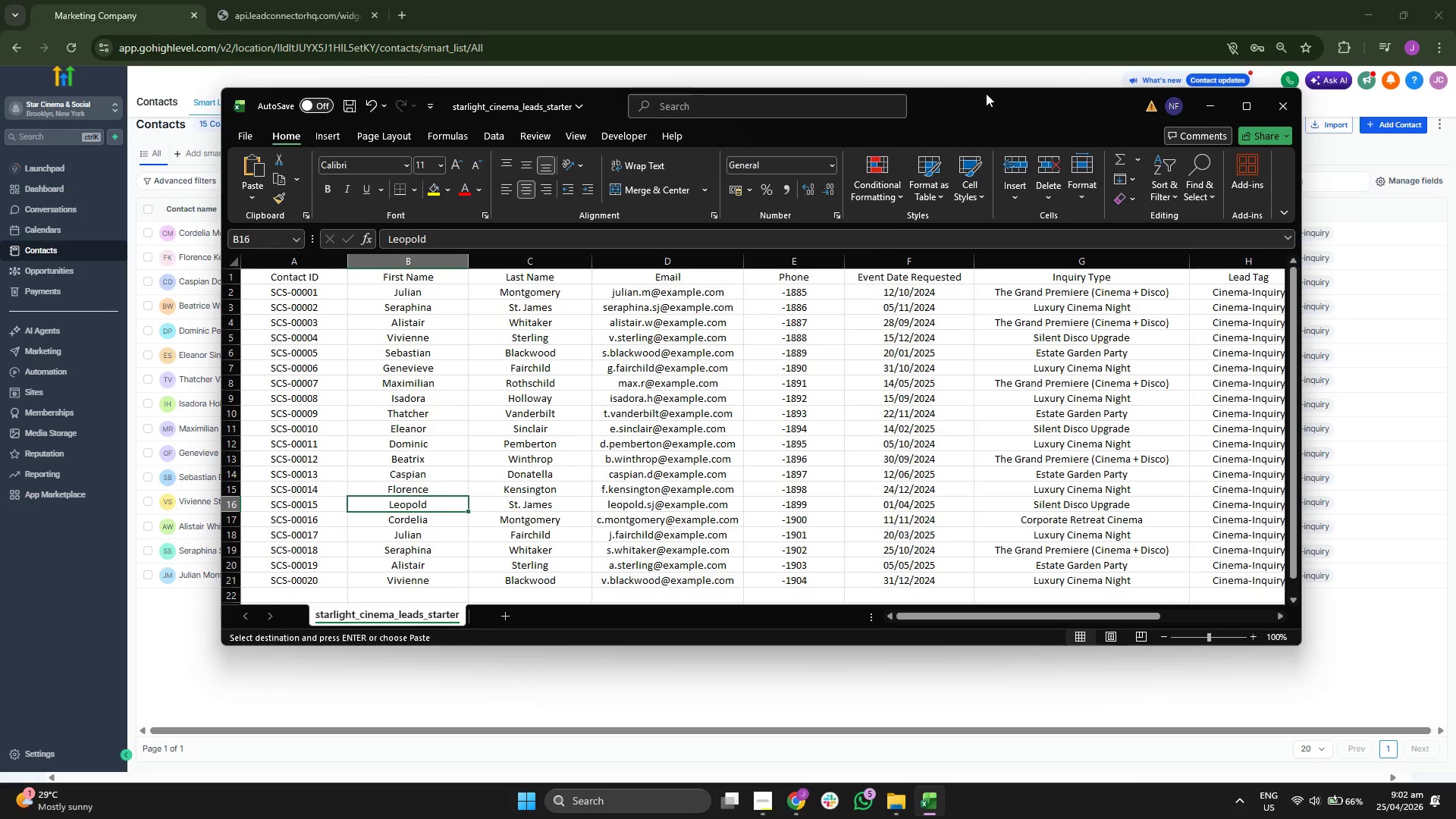 
key(ArrowRight)
 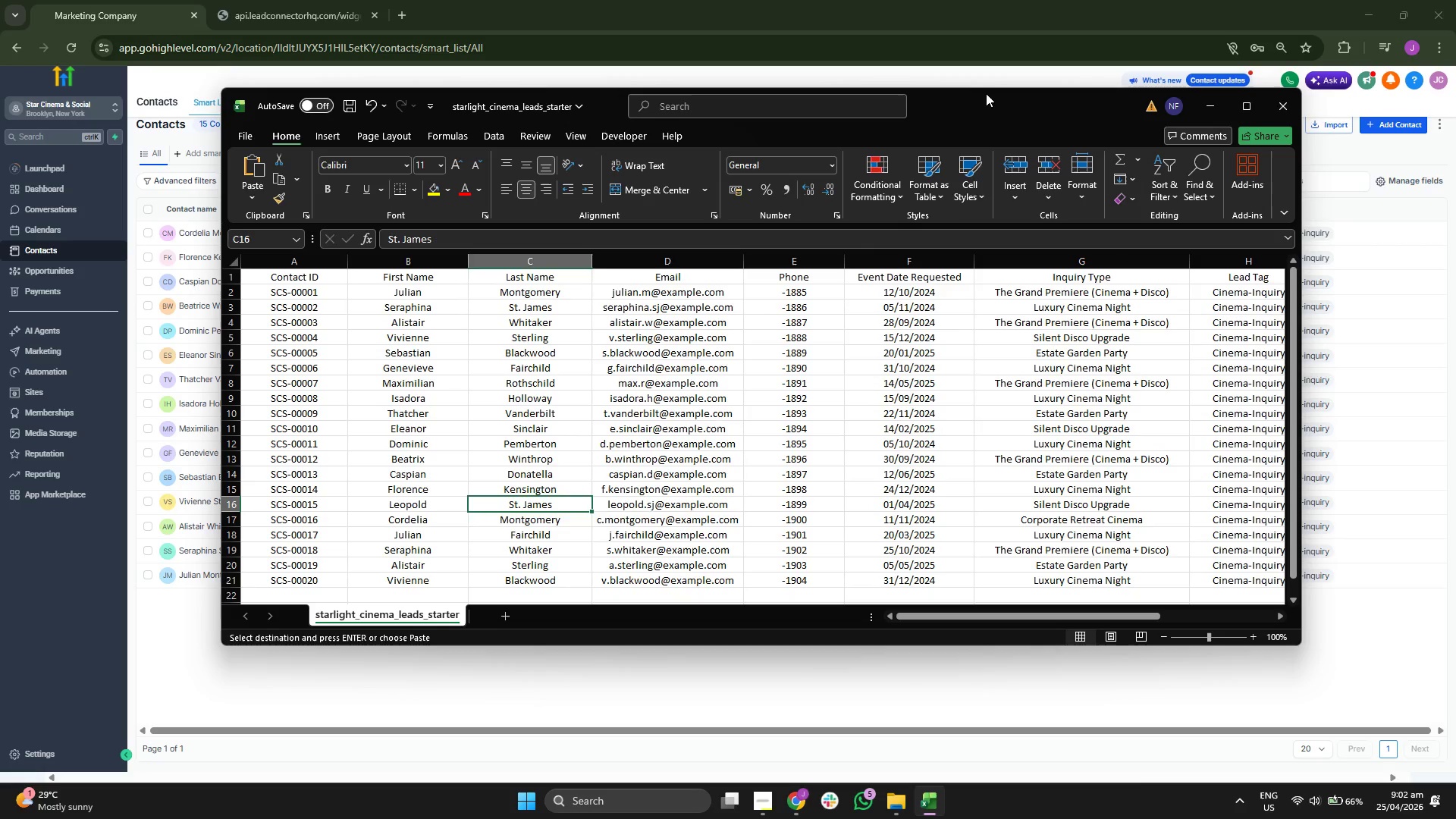 
key(ArrowRight)
 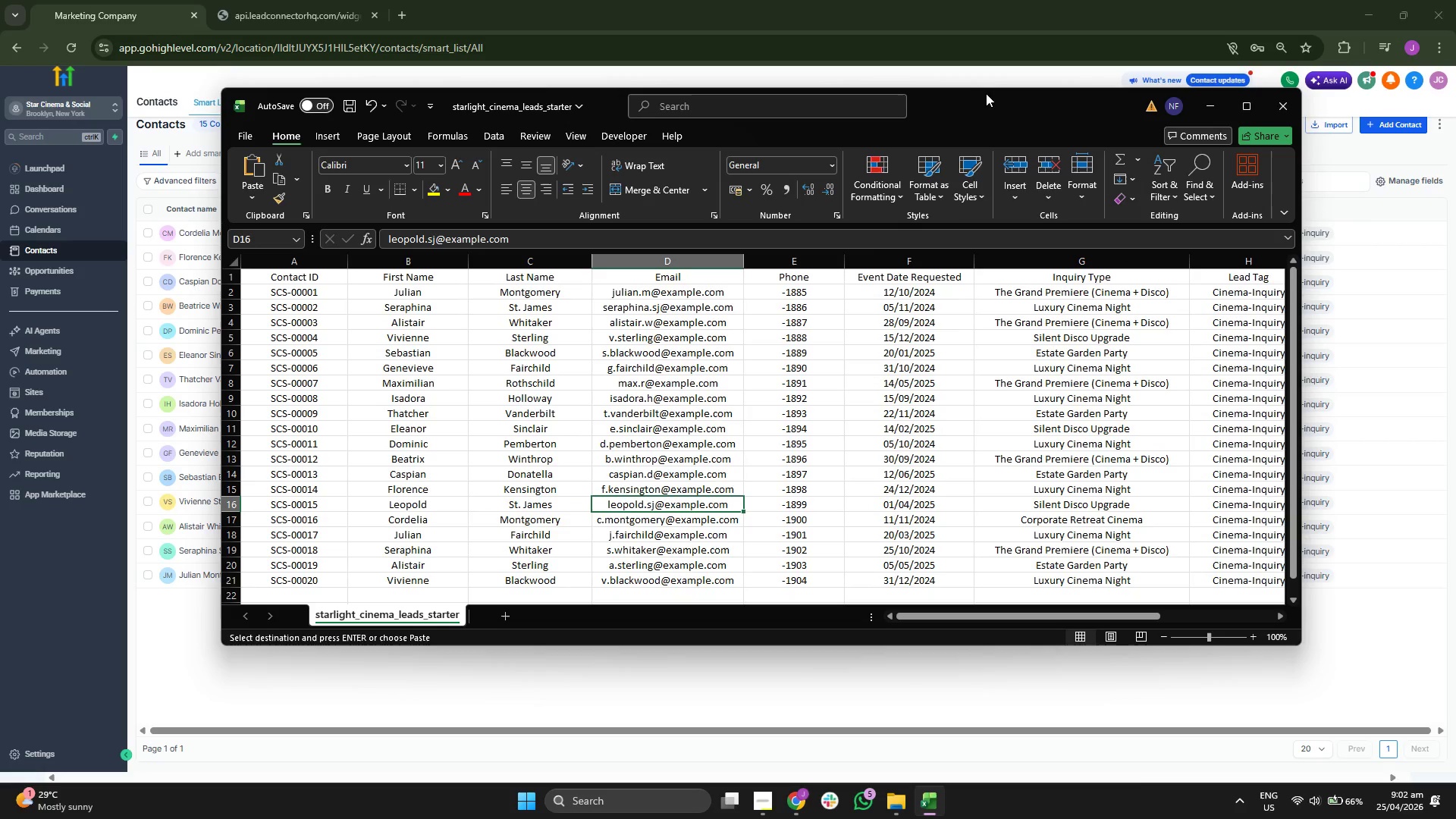 
key(Control+ControlLeft)
 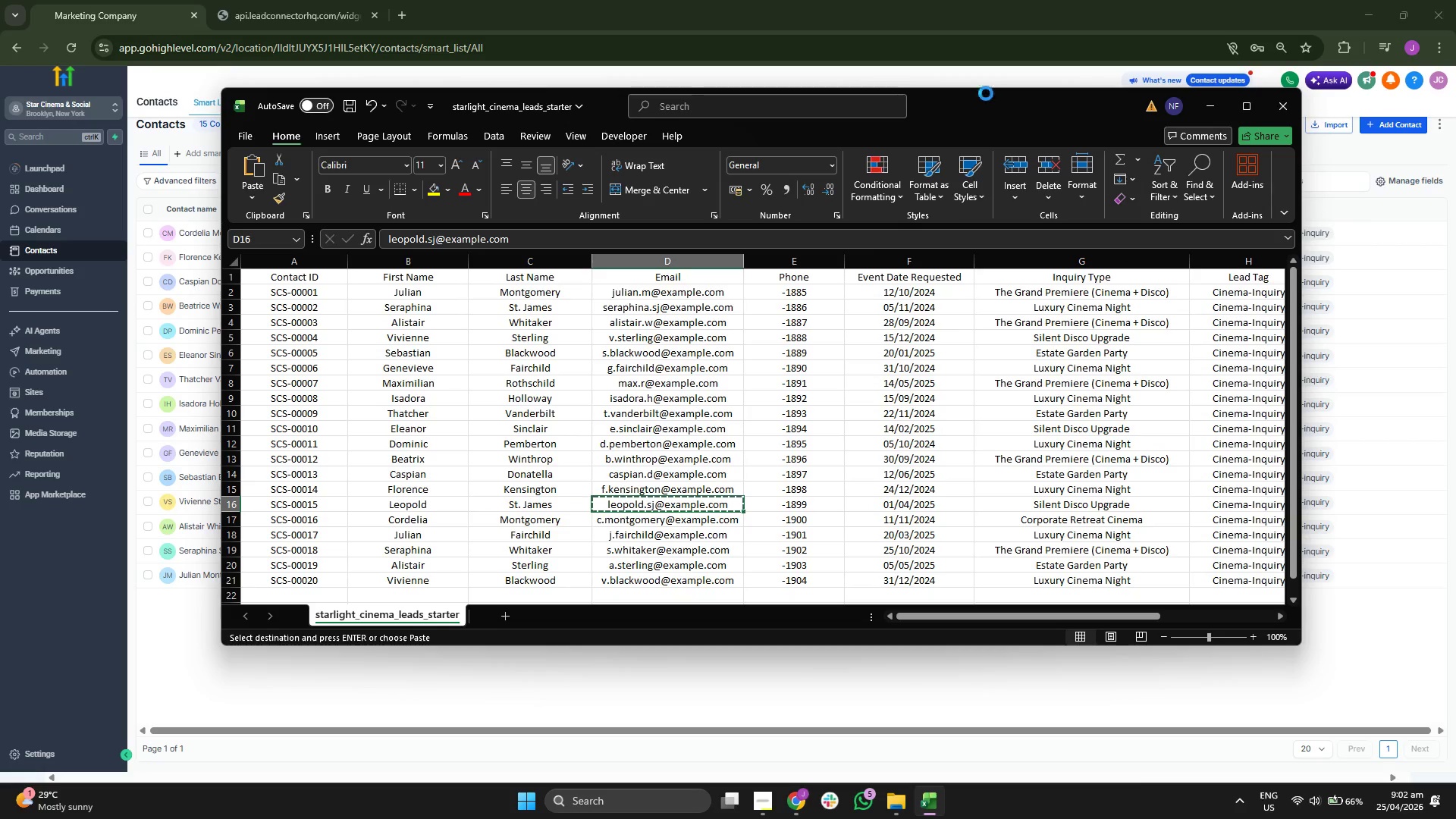 
key(Control+C)
 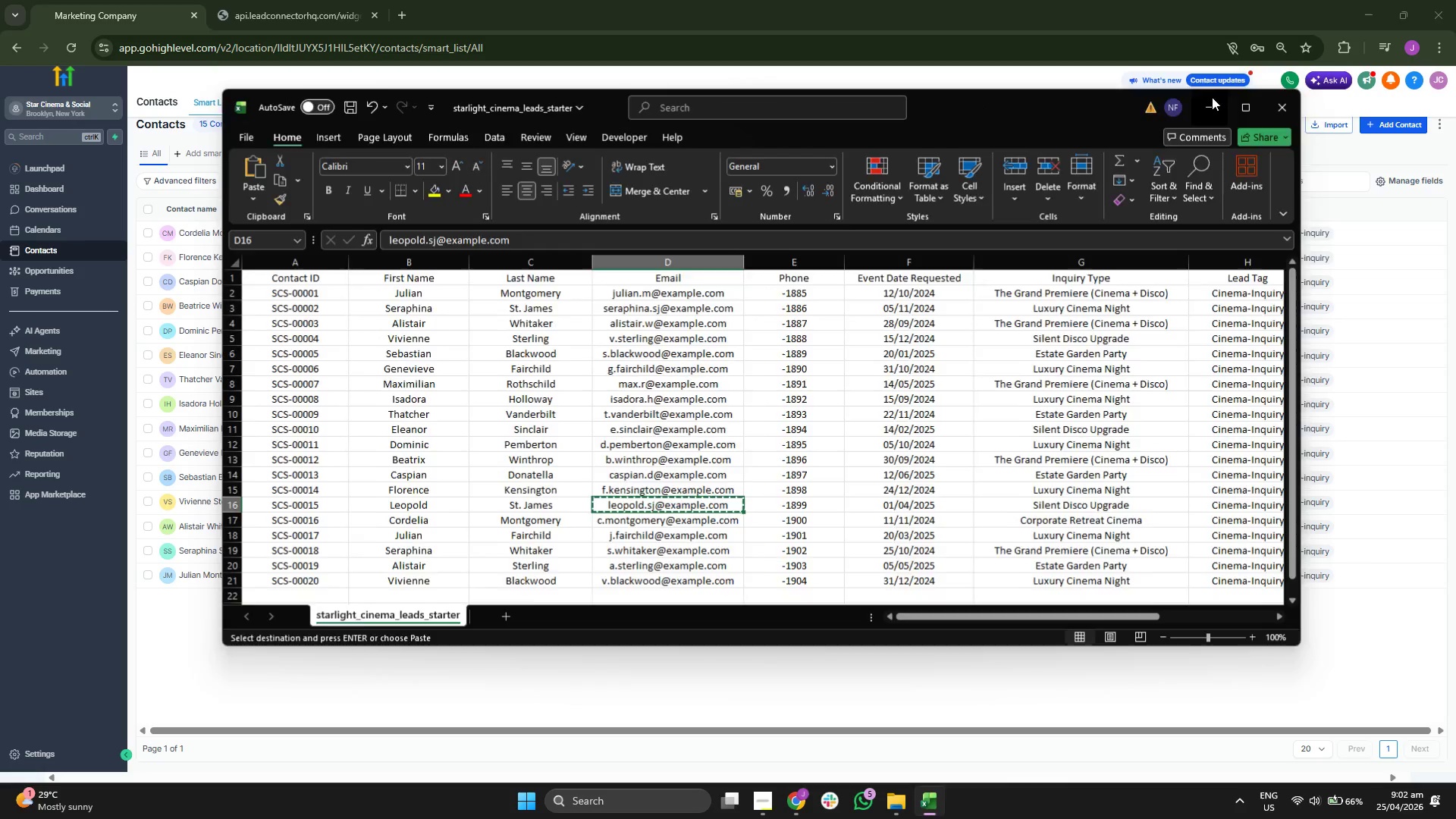 
left_click([1392, 125])
 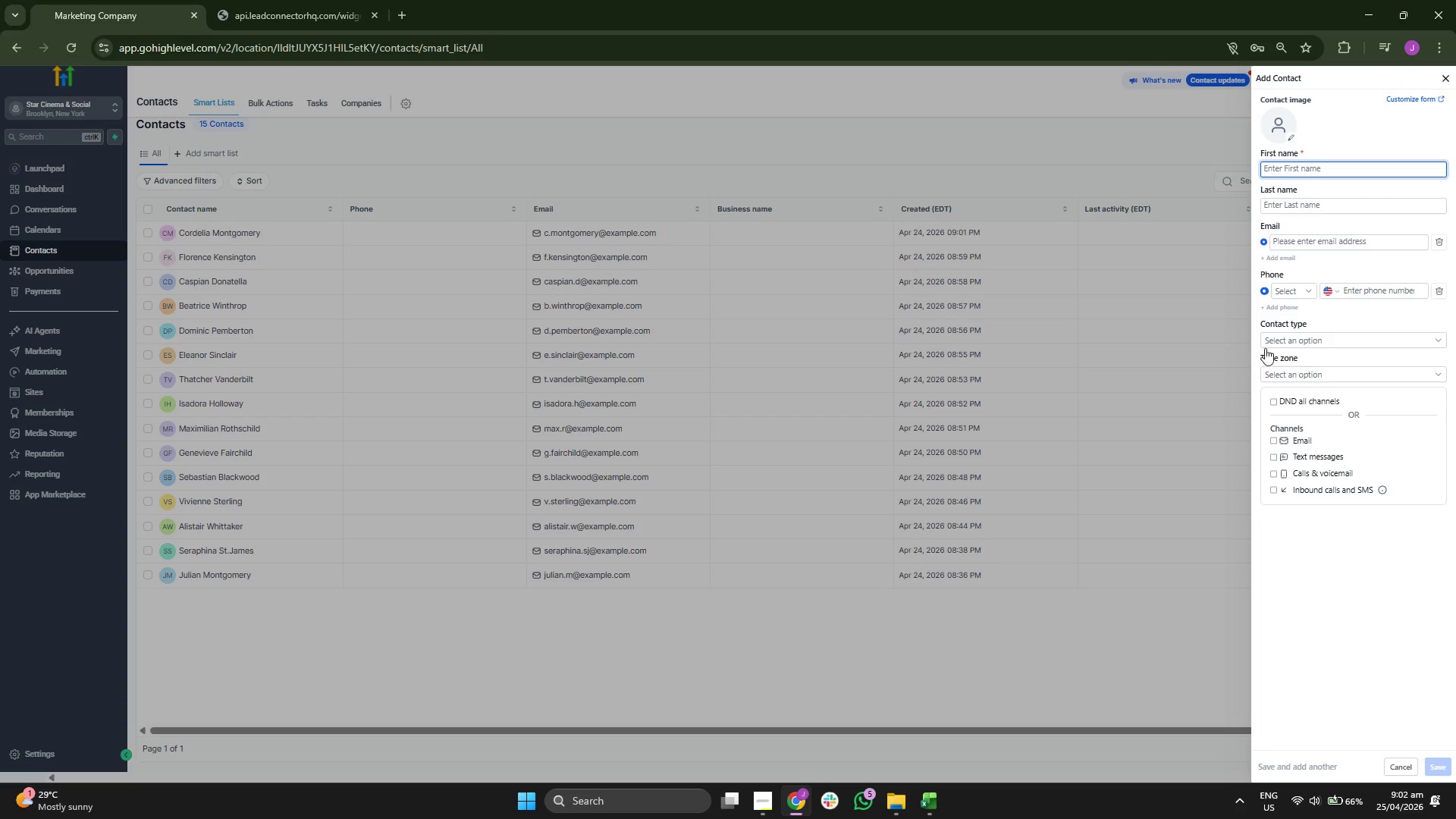 
left_click([1330, 234])
 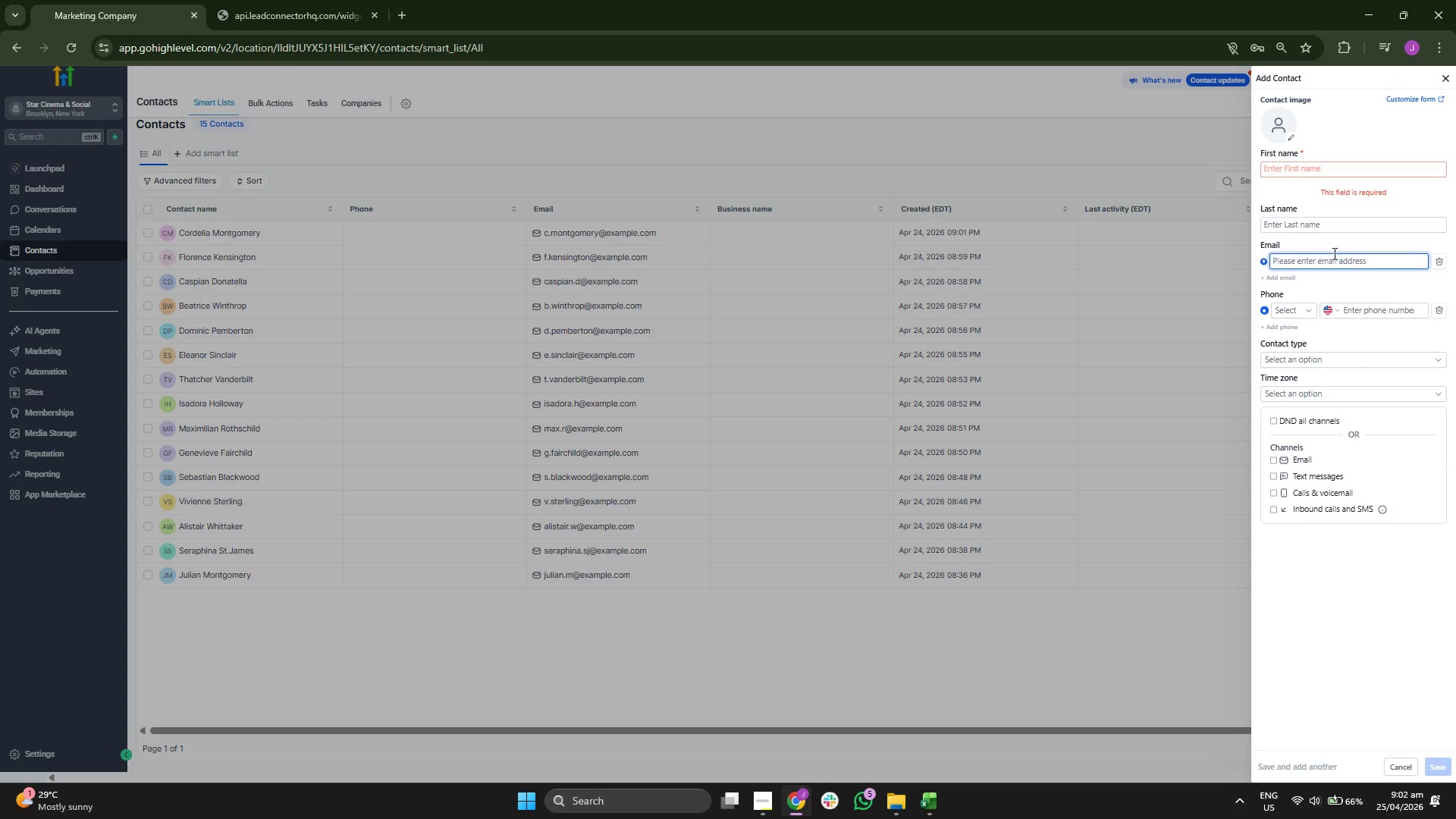 
key(Control+ControlLeft)
 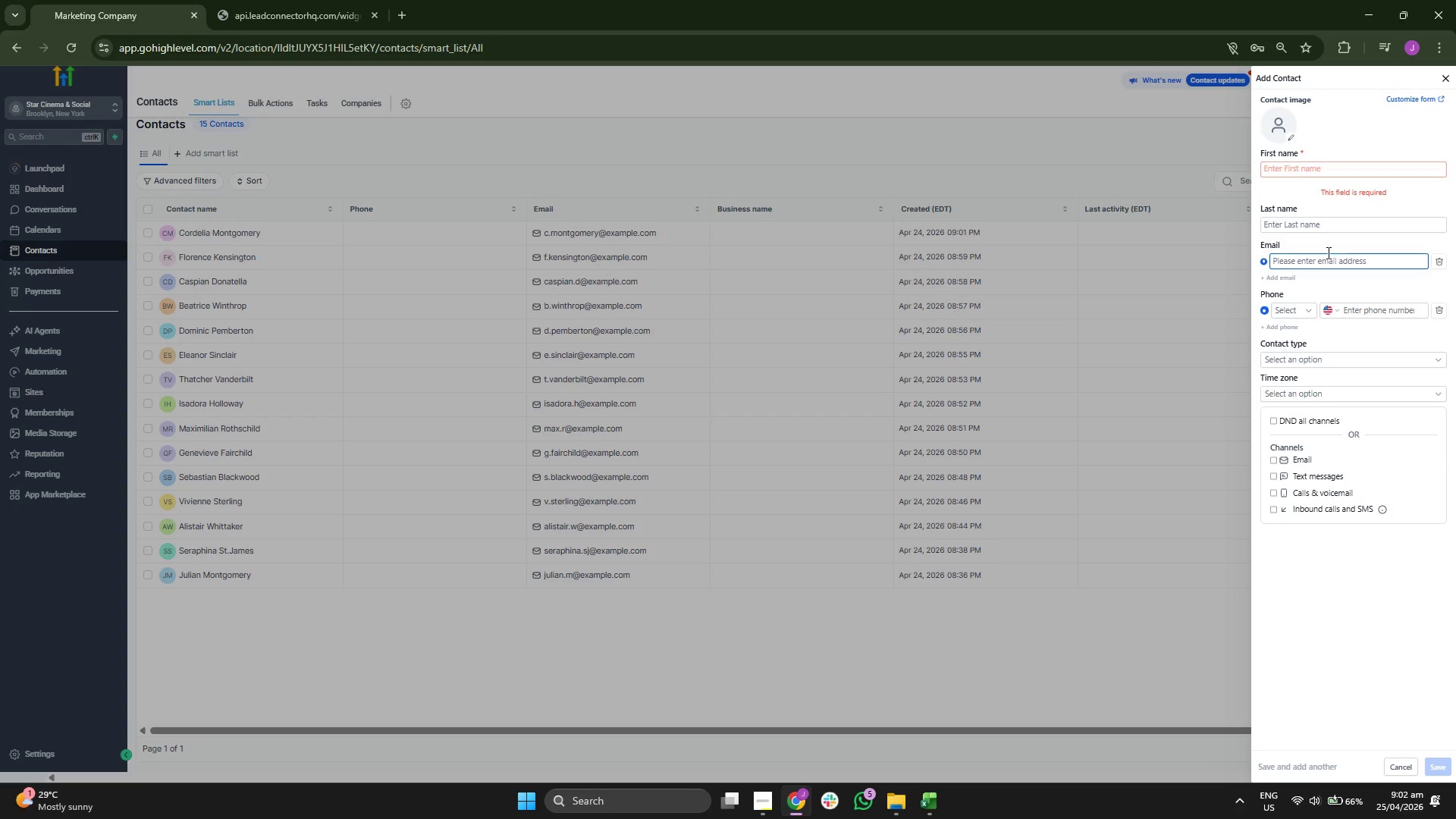 
key(Control+V)
 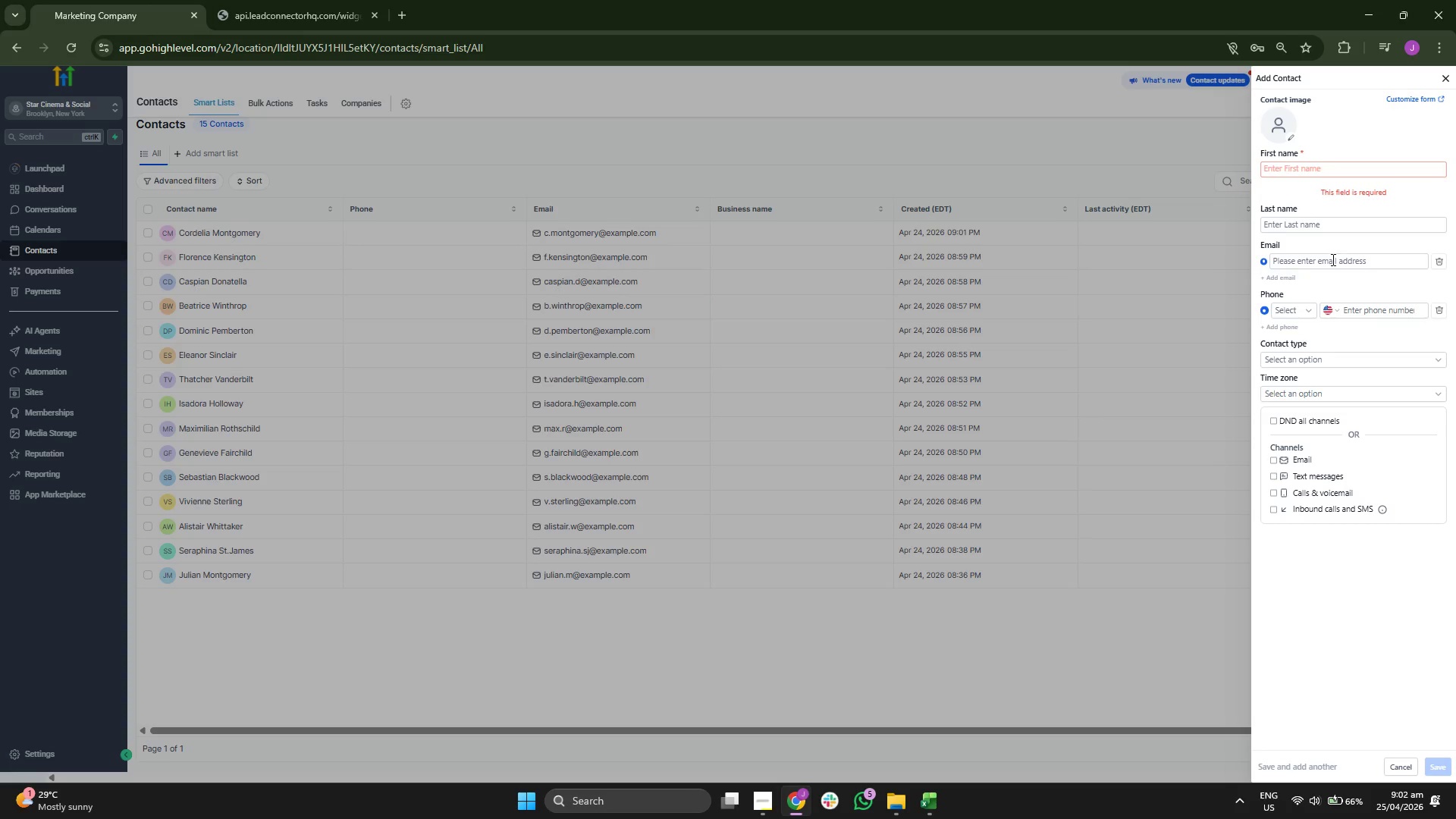 
left_click([1332, 259])
 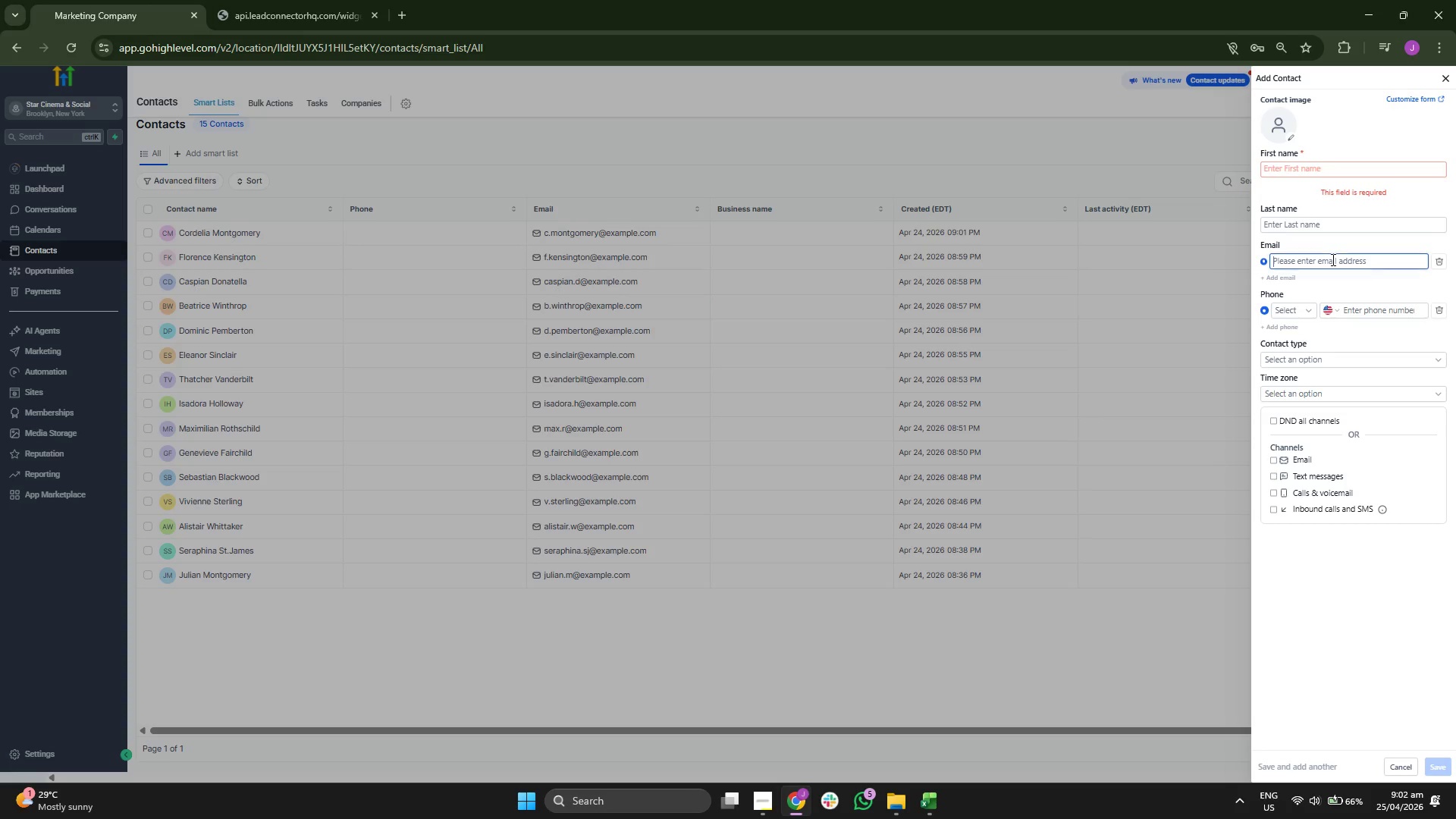 
key(Control+ControlLeft)
 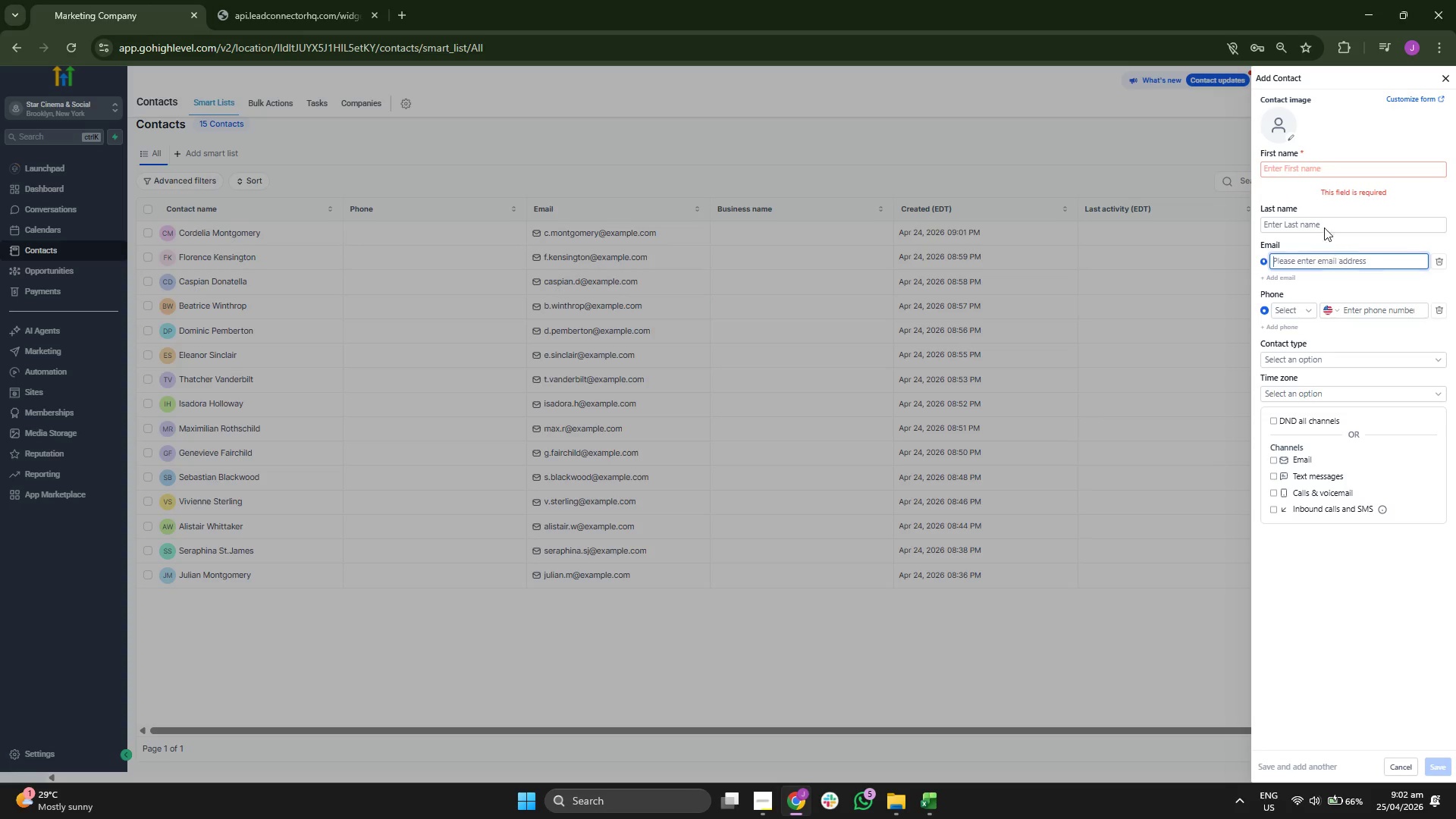 
key(Control+V)
 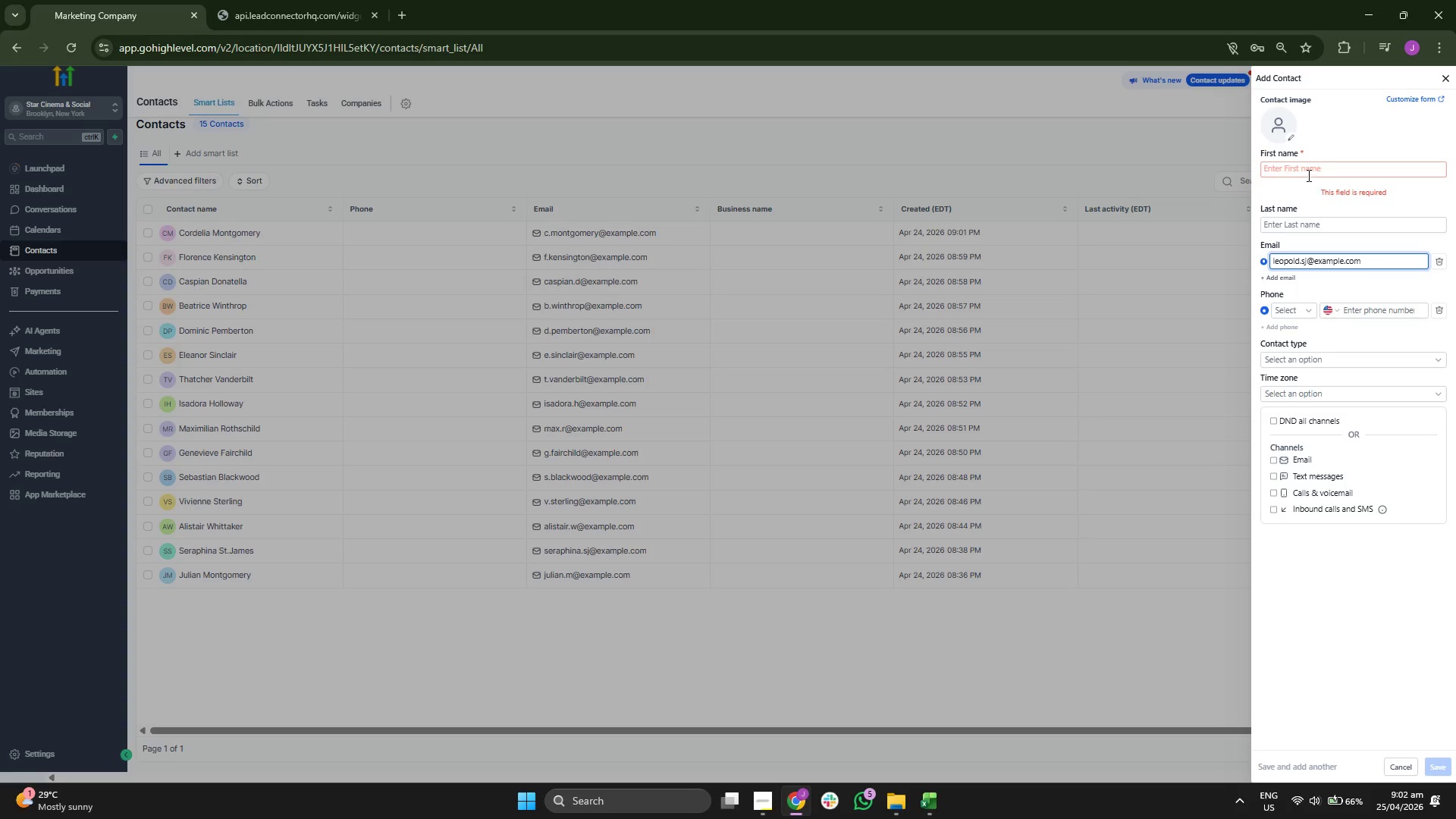 
left_click([1307, 175])
 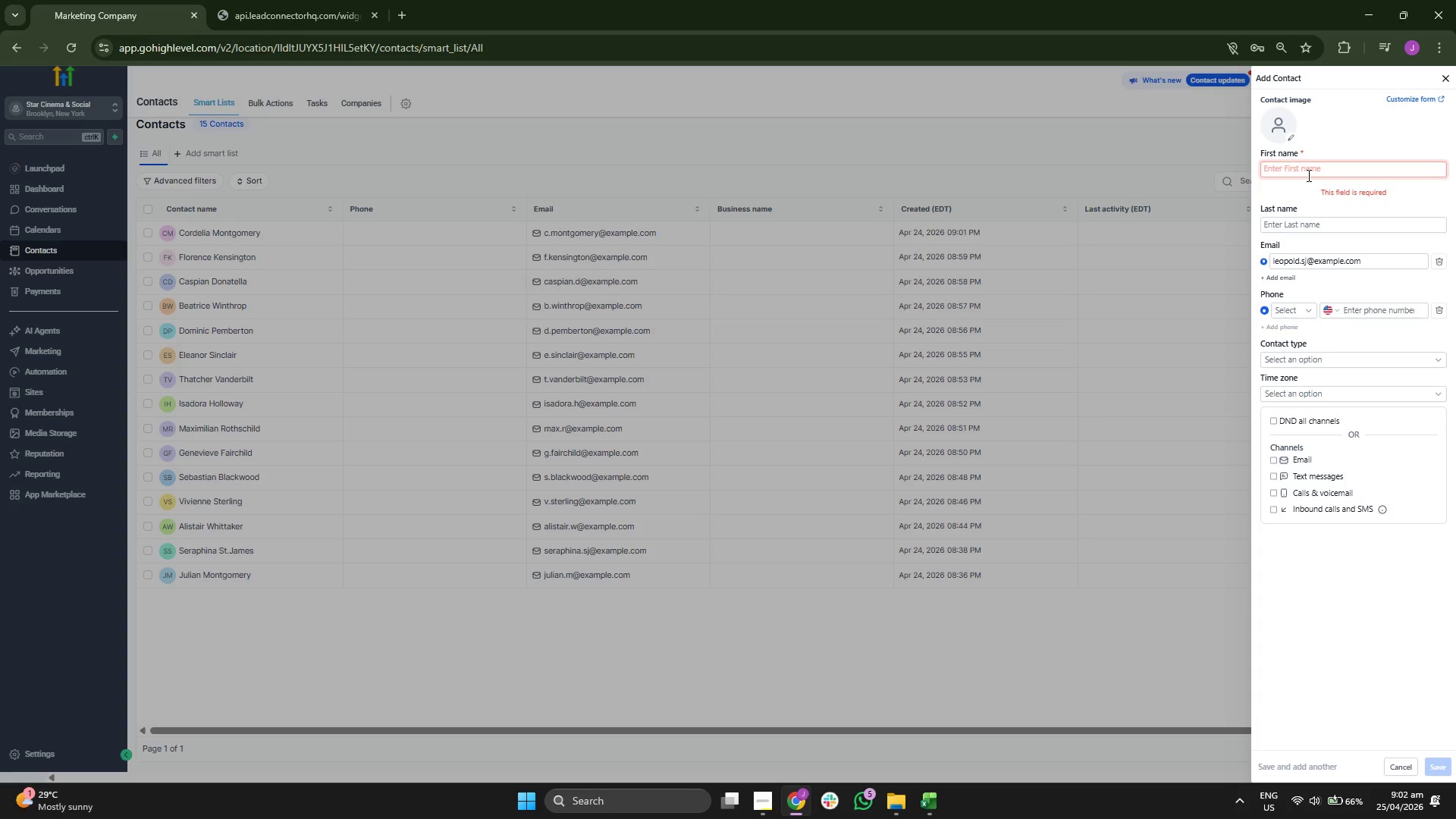 
key(CapsLock)
 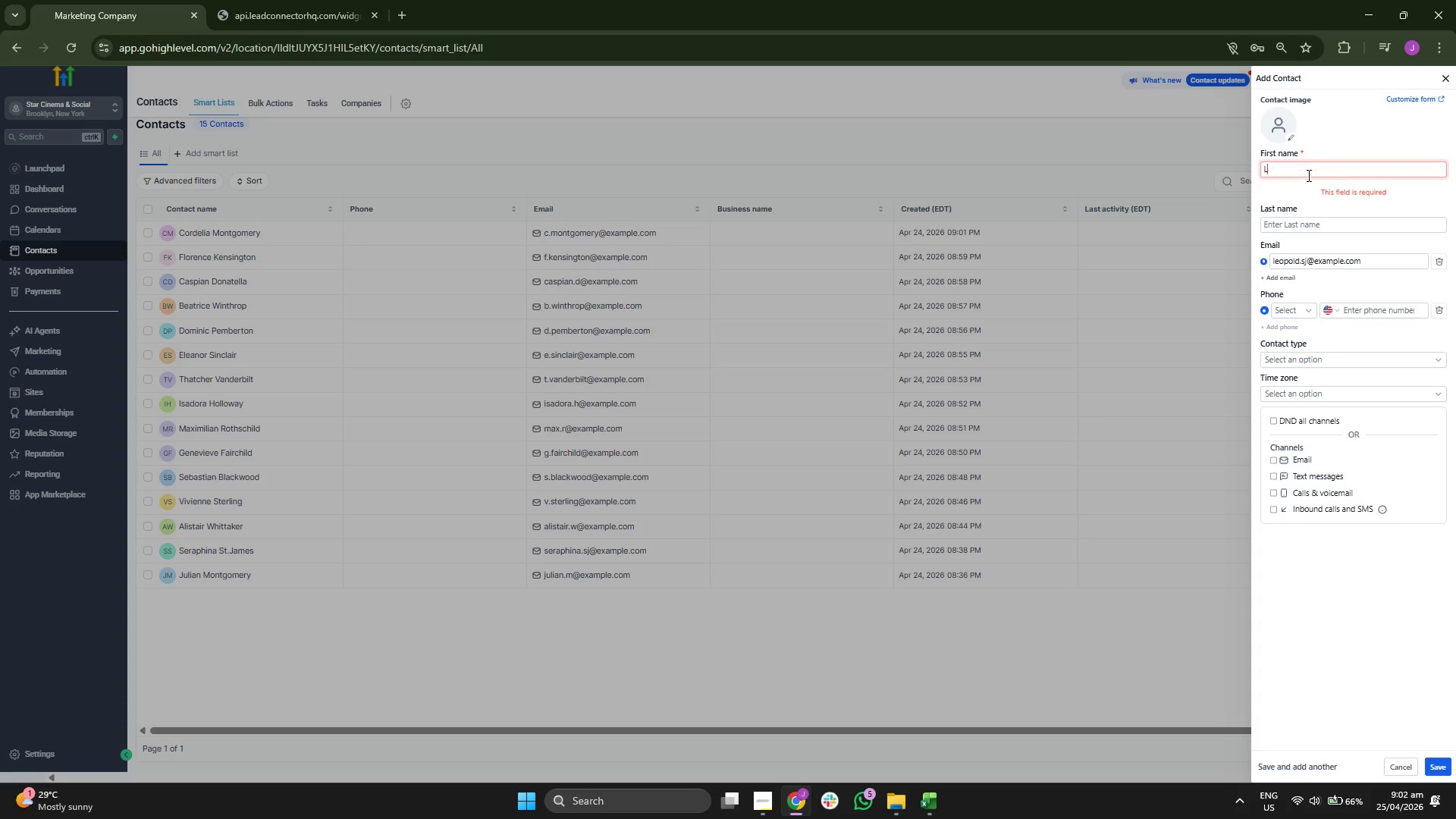 
key(L)
 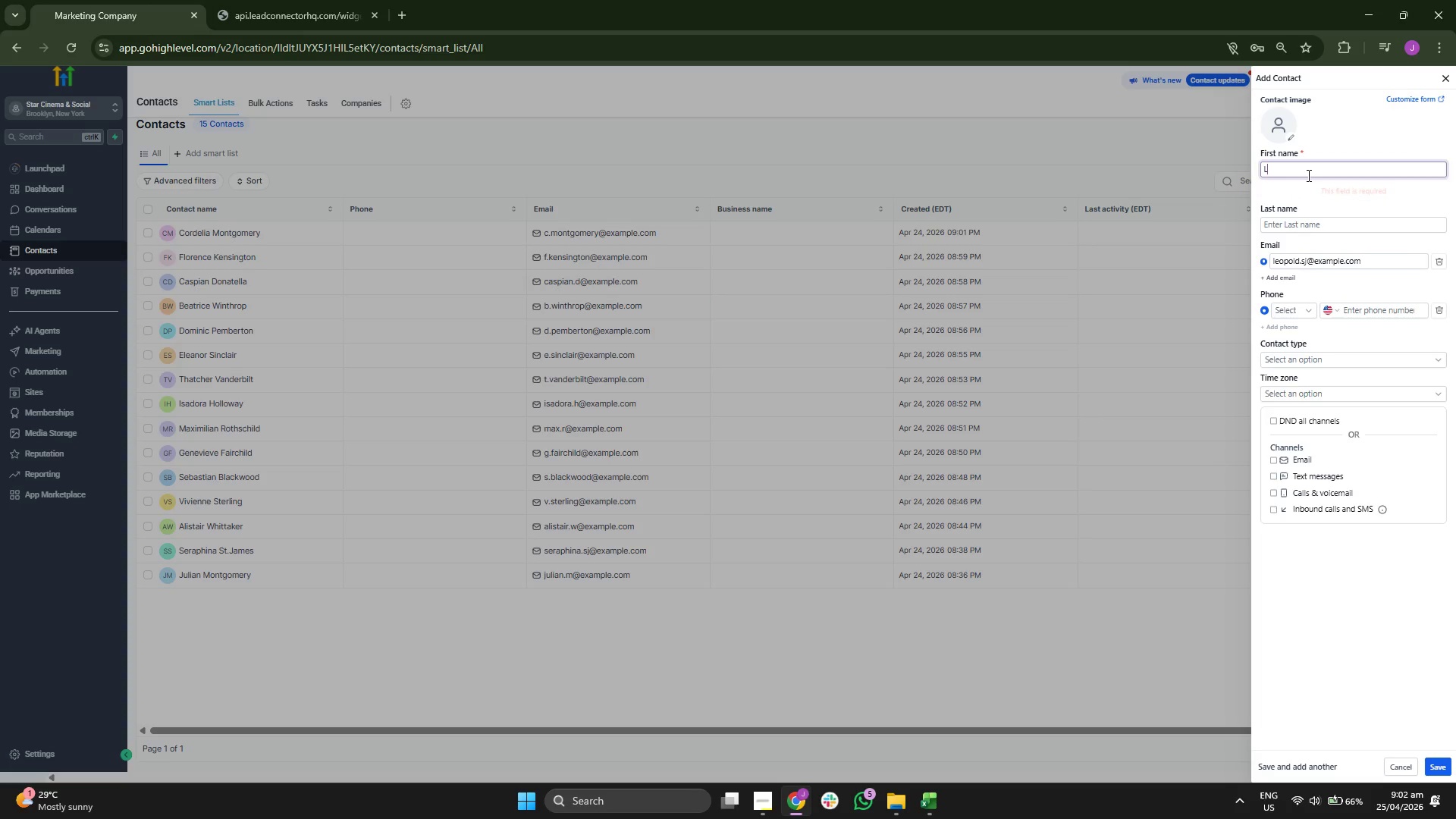 
key(CapsLock)
 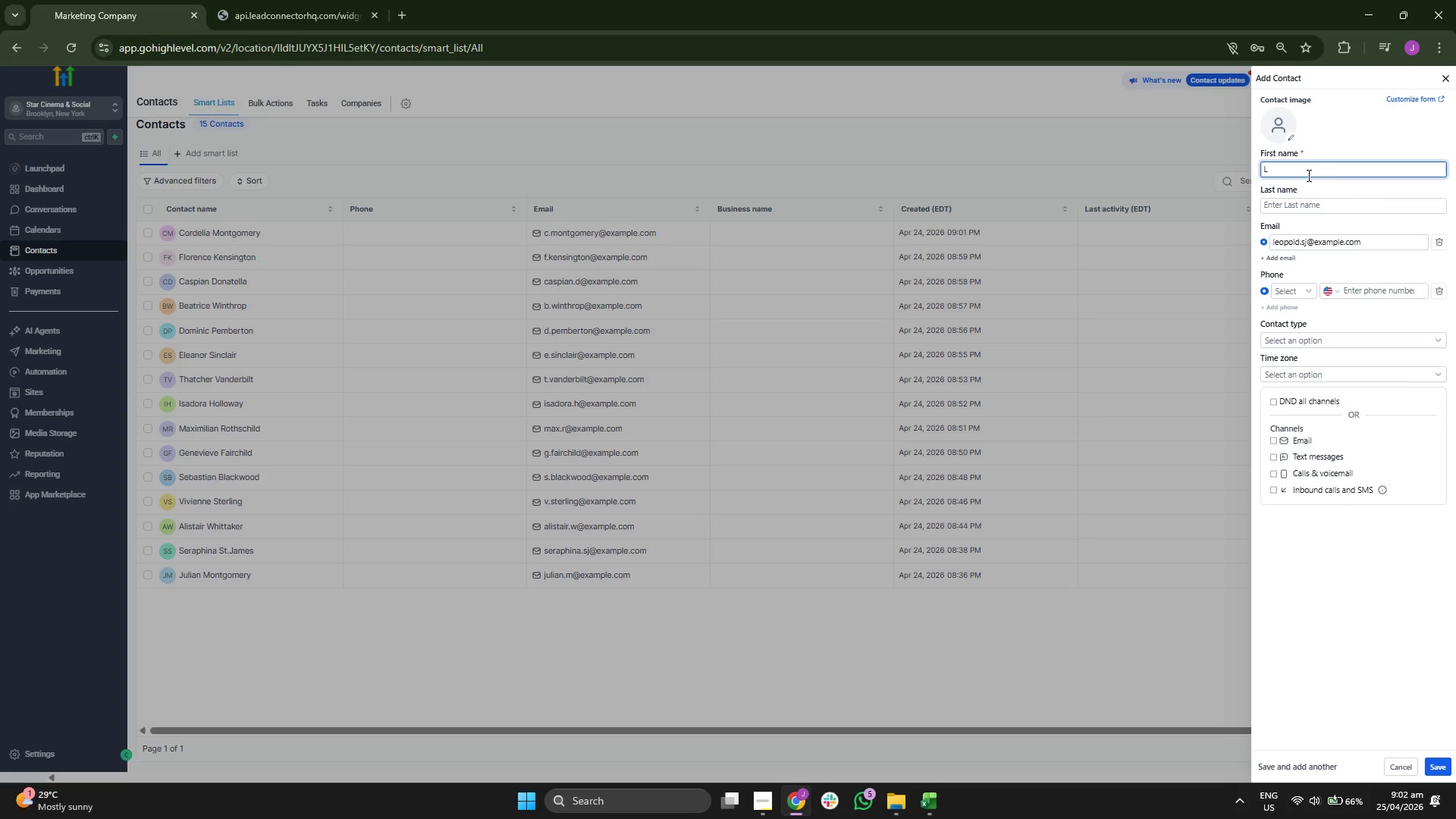 
type(eoo)
key(Backspace)
type(pold)
key(Tab)
type(Sy)
key(Backspace)
type(t.James)
 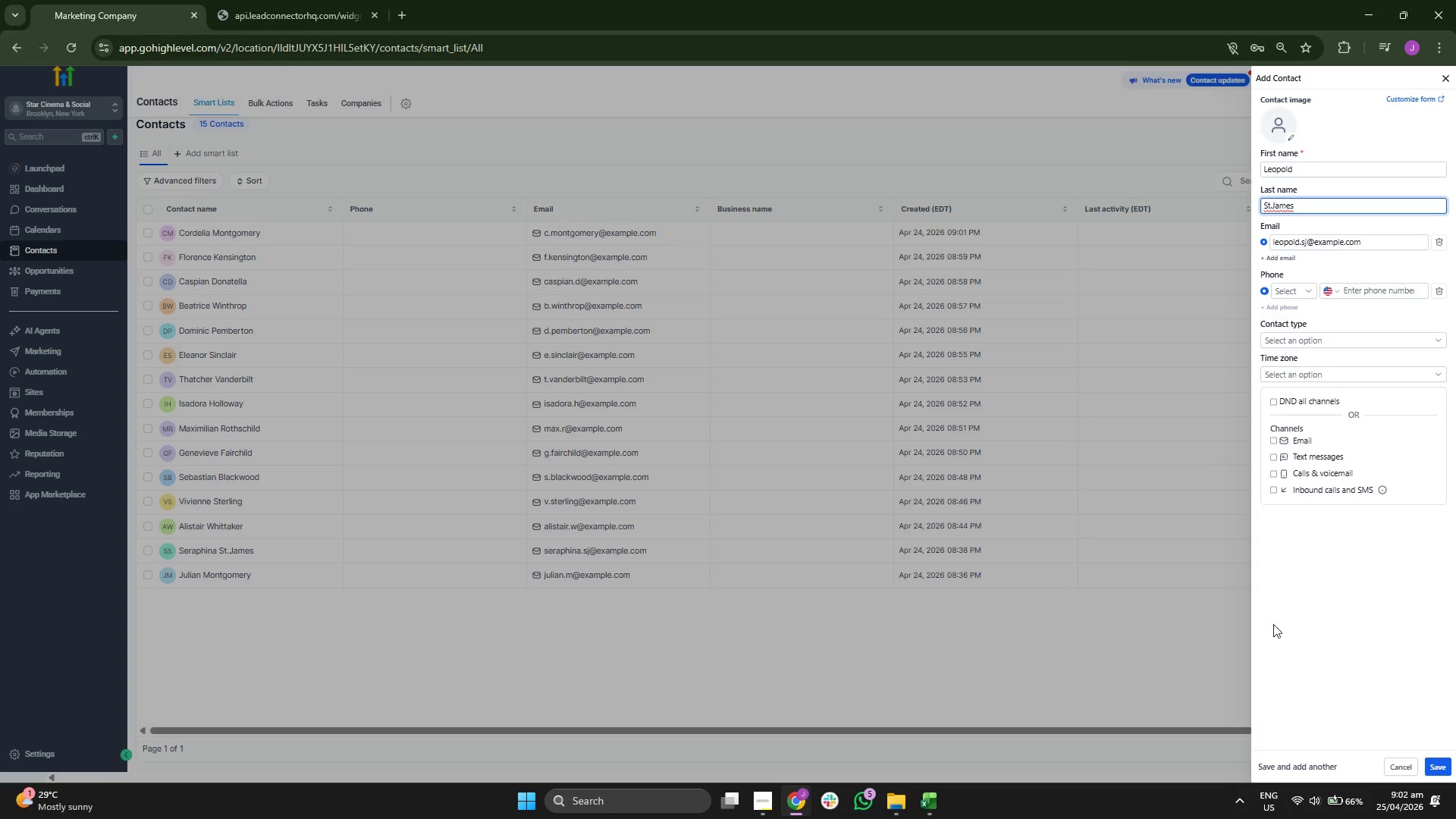 
left_click([1437, 764])
 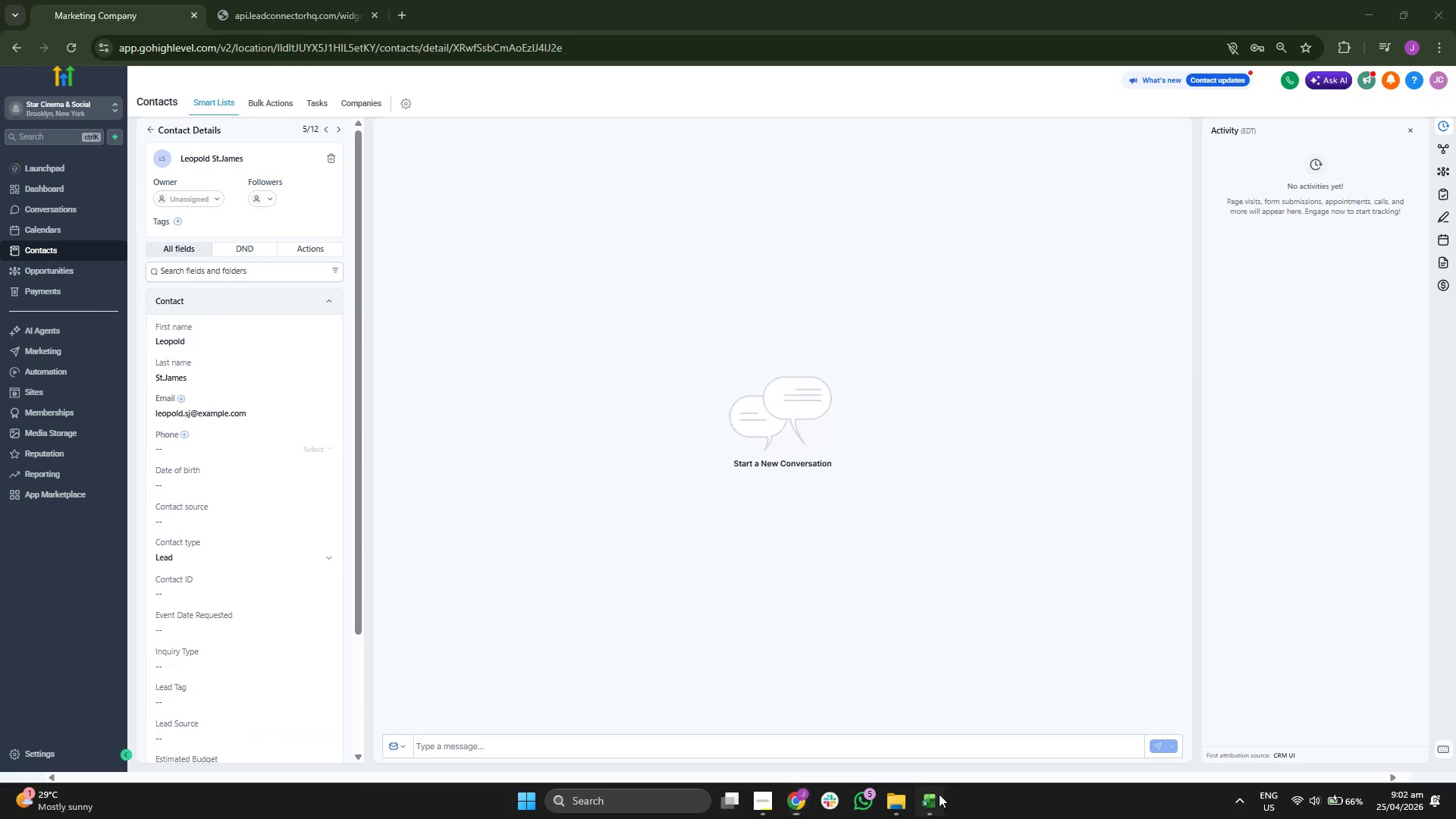 
key(ArrowRight)
 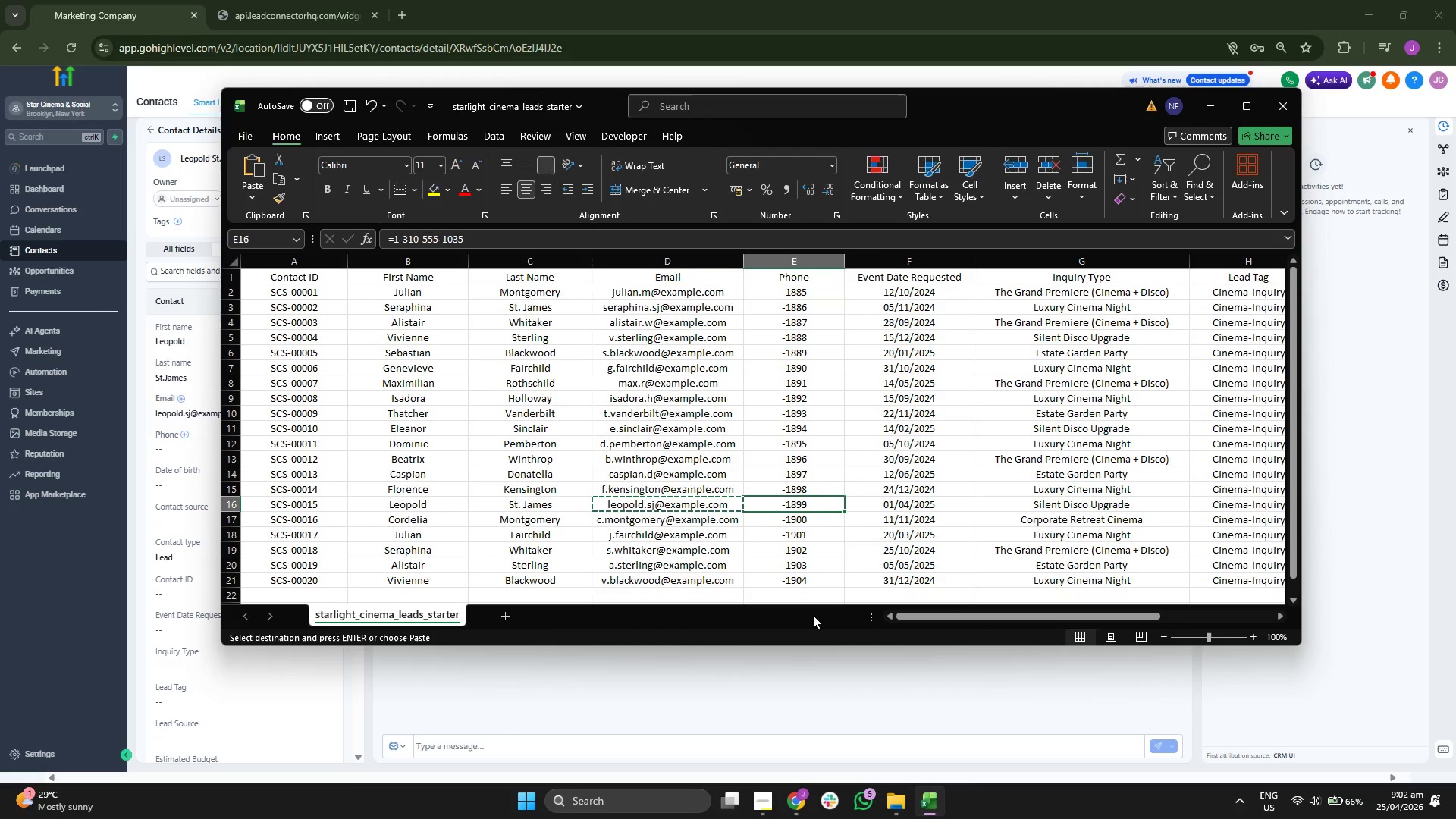 
key(ArrowRight)
 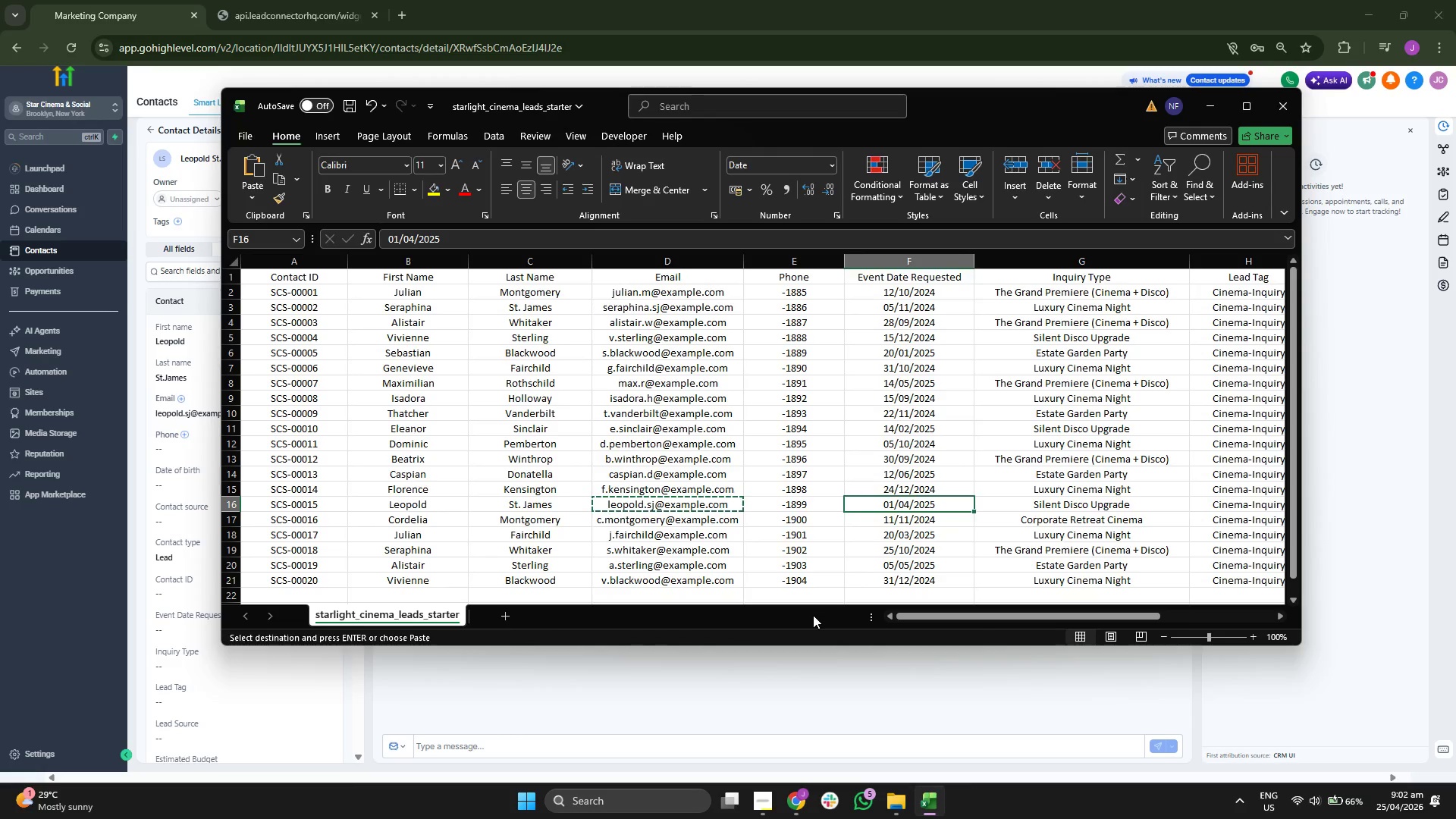 
key(ArrowRight)
 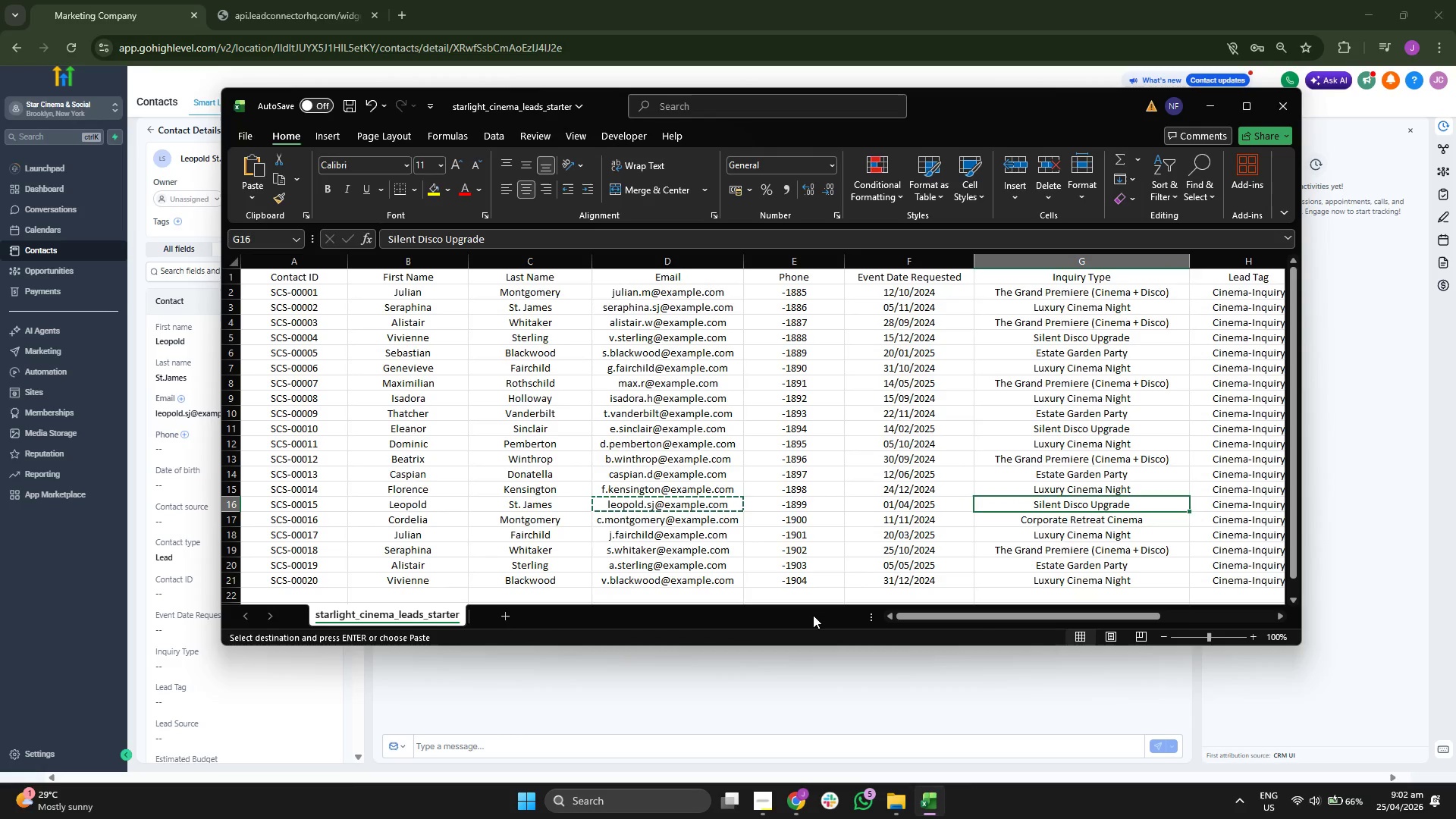 
key(ArrowRight)
 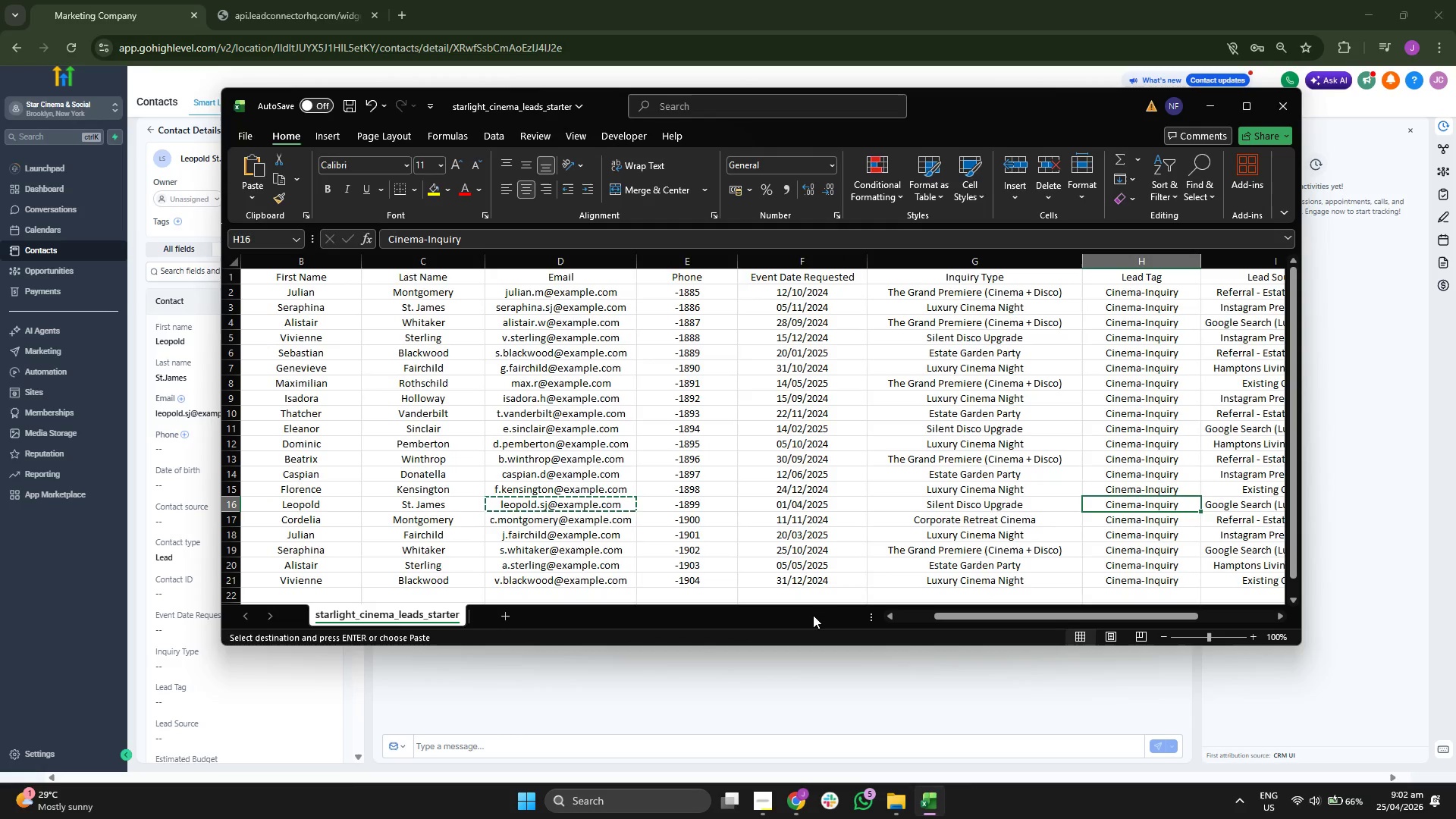 
key(ArrowRight)
 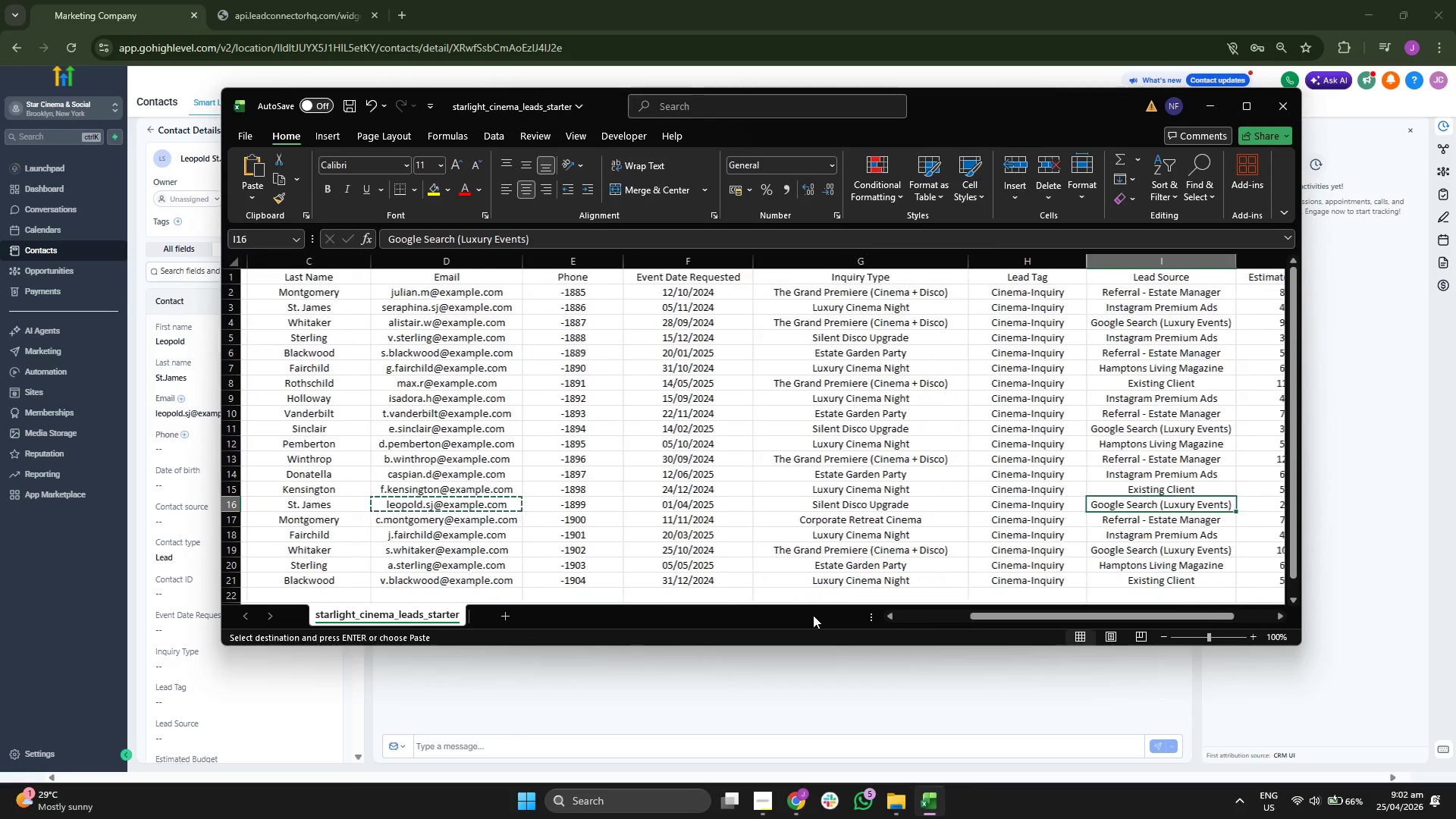 
key(ArrowRight)
 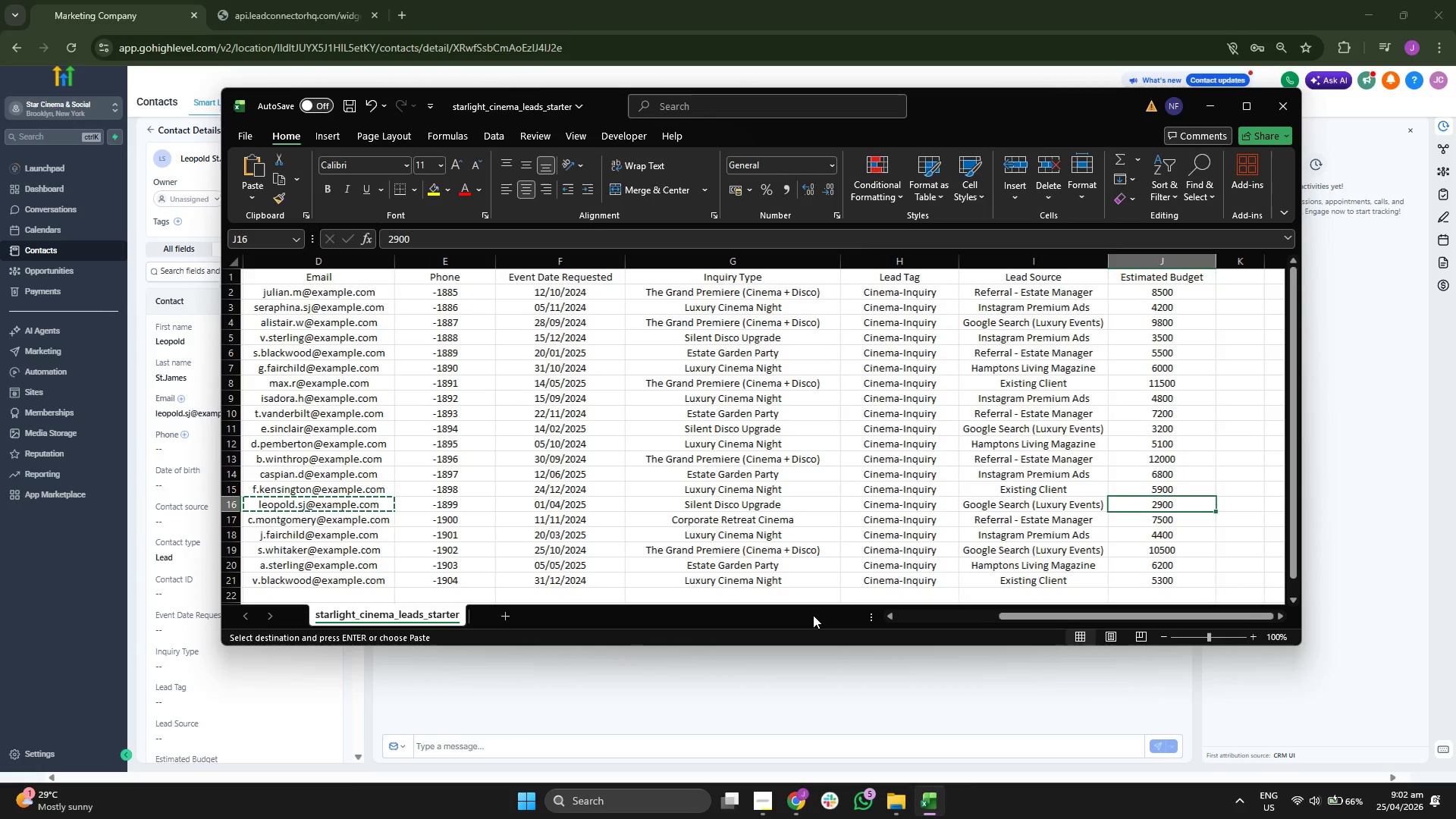 
key(ArrowLeft)
 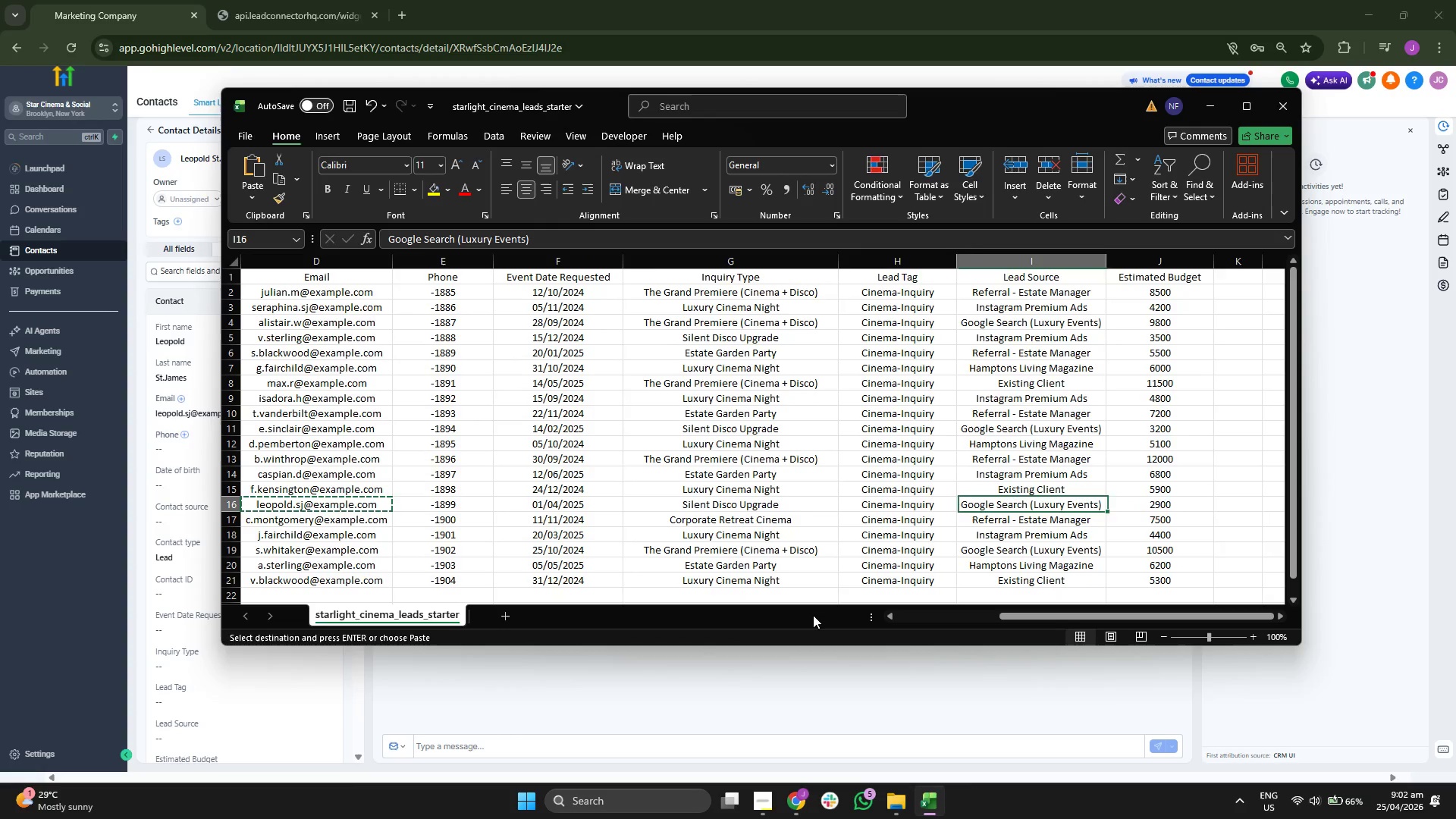 
key(ArrowLeft)
 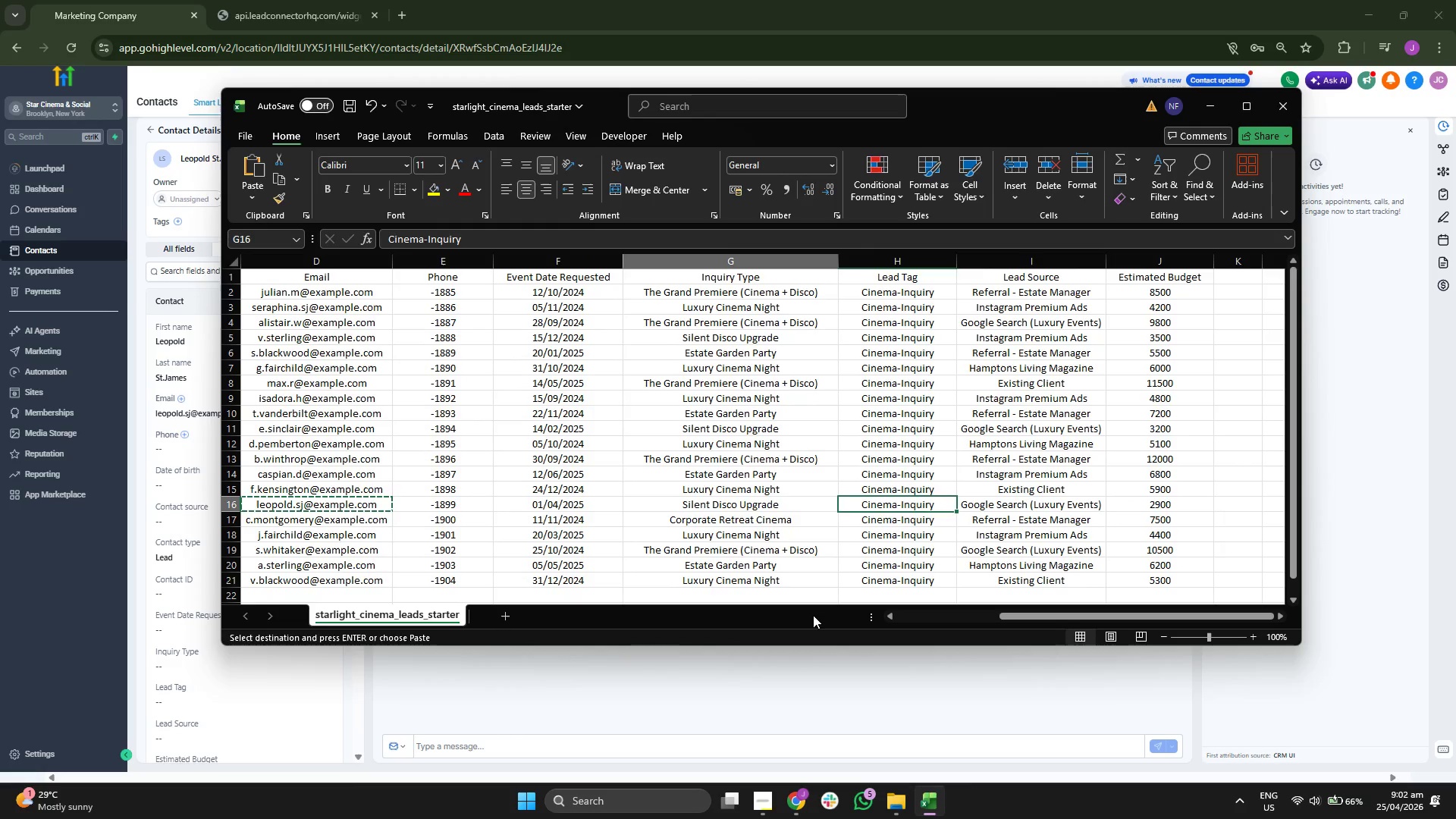 
key(ArrowLeft)
 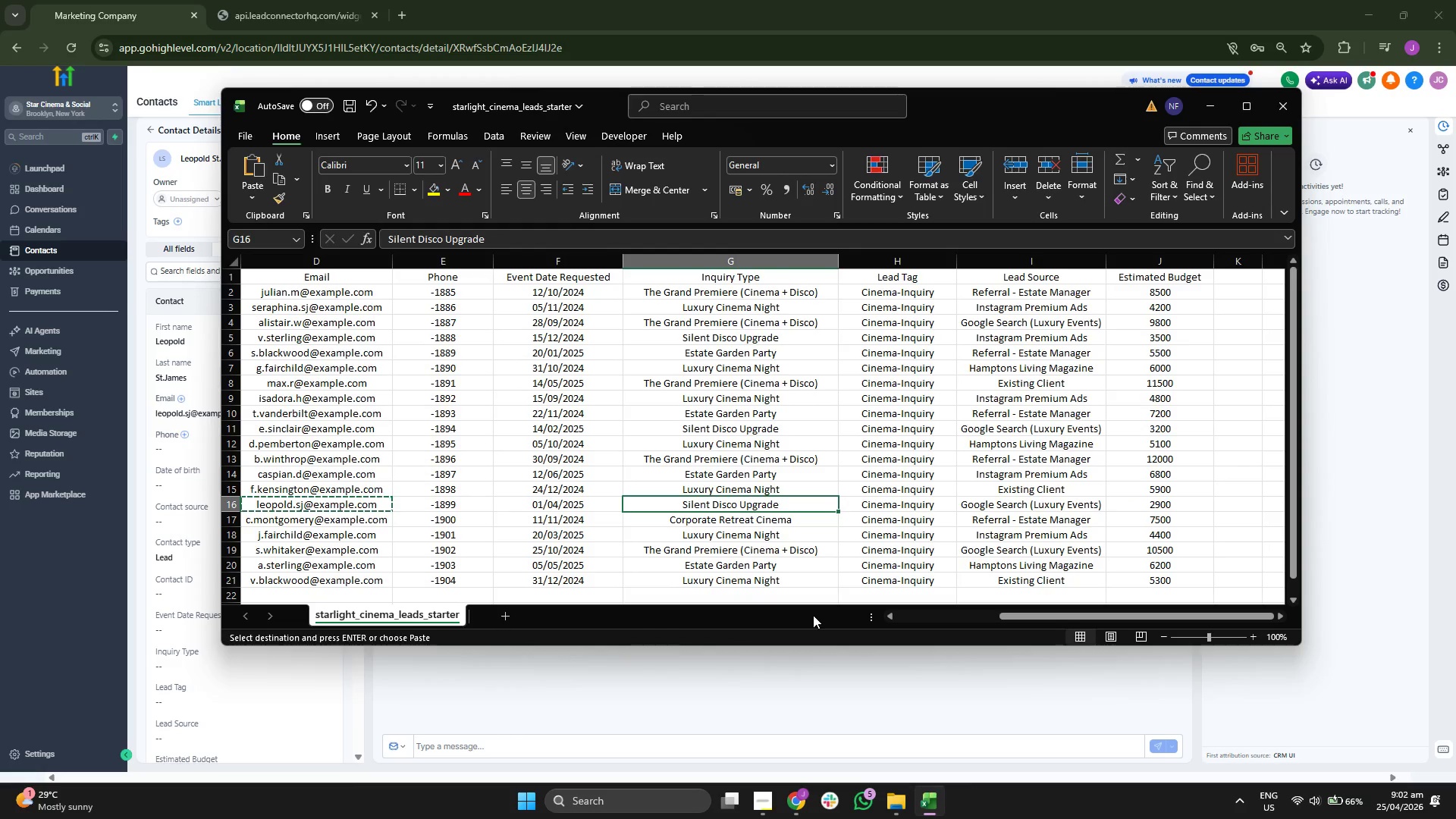 
key(Control+ControlLeft)
 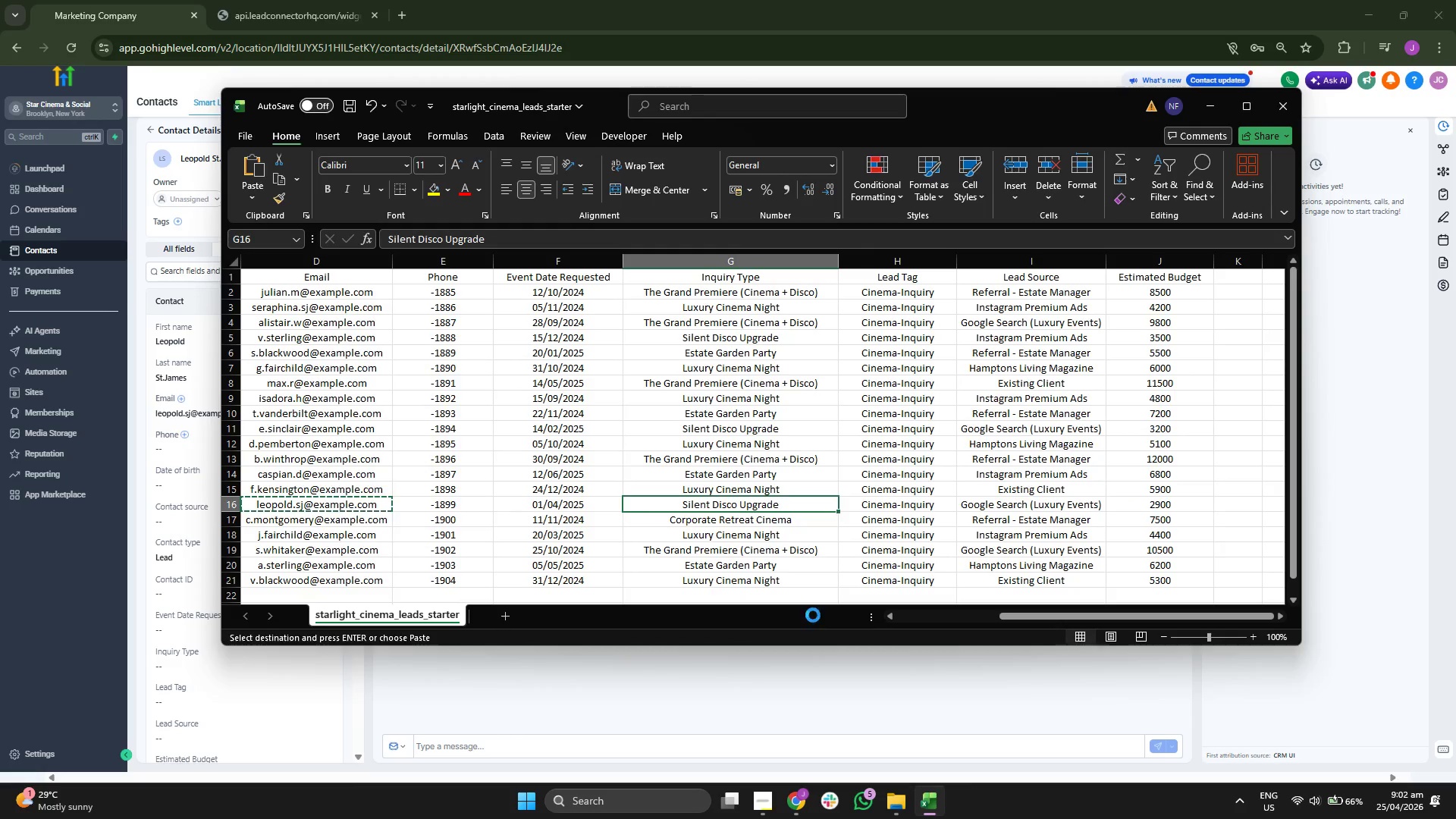 
key(Control+C)
 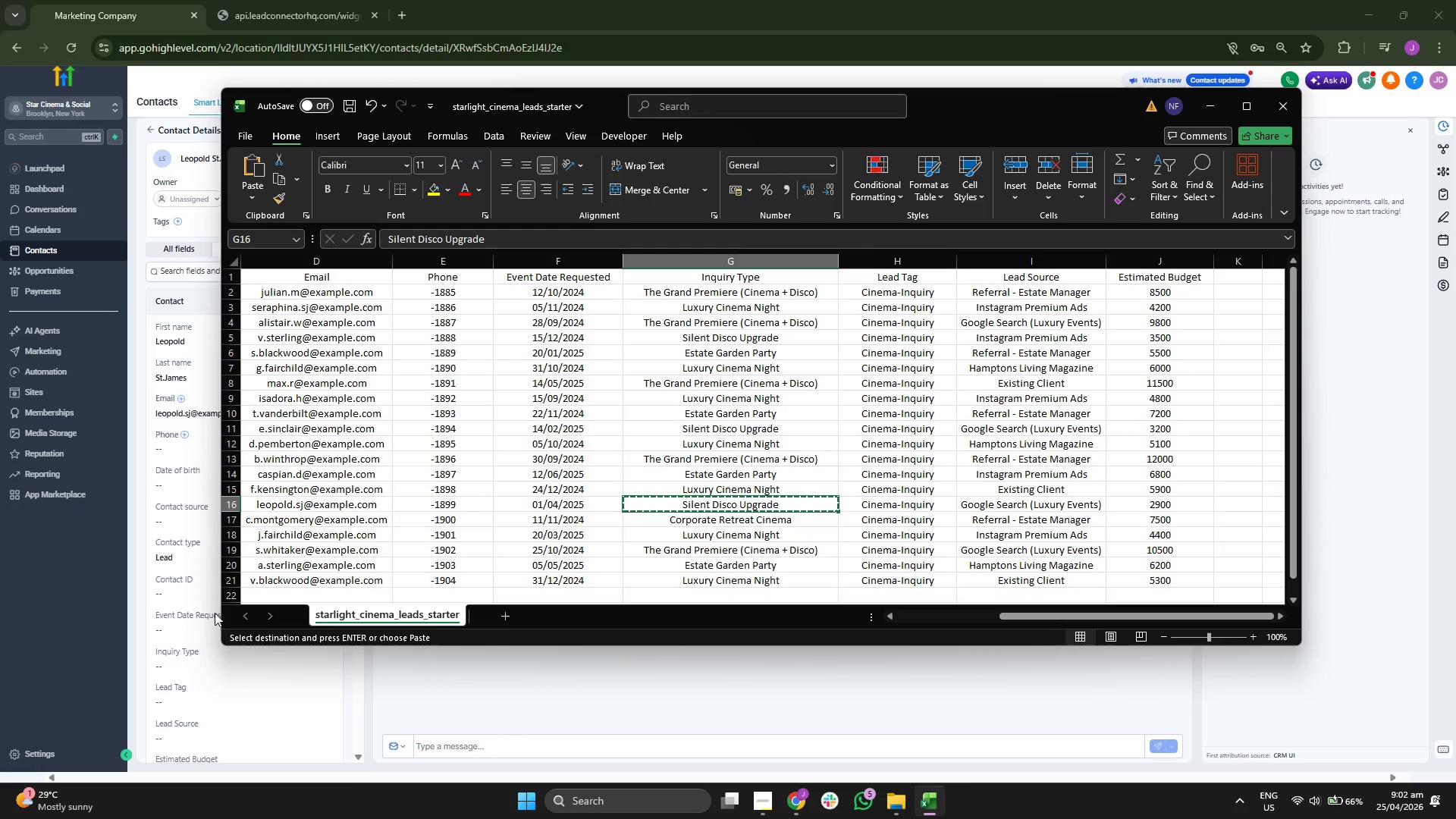 
left_click([131, 602])
 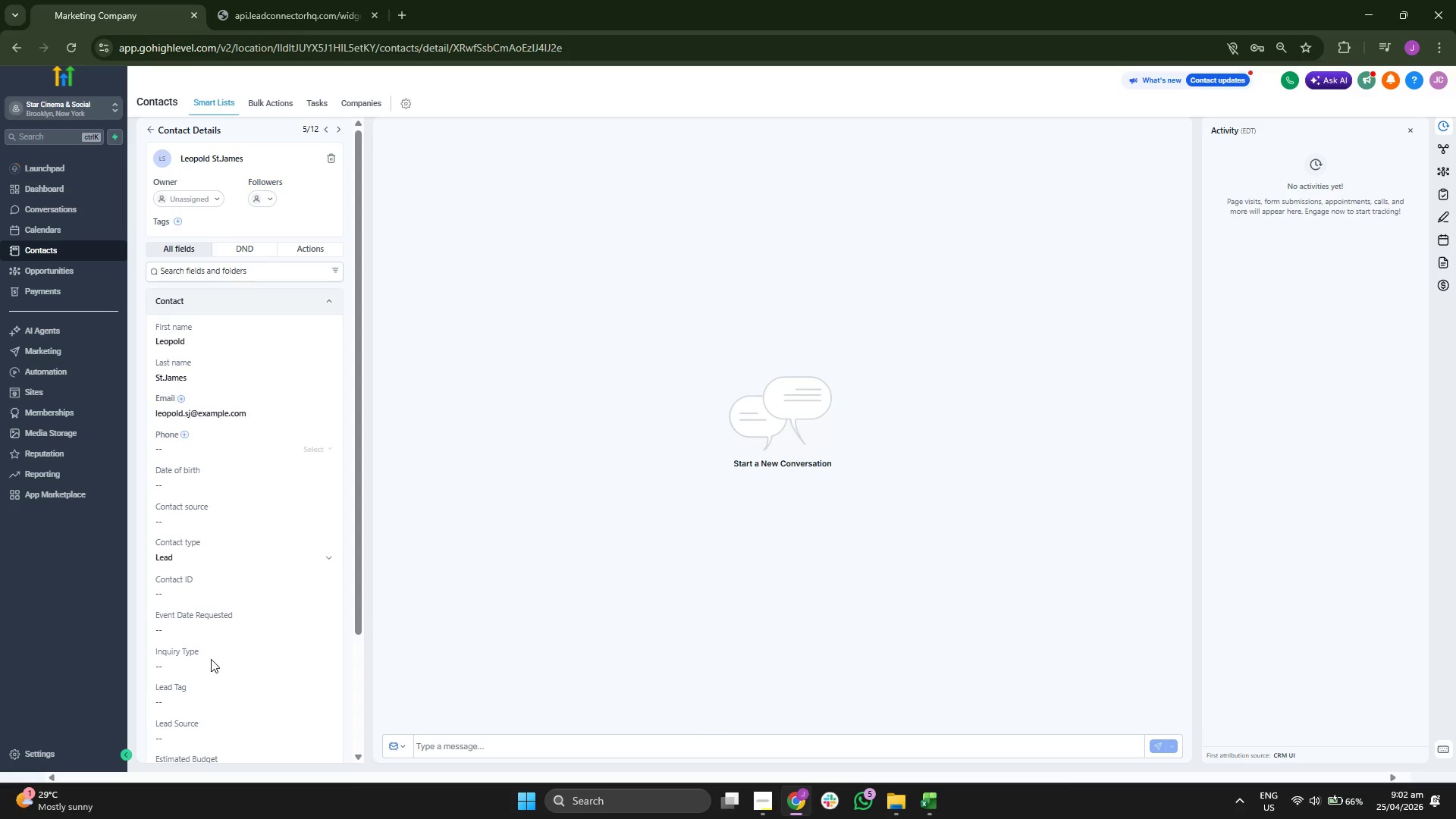 
key(Control+ControlLeft)
 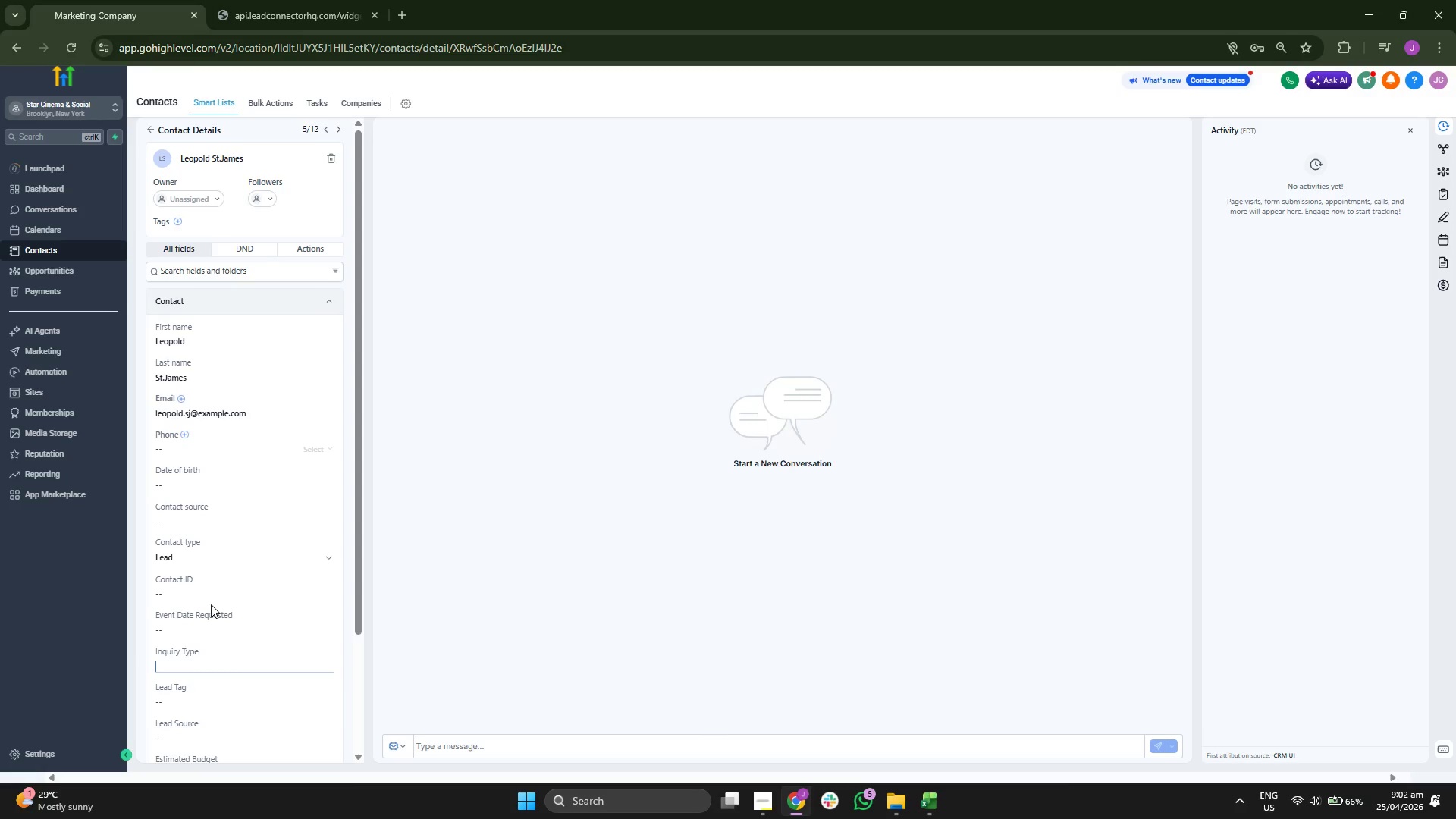 
key(Control+V)
 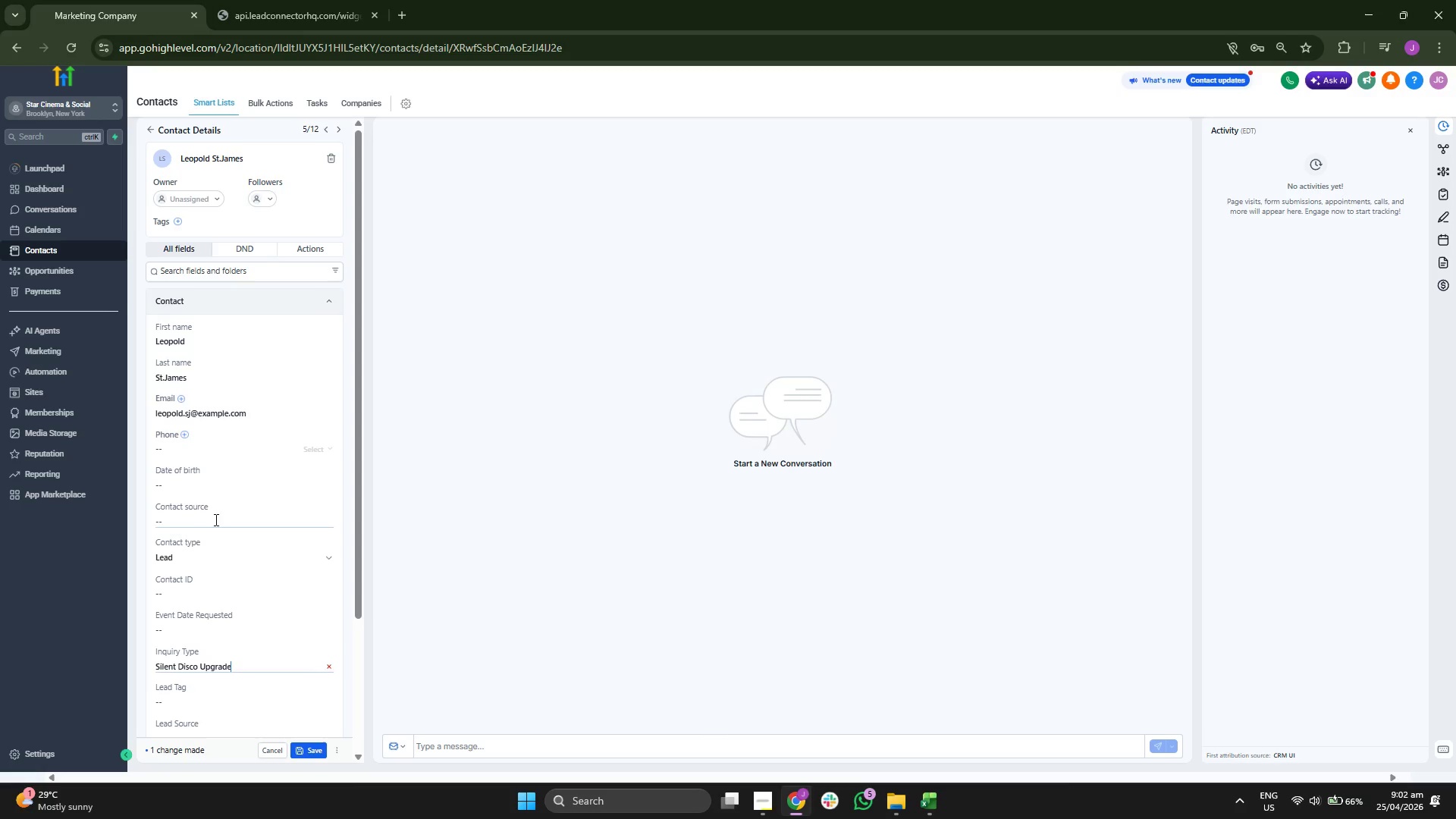 
left_click([216, 516])
 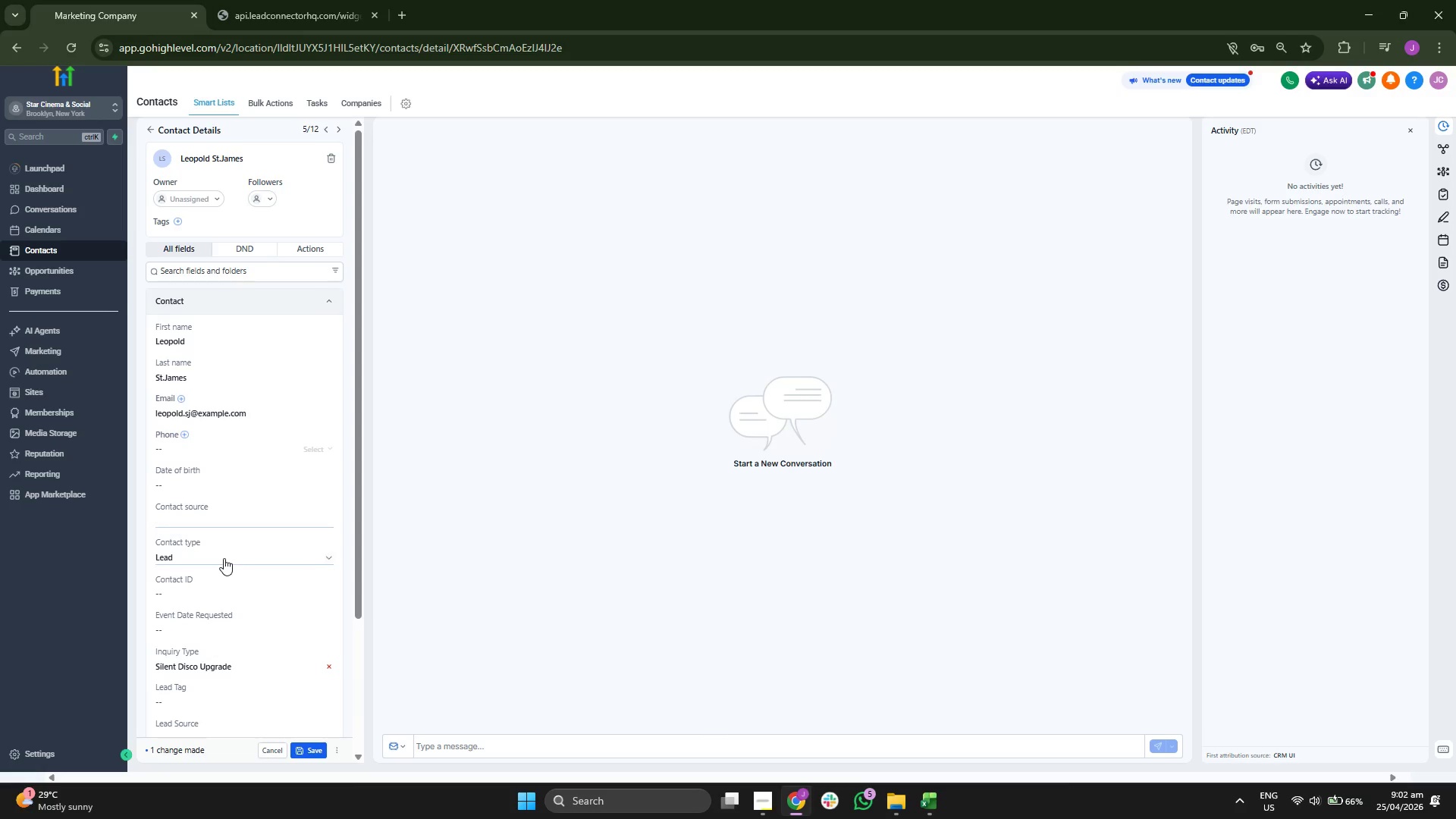 
left_click([217, 597])
 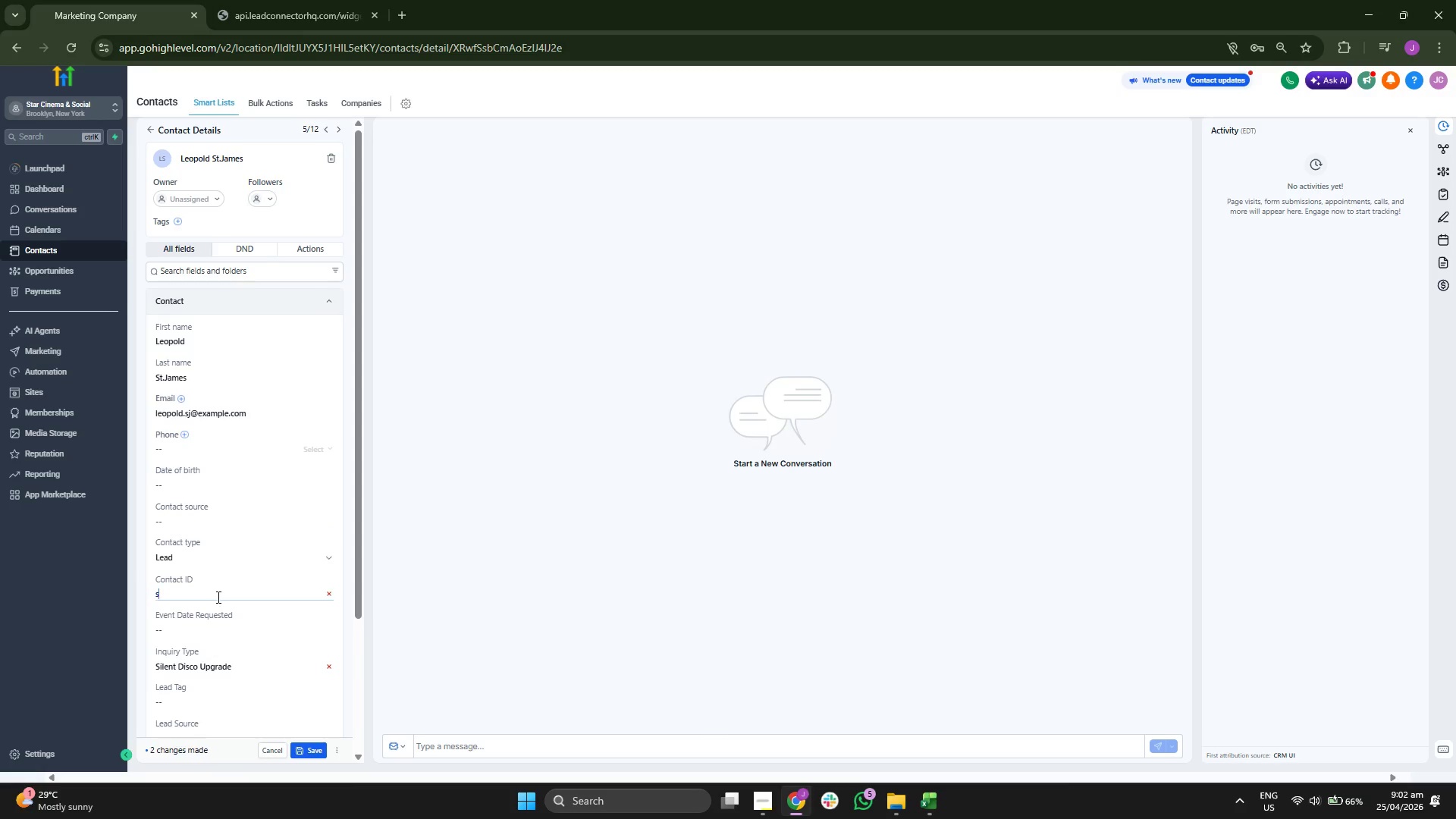 
type(s)
key(Backspace)
type(SS)
key(Backspace)
type(CS-00016)
 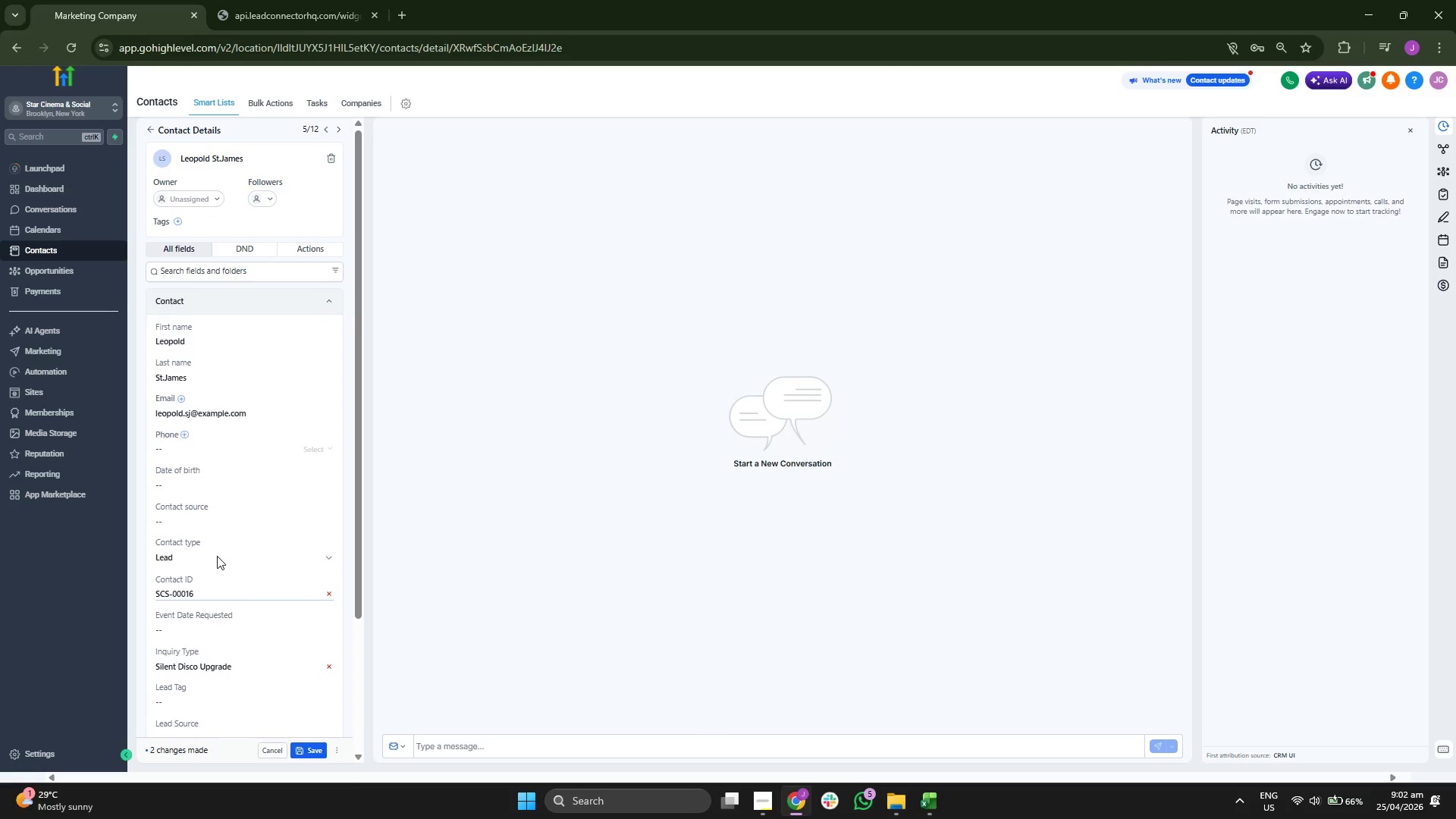 
scroll: coordinate [218, 527], scroll_direction: down, amount: 3.0
 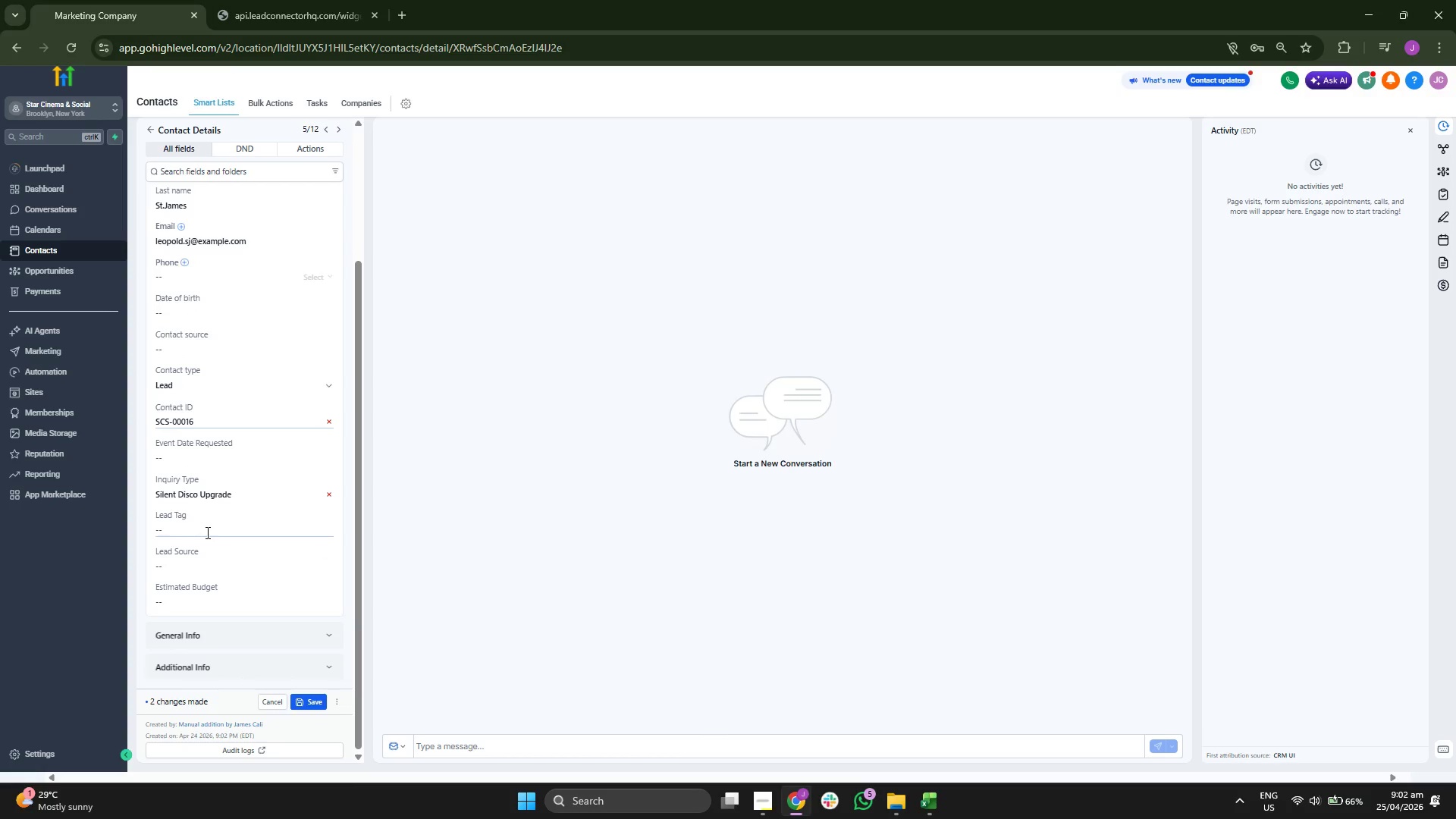 
left_click([207, 534])
 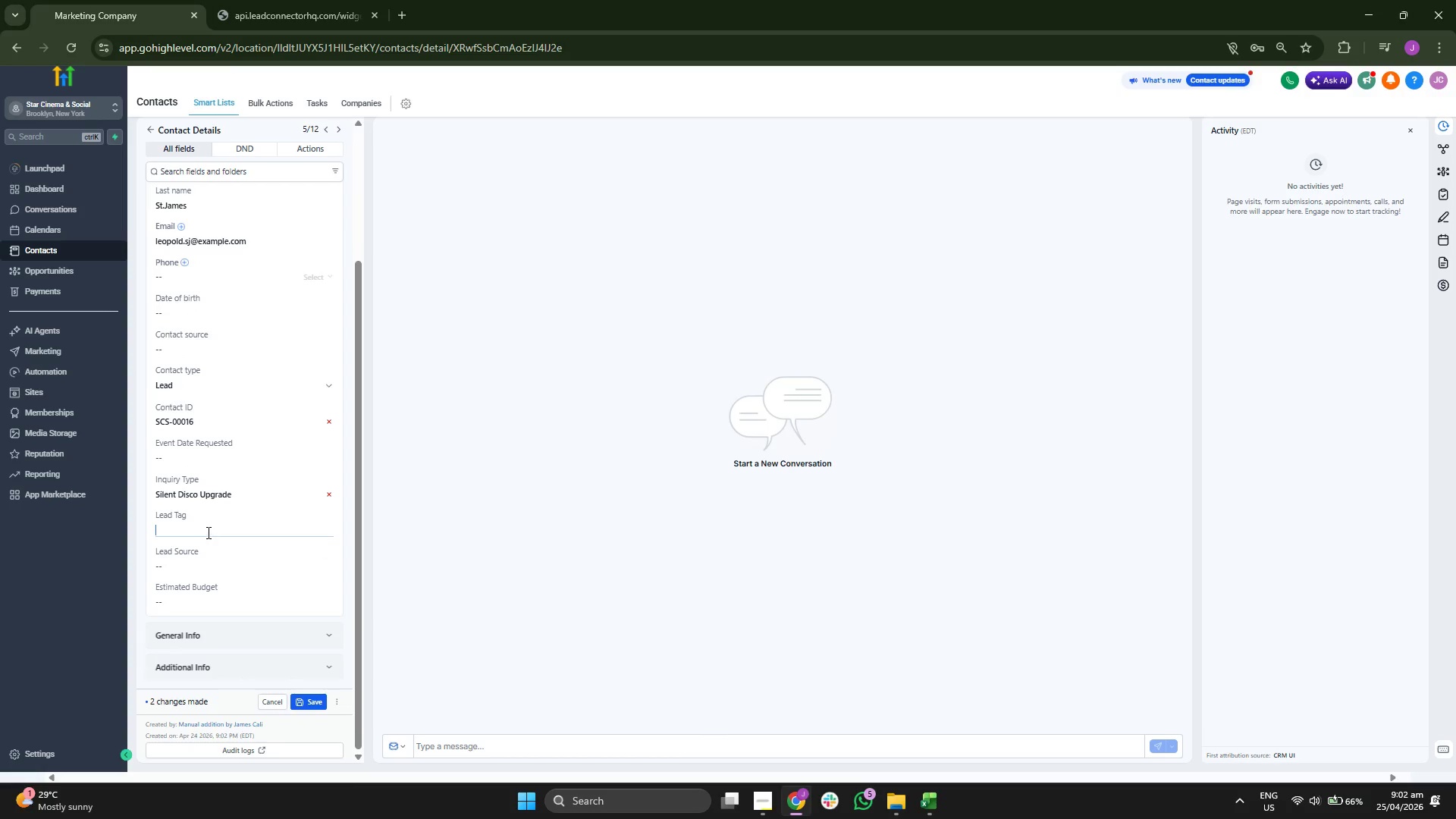 
type(Cienam)
key(Backspace)
key(Backspace)
key(Backspace)
key(Backspace)
type(nme)
key(Backspace)
key(Backspace)
type(ema-Inquiry)
 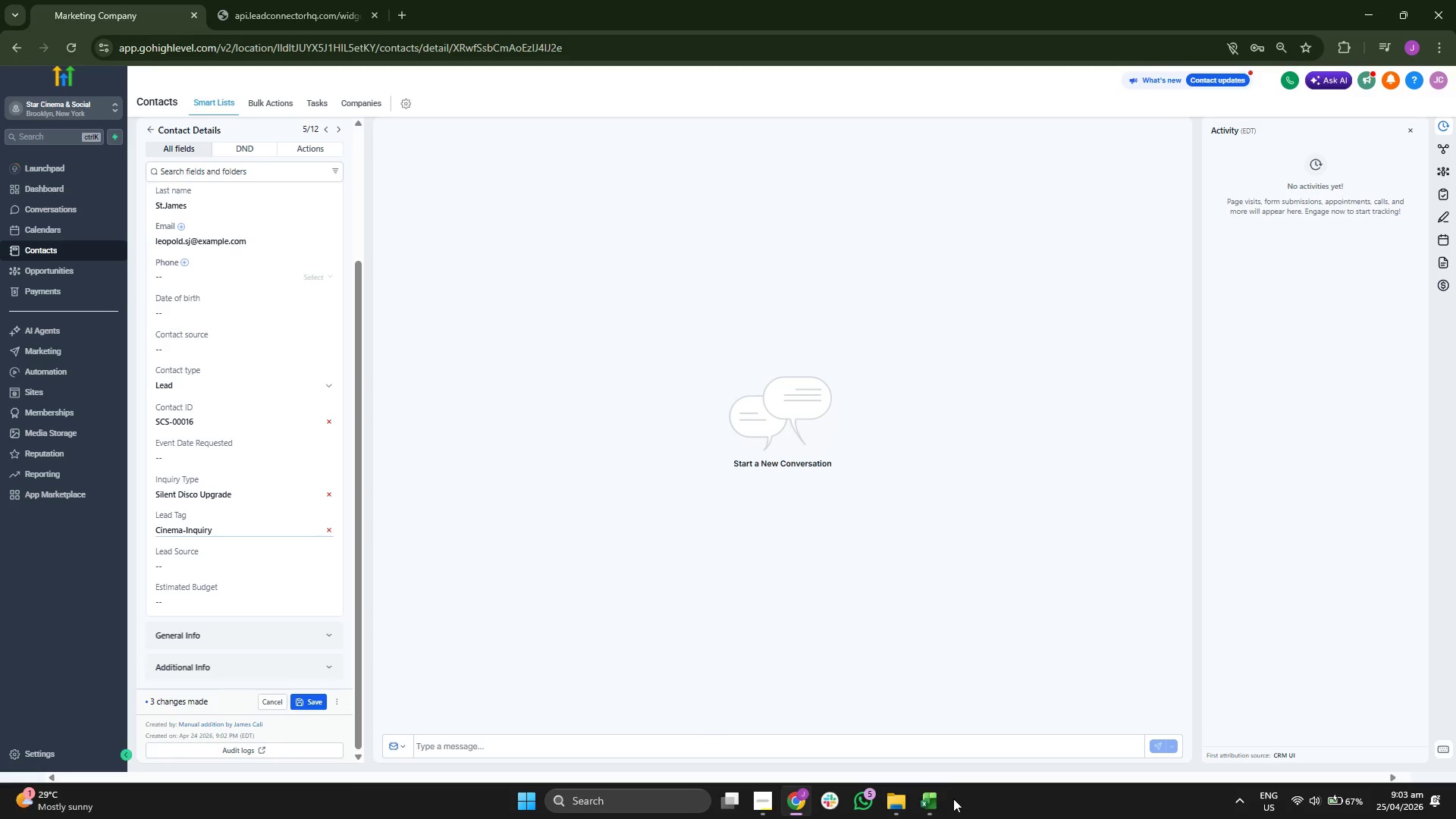 
key(ArrowRight)
 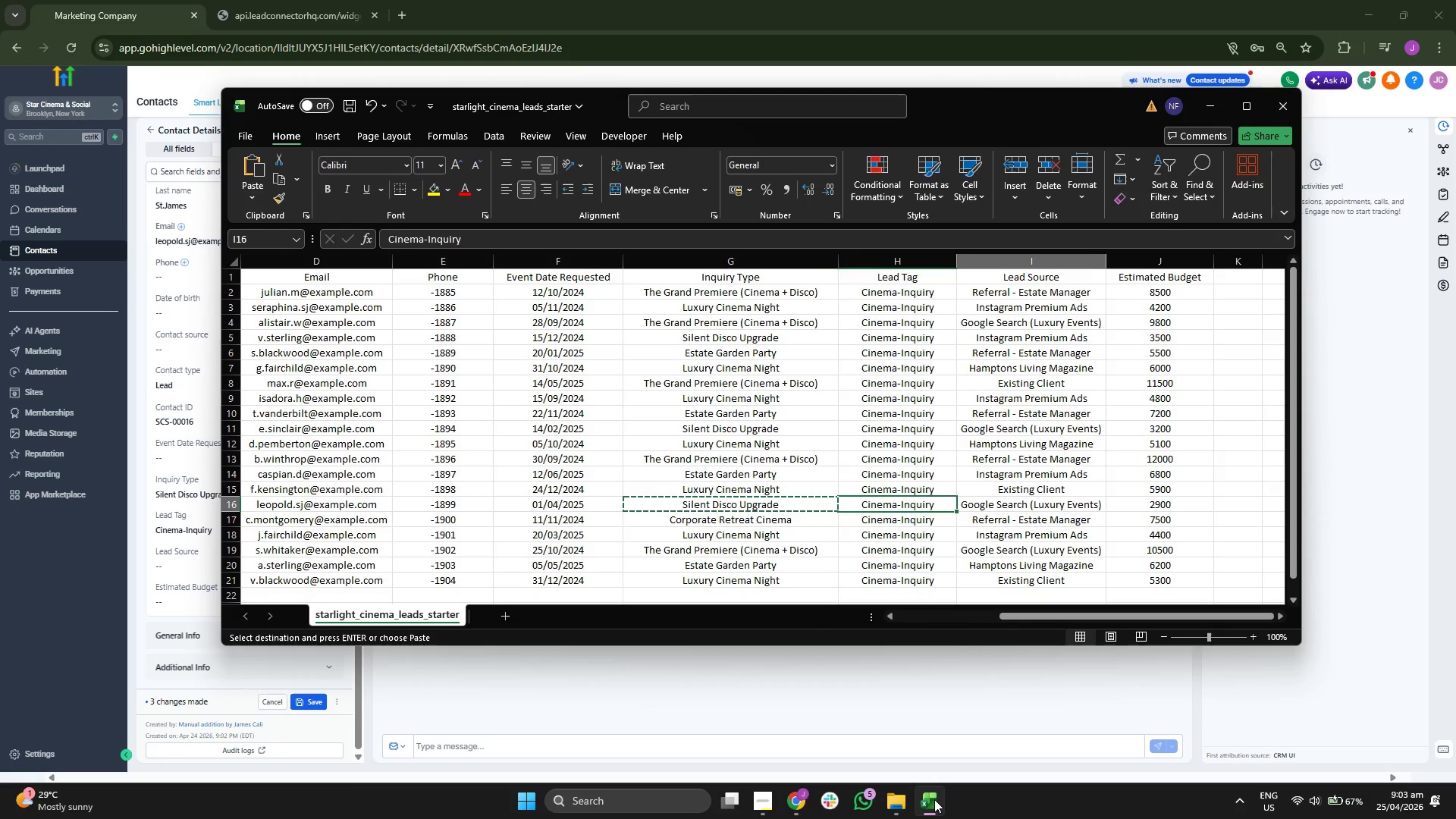 
key(ArrowRight)
 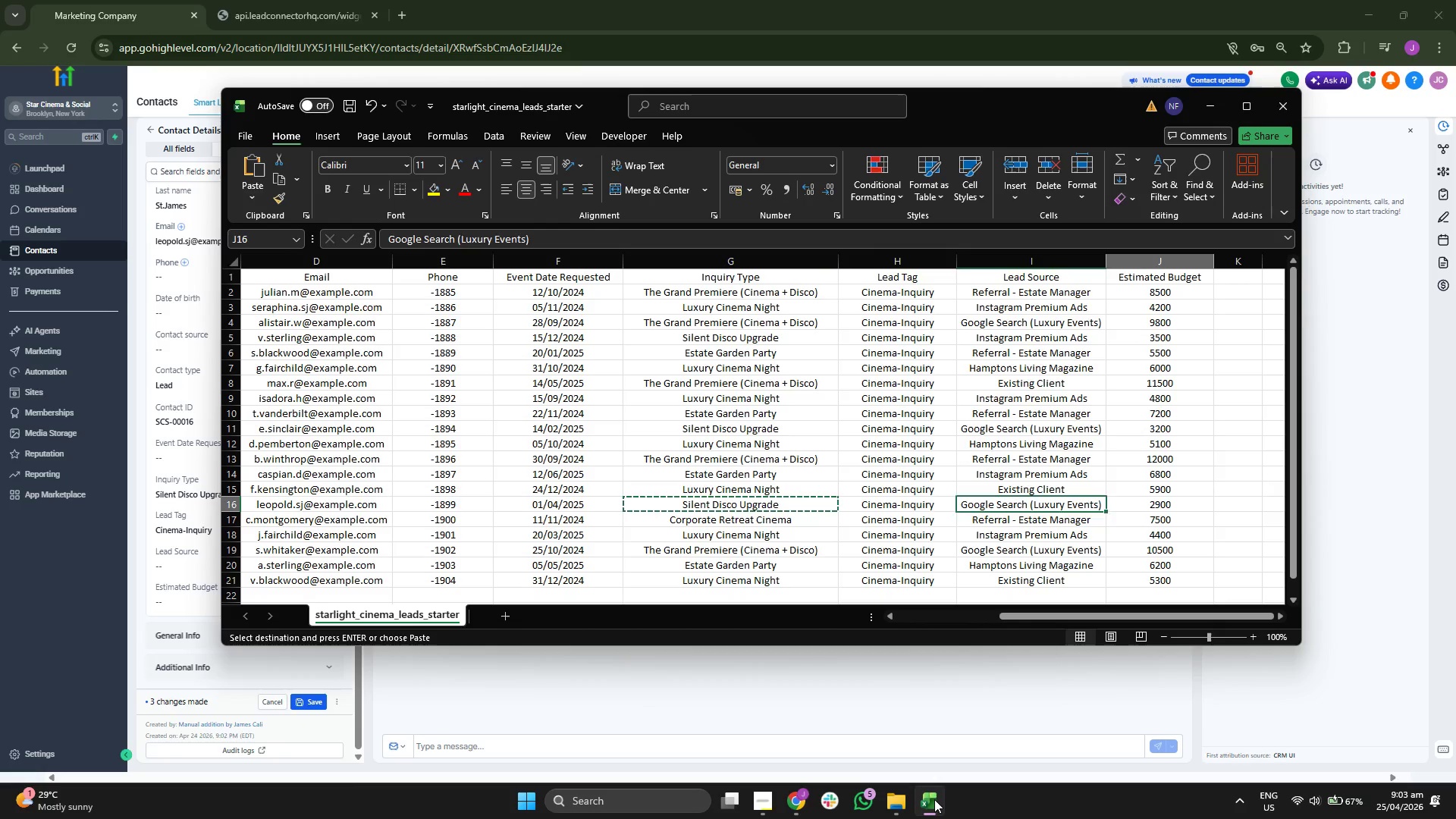 
key(ArrowRight)
 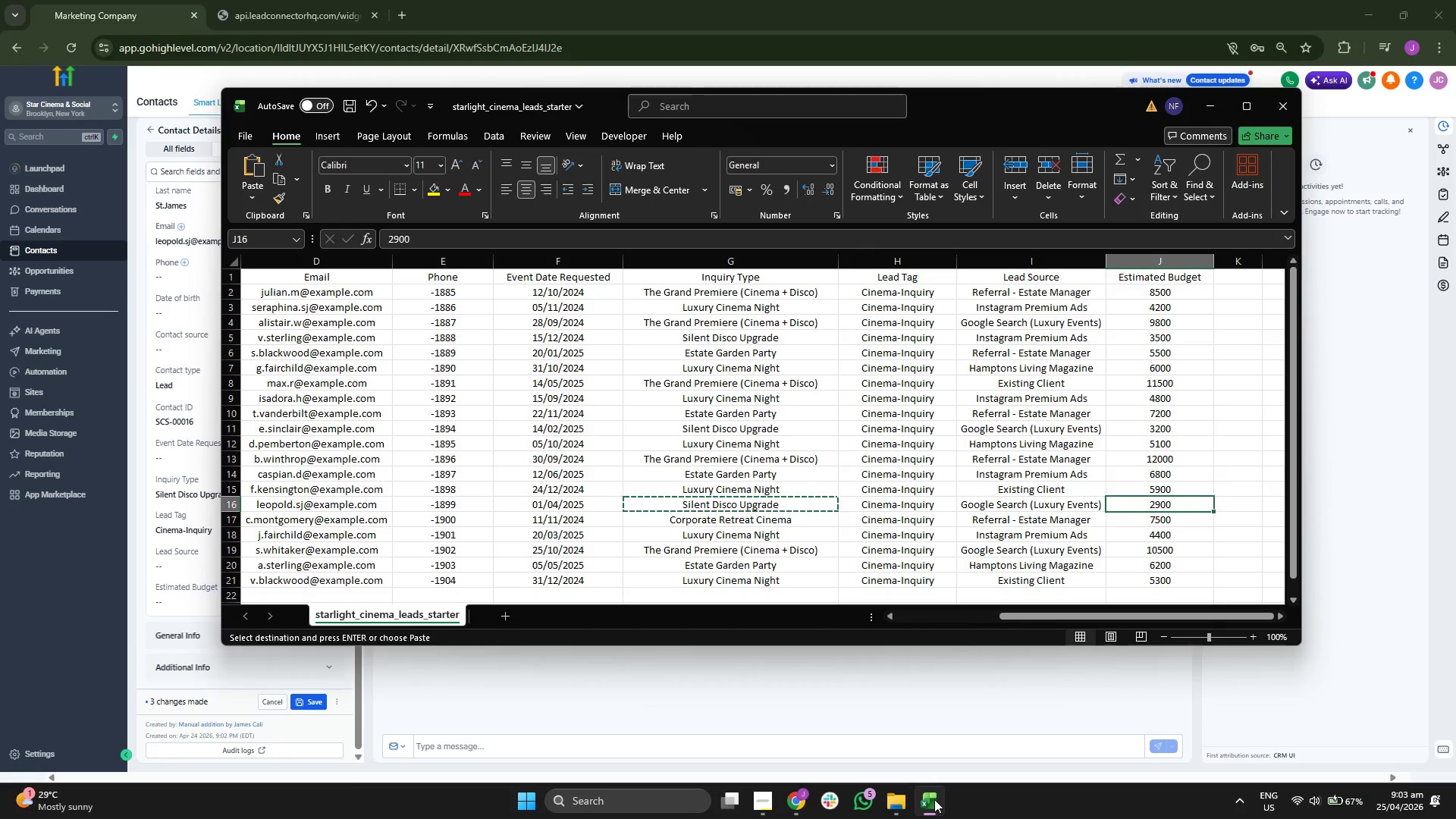 
key(ArrowLeft)
 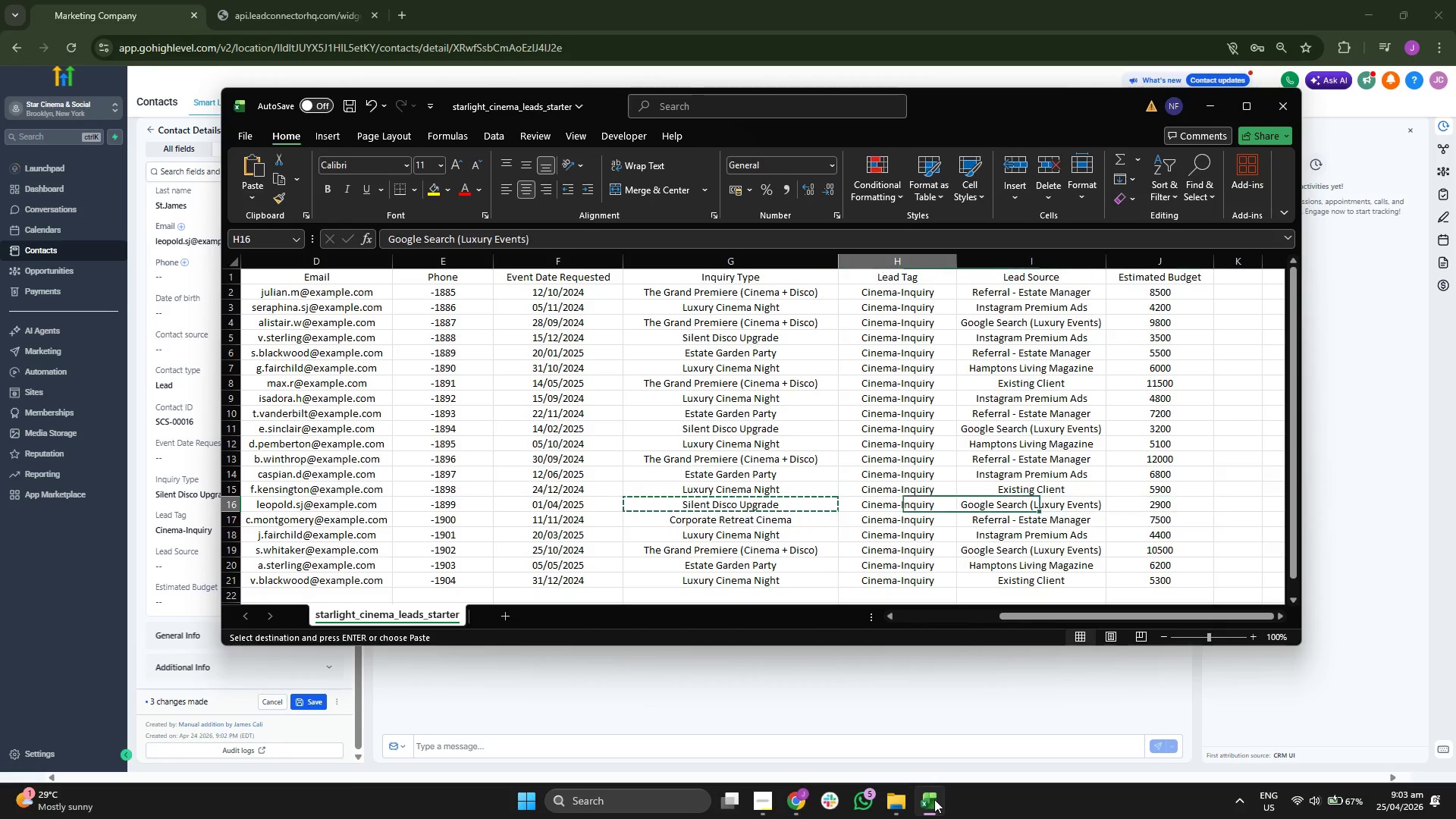 
key(ArrowLeft)
 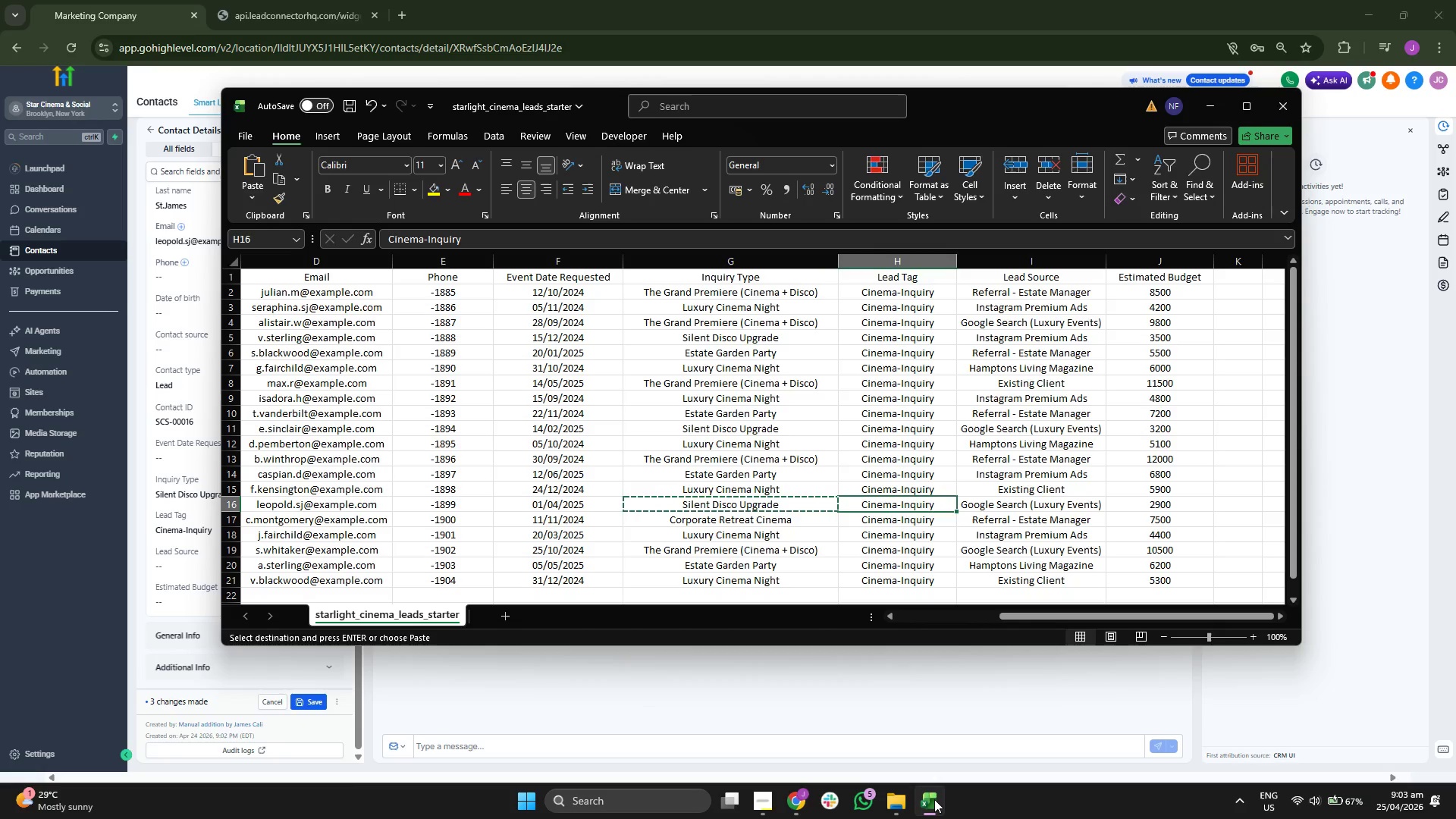 
key(ArrowRight)
 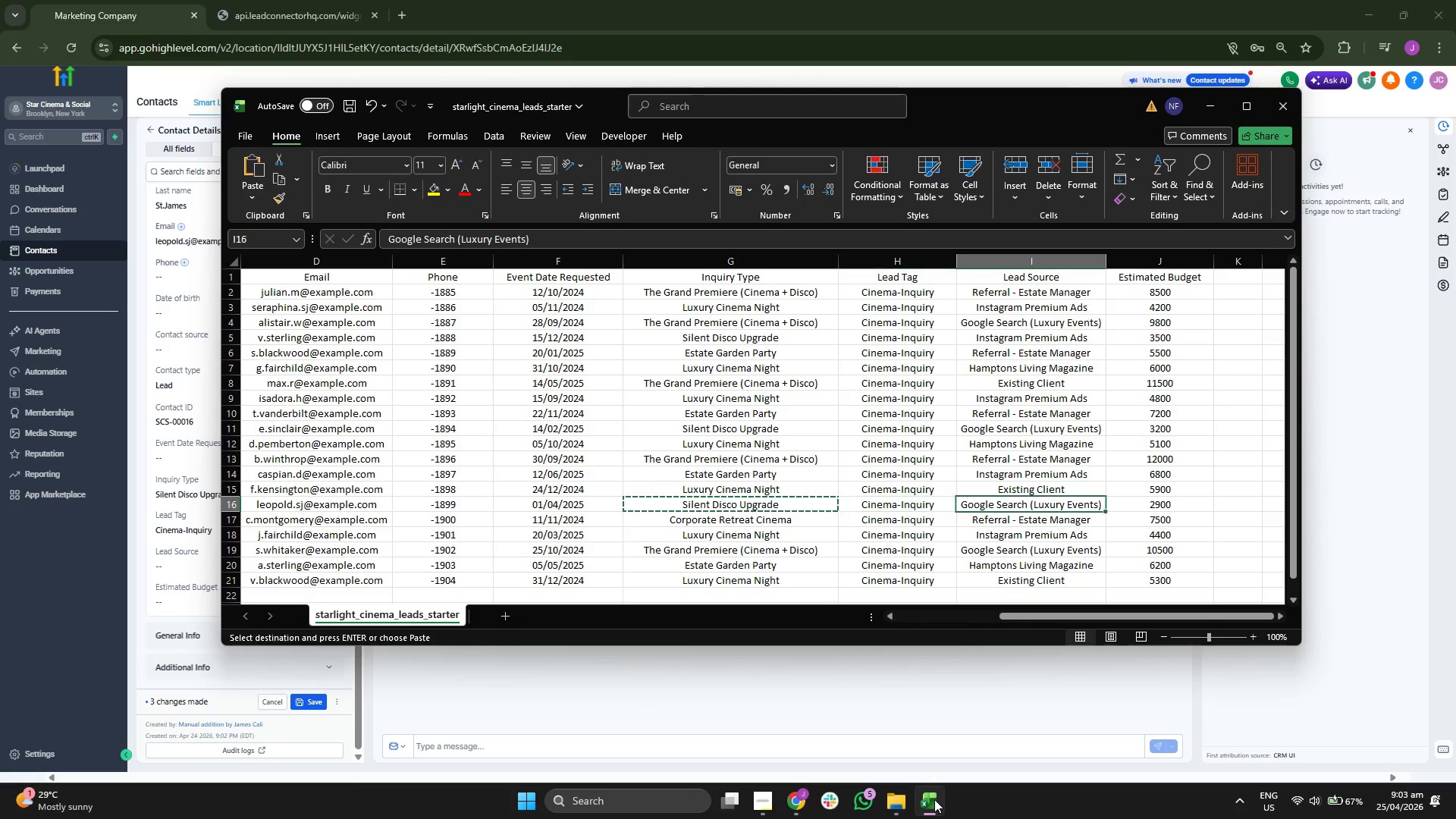 
key(Control+C)
 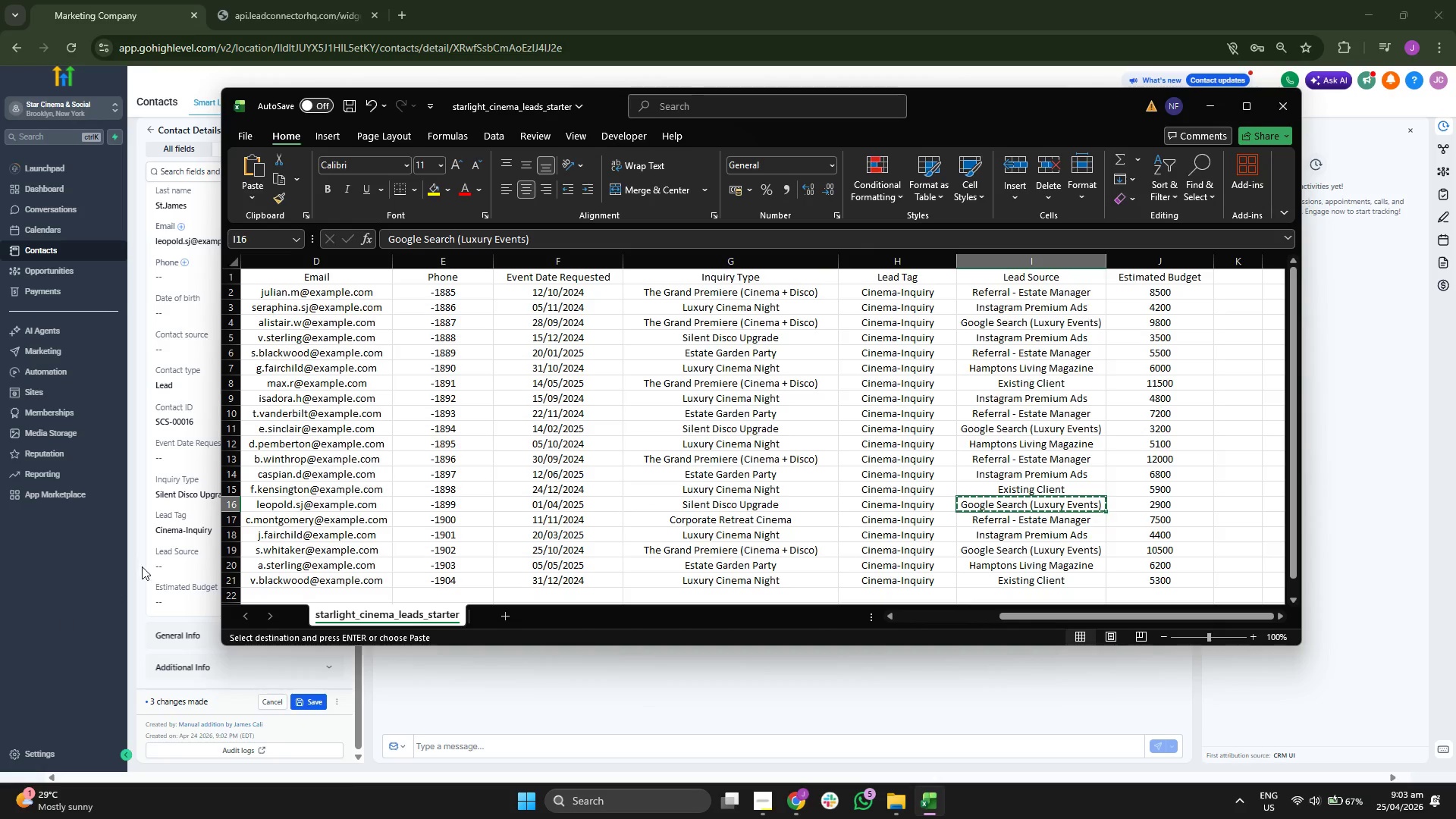 
double_click([212, 560])
 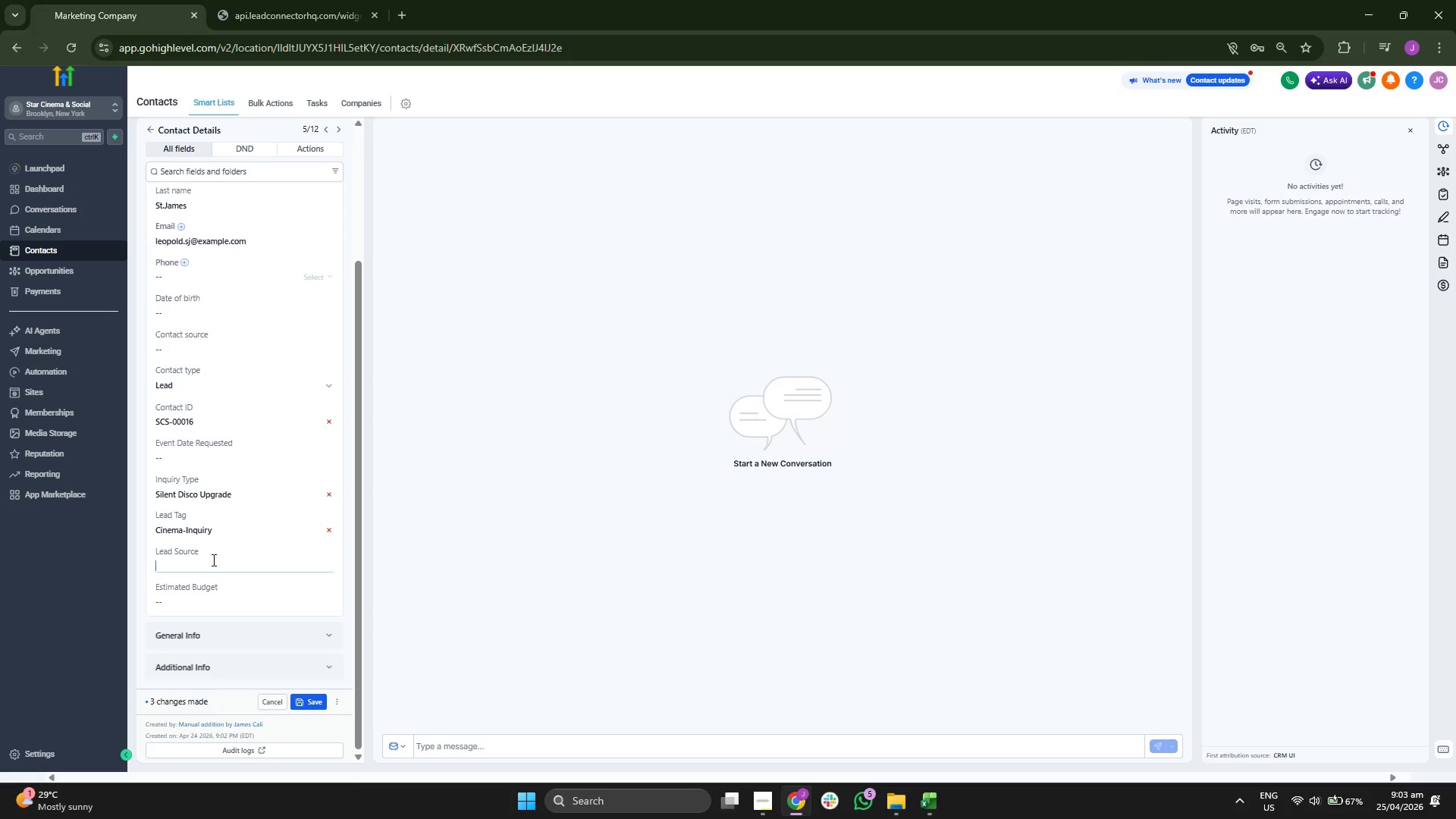 
key(Control+ControlLeft)
 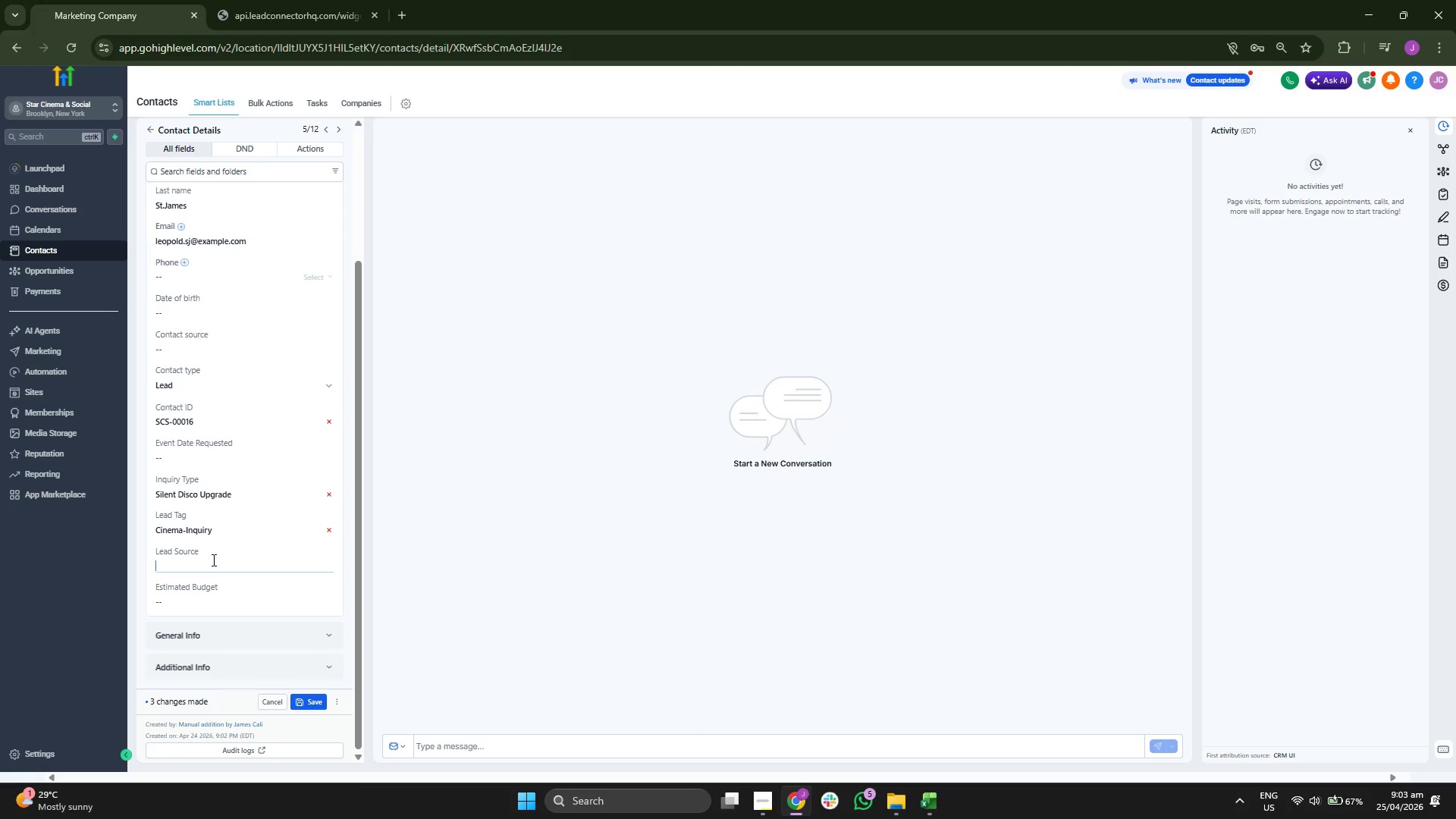 
key(Control+V)
 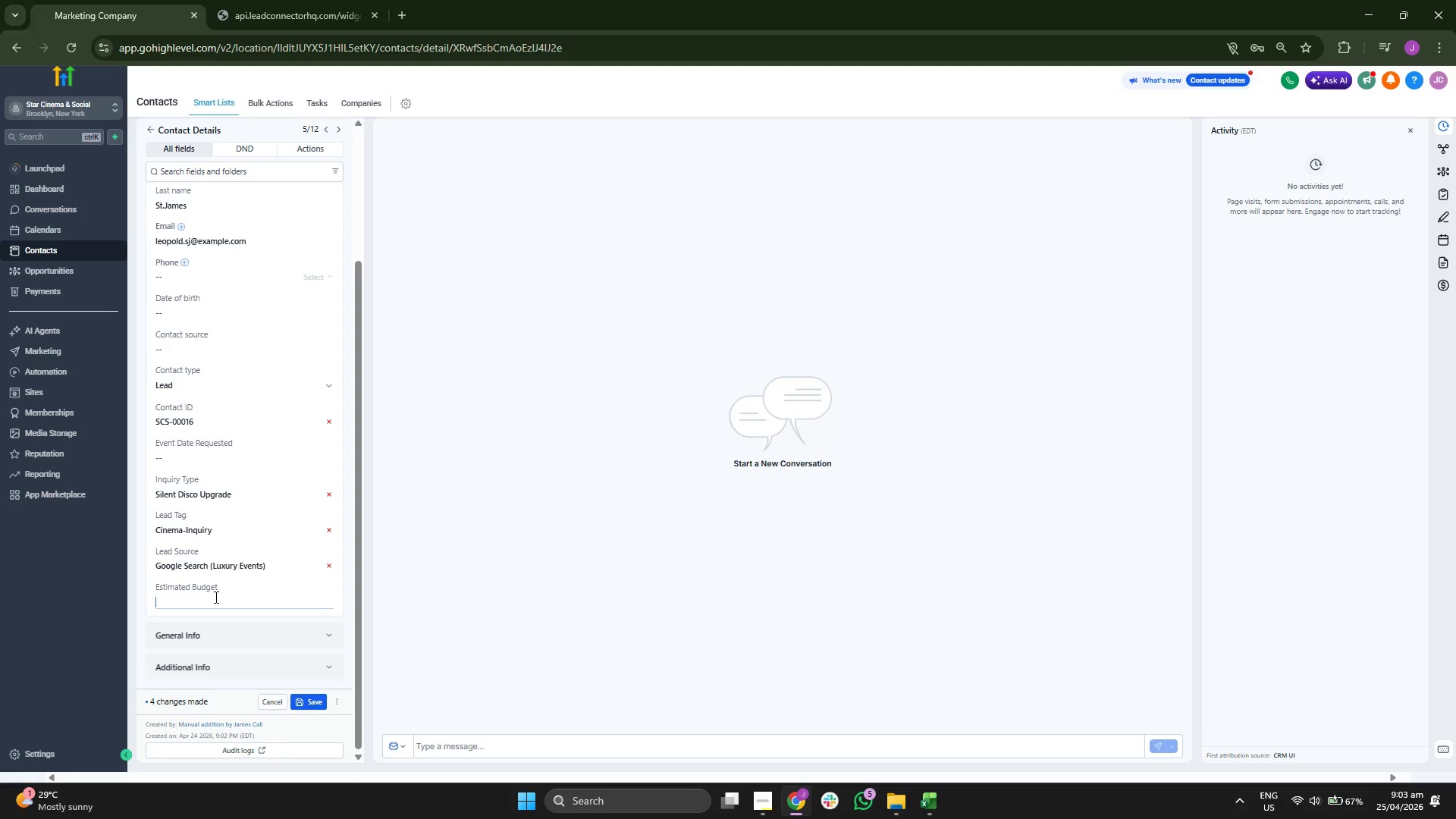 
type(2900)
 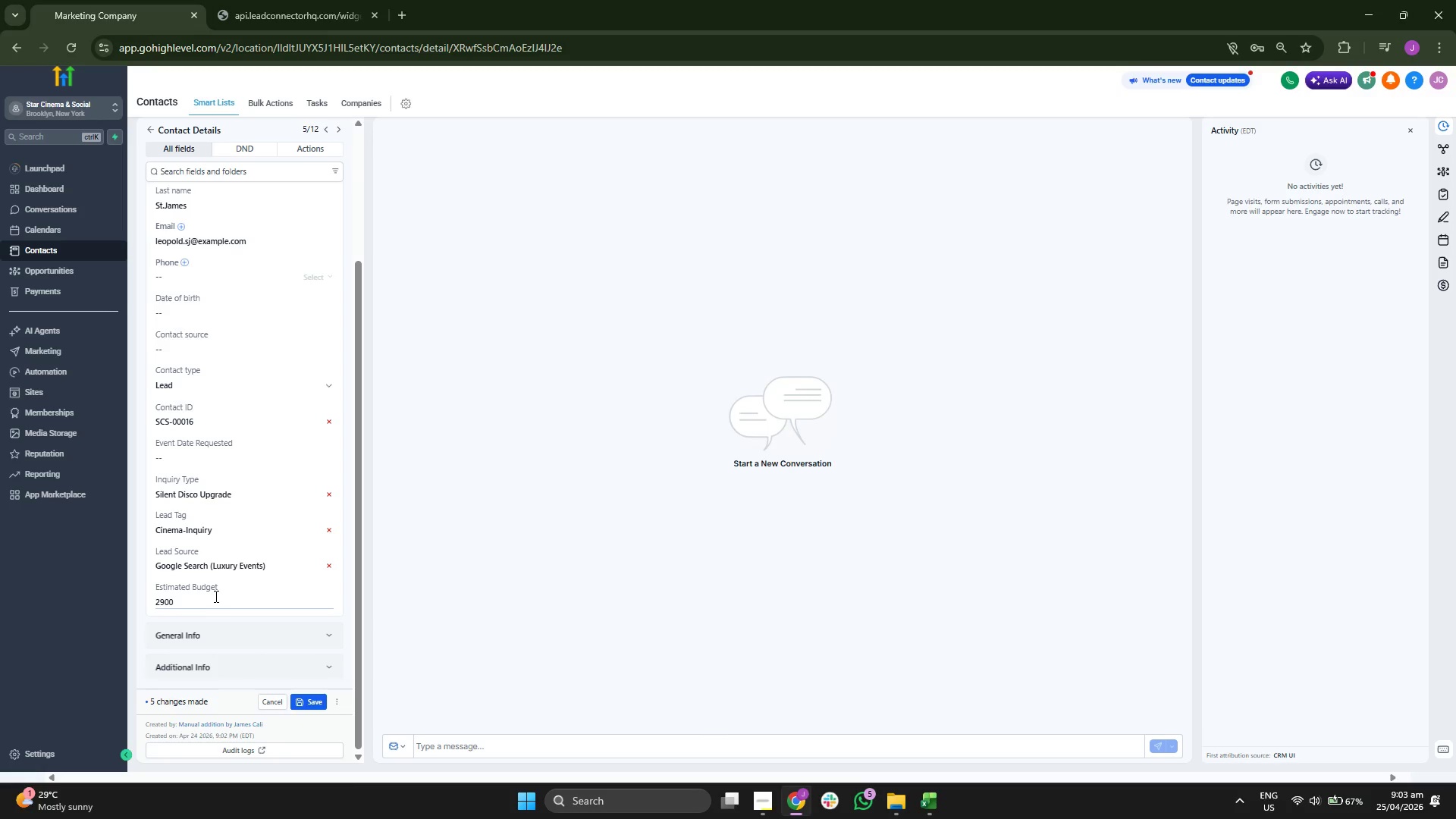 
scroll: coordinate [215, 596], scroll_direction: up, amount: 4.0
 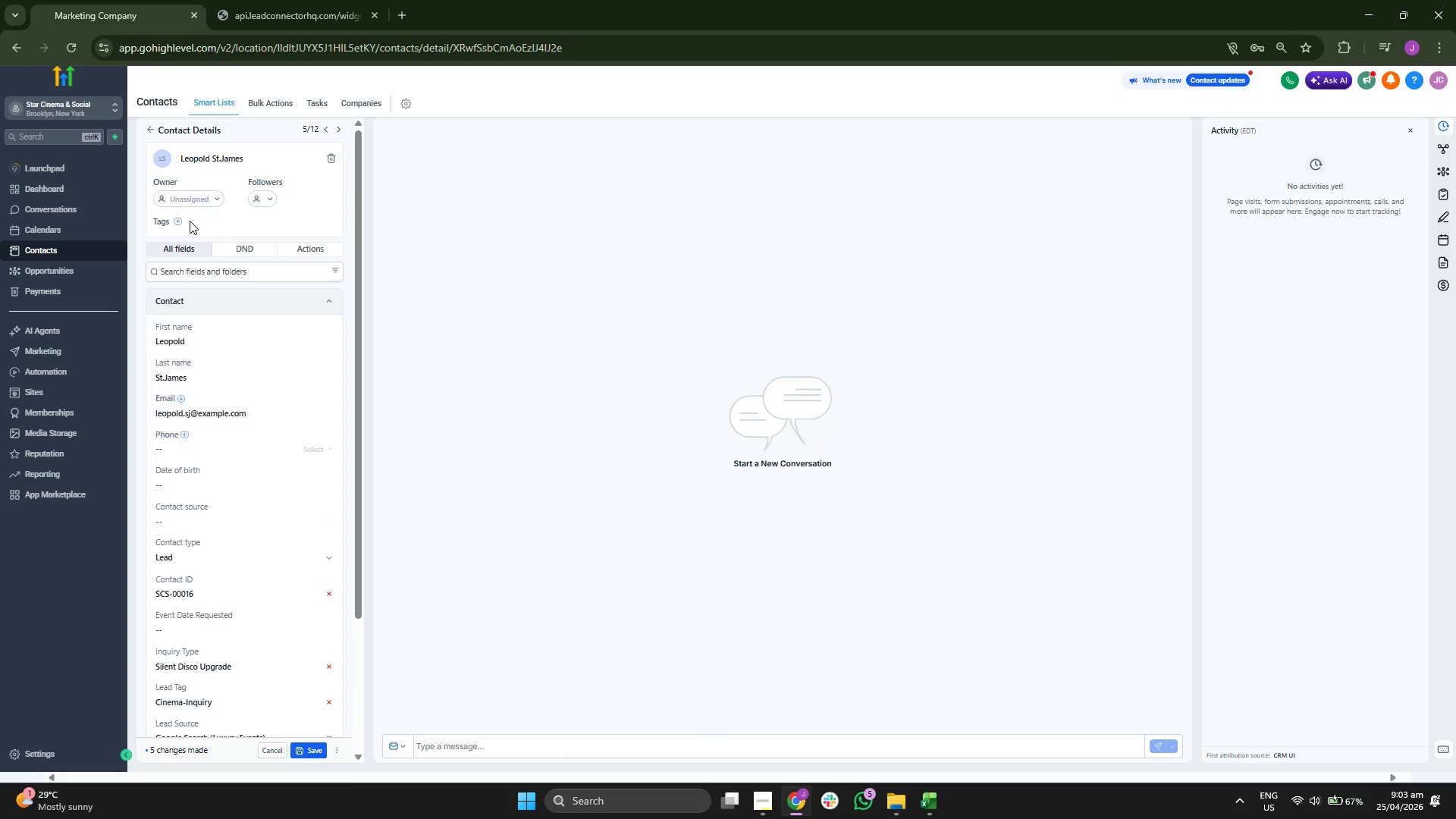 
left_click([181, 220])
 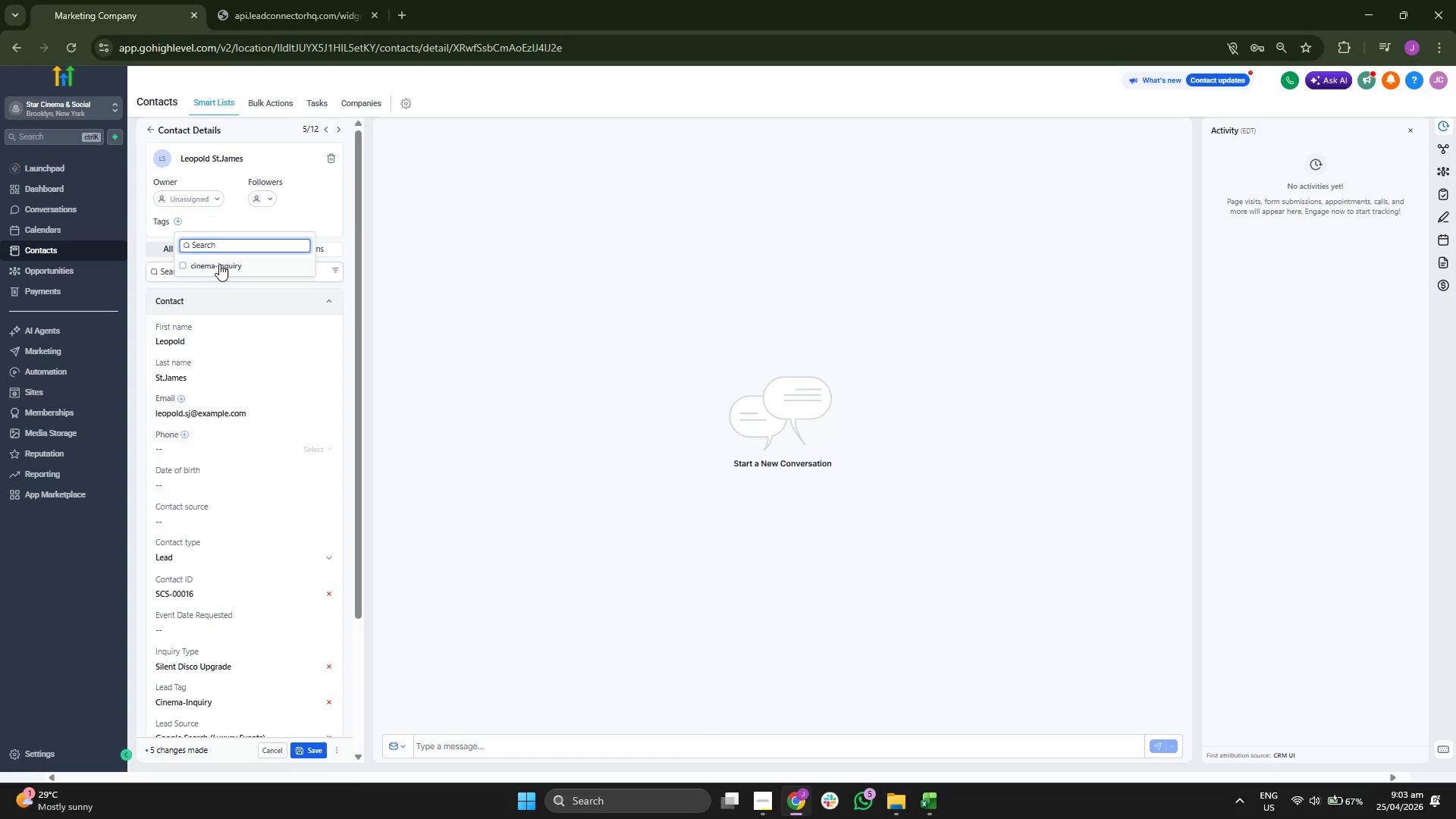 
double_click([318, 220])
 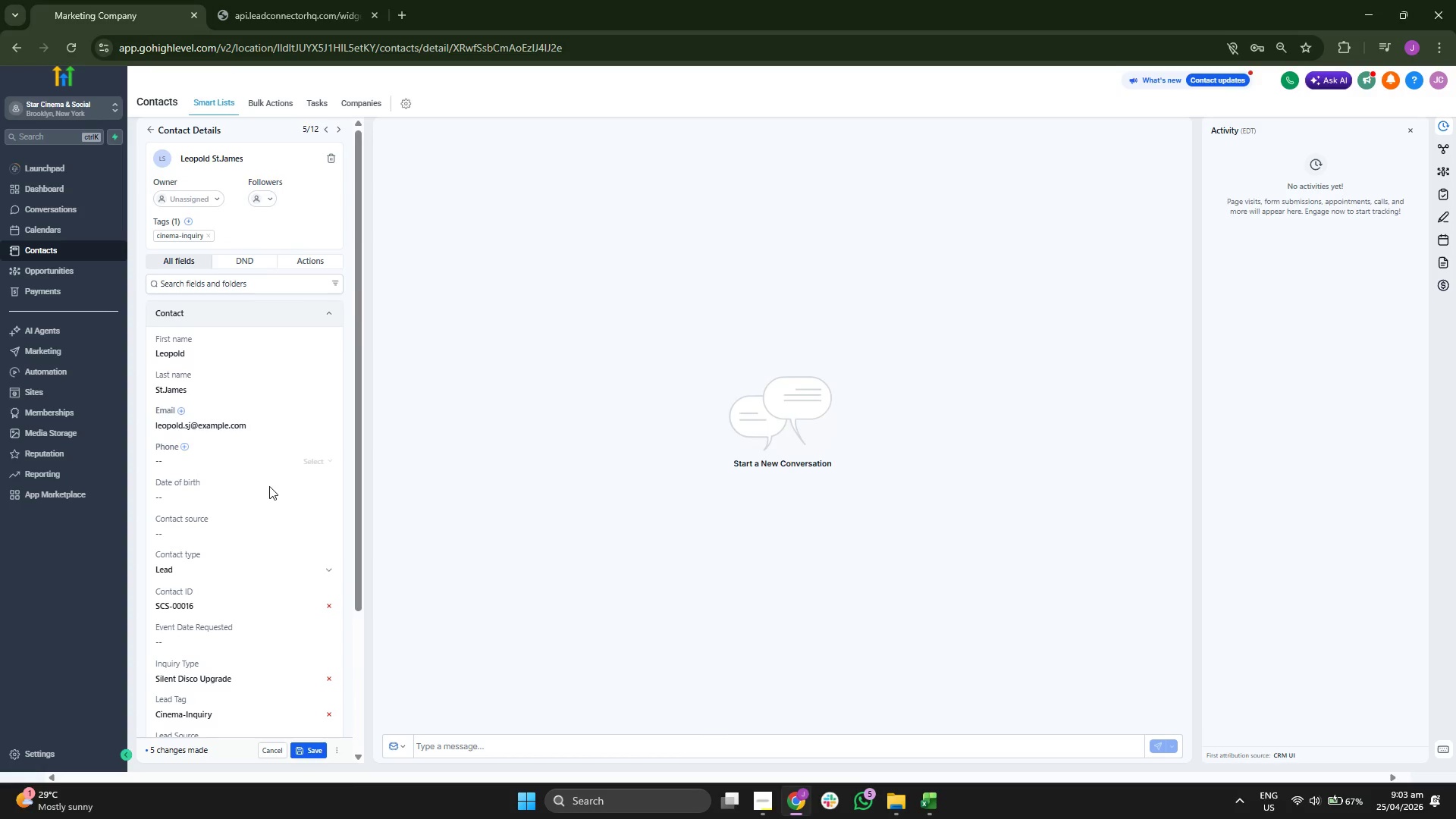 
scroll: coordinate [269, 487], scroll_direction: down, amount: 2.0
 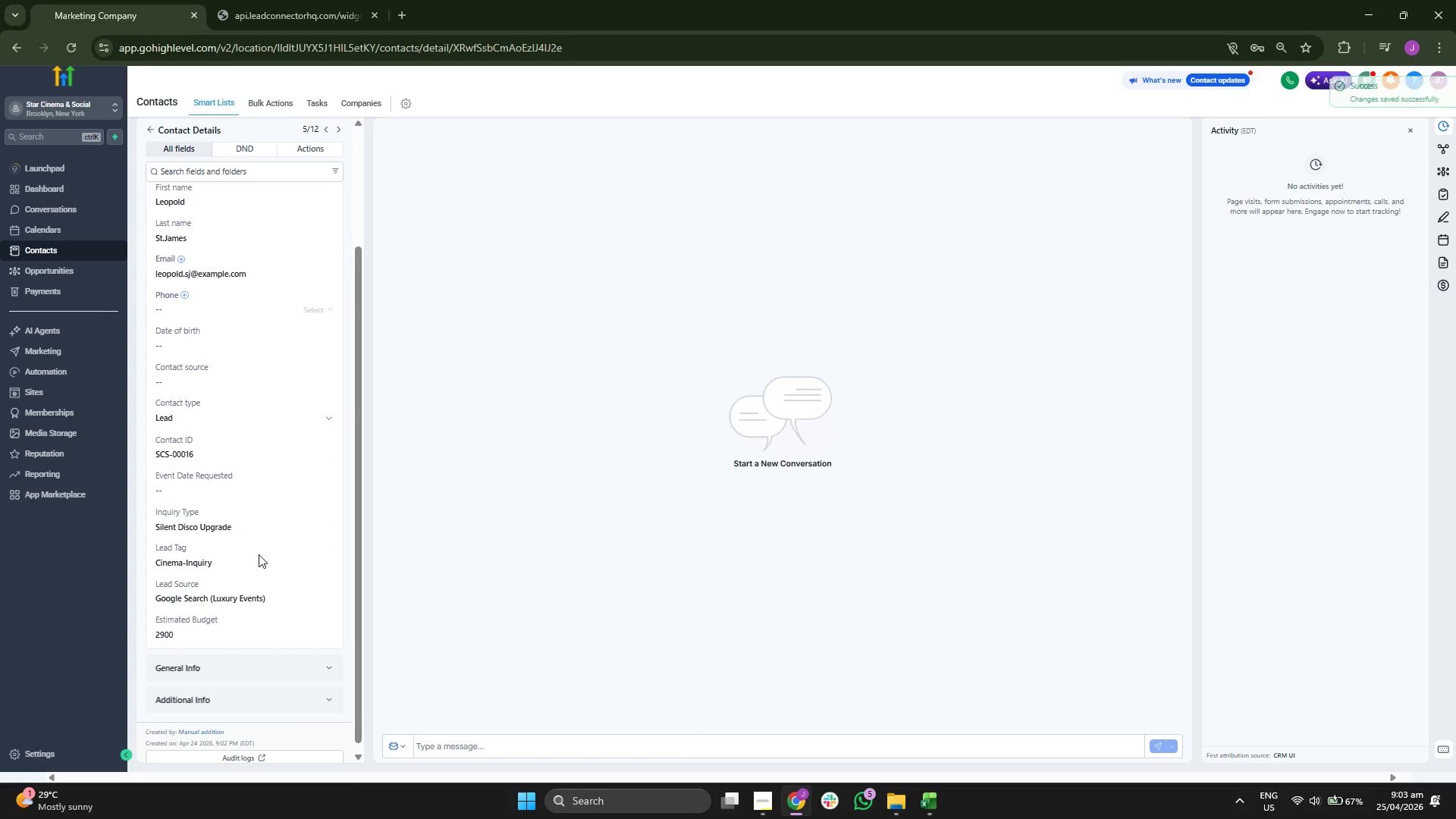 
scroll: coordinate [271, 504], scroll_direction: up, amount: 3.0
 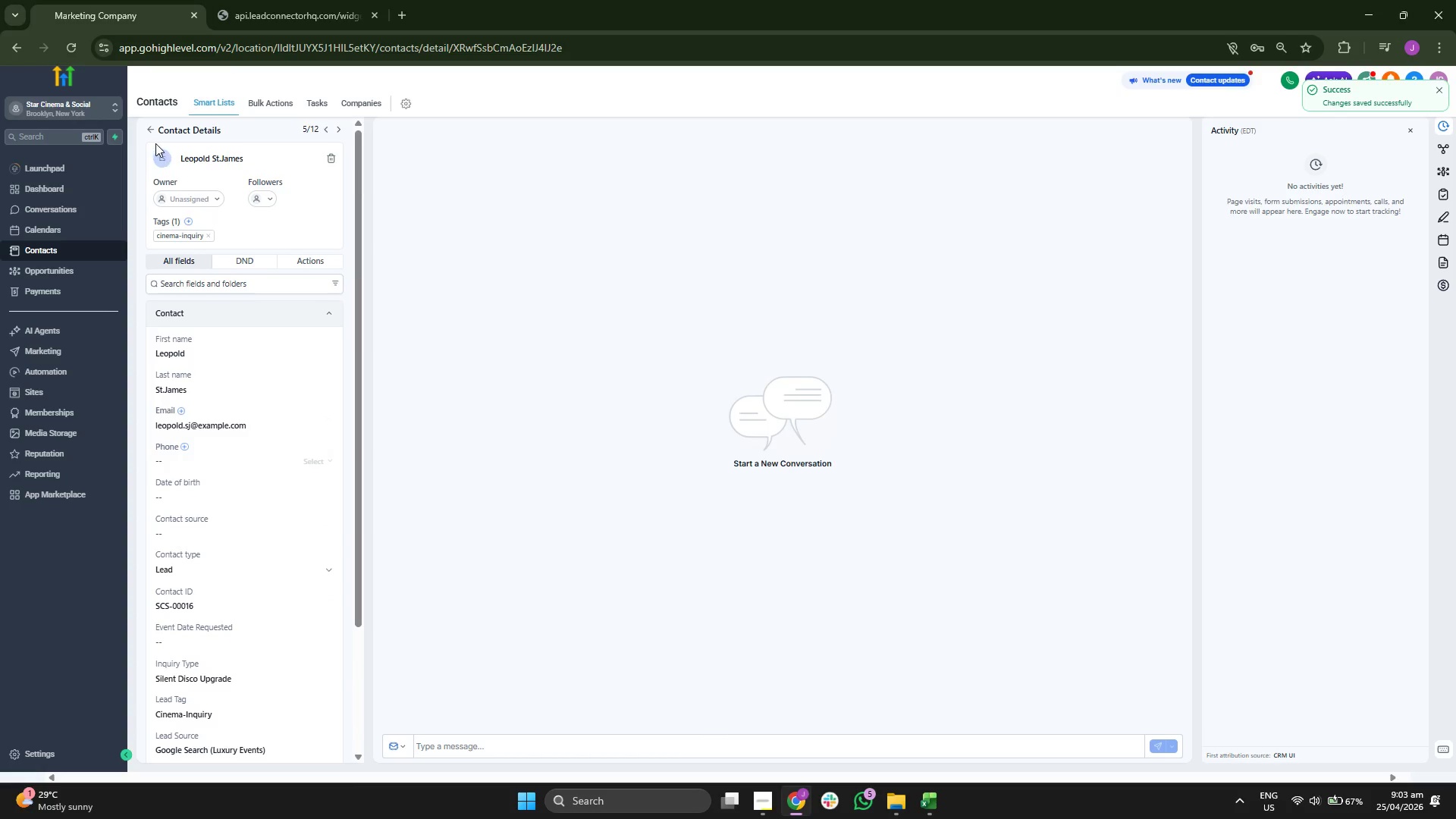 
left_click([155, 132])
 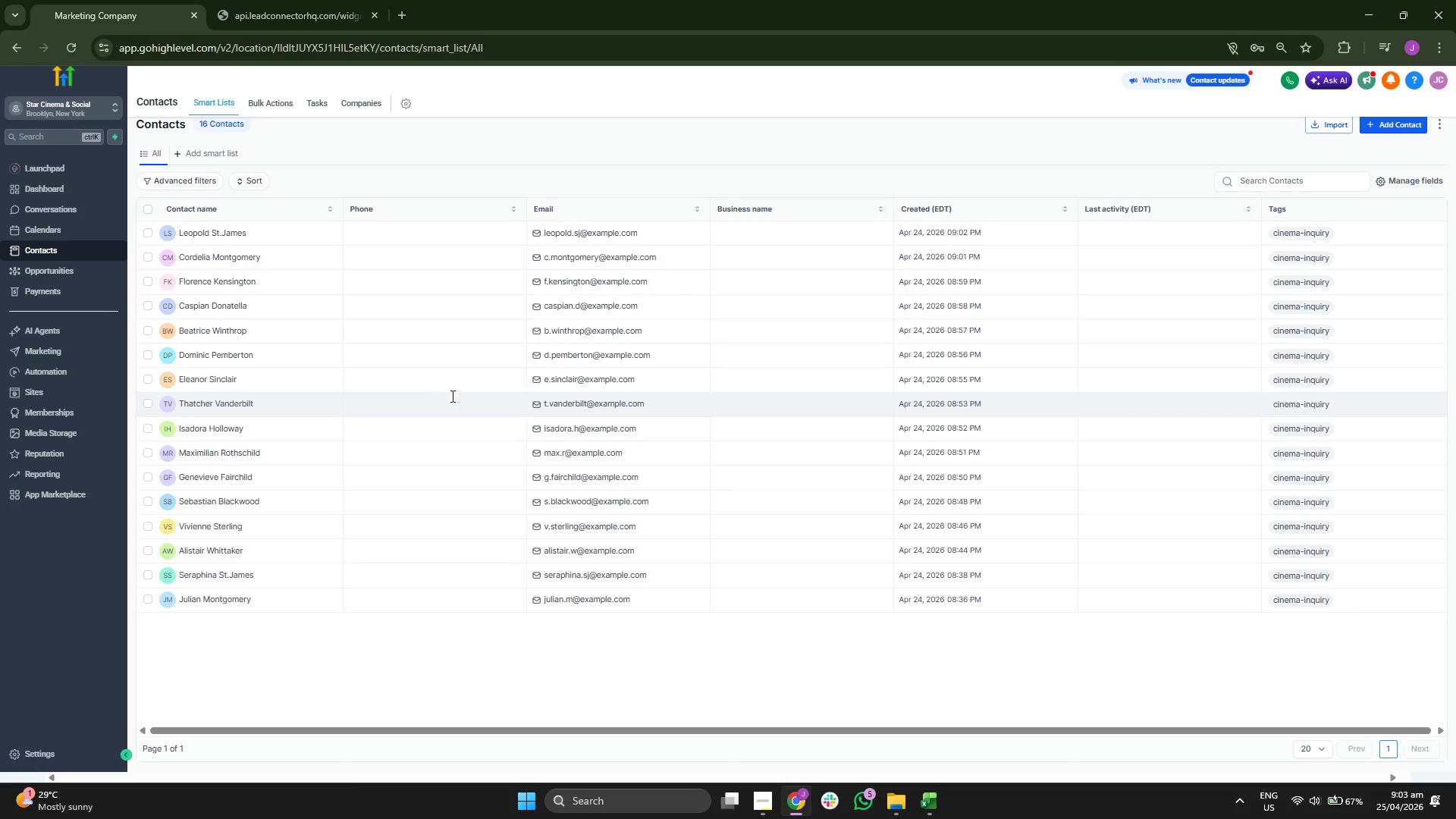 
wait(5.7)
 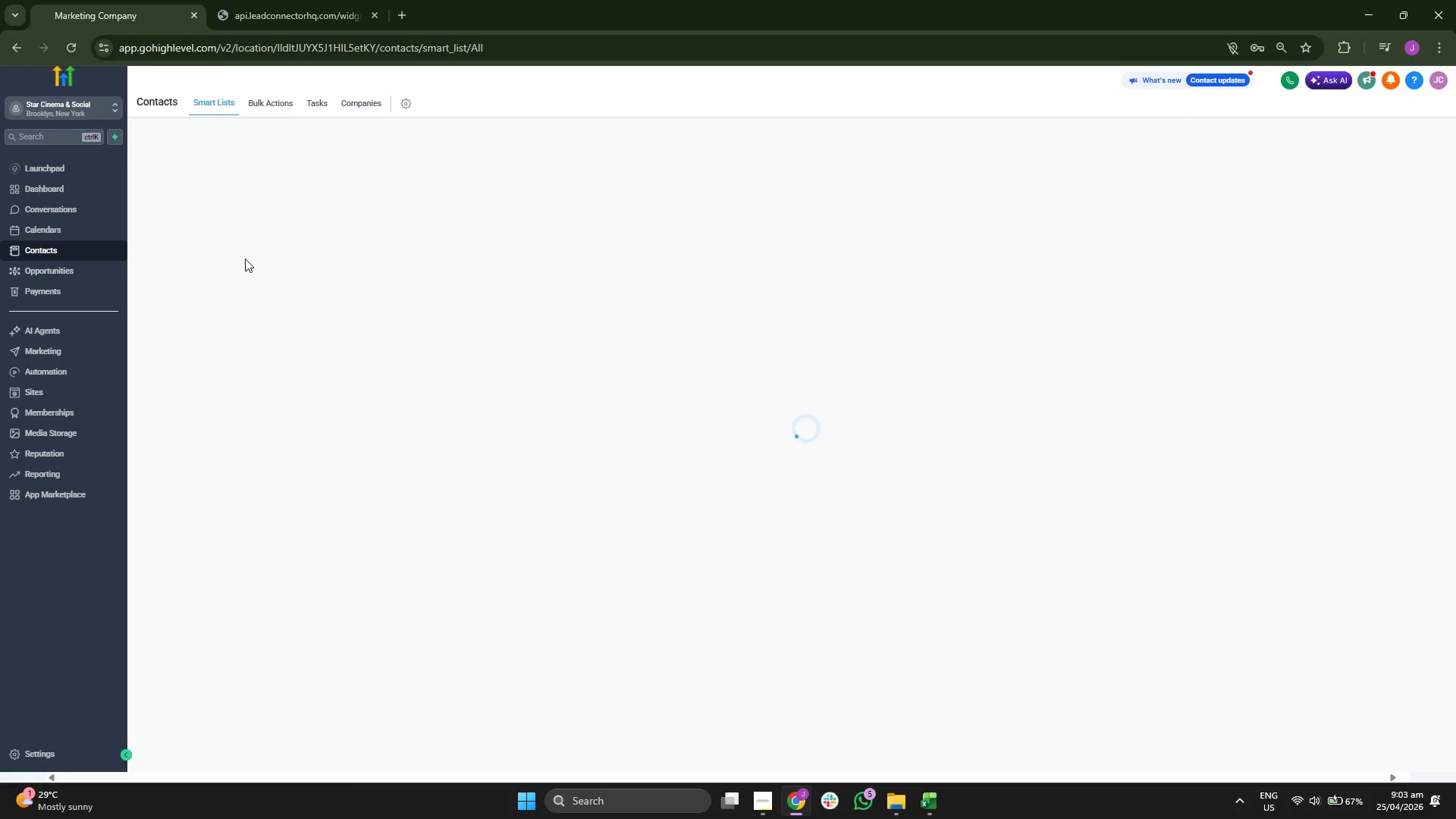 
scroll: coordinate [611, 332], scroll_direction: up, amount: 2.0
 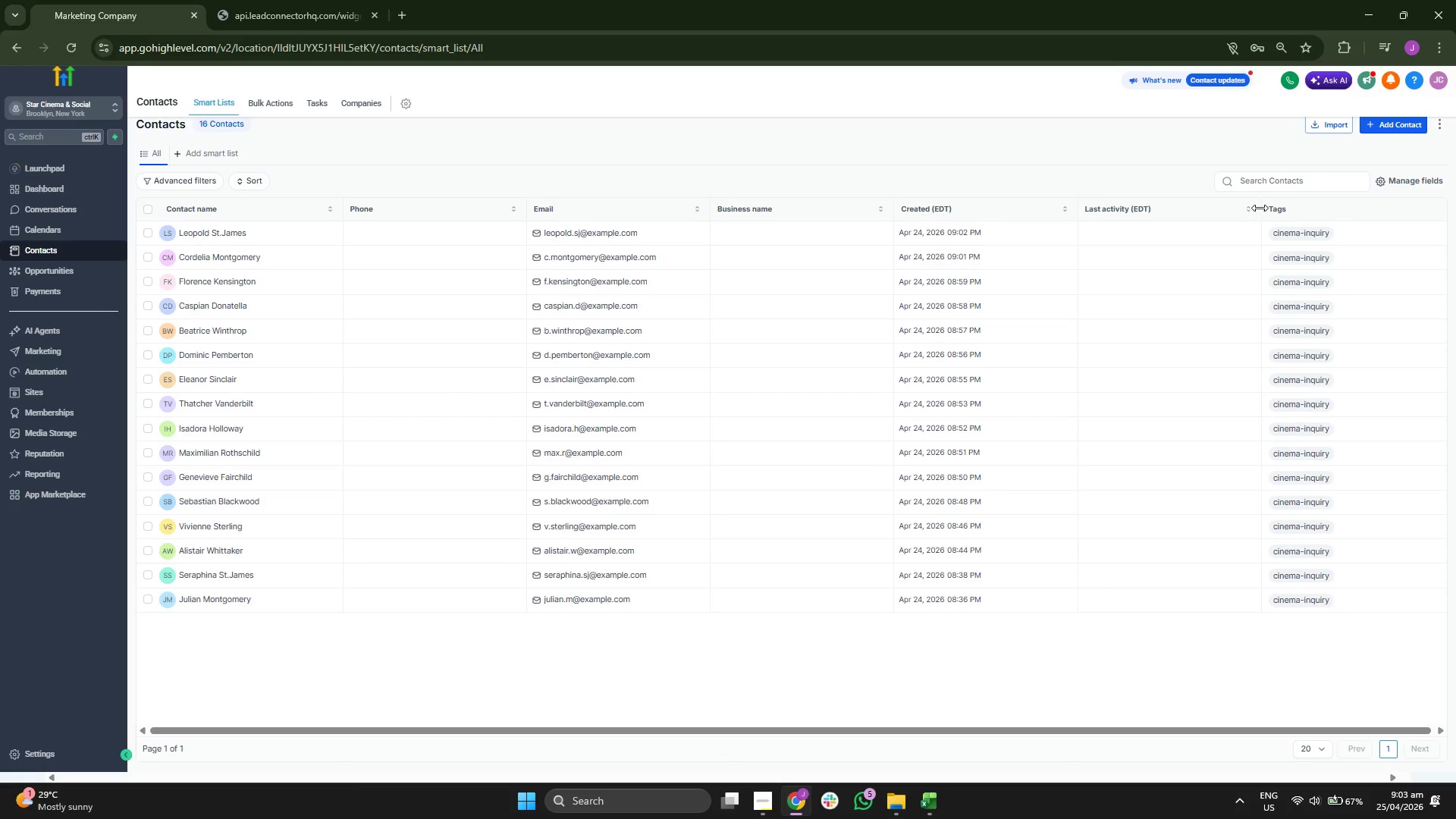 
left_click([1386, 121])
 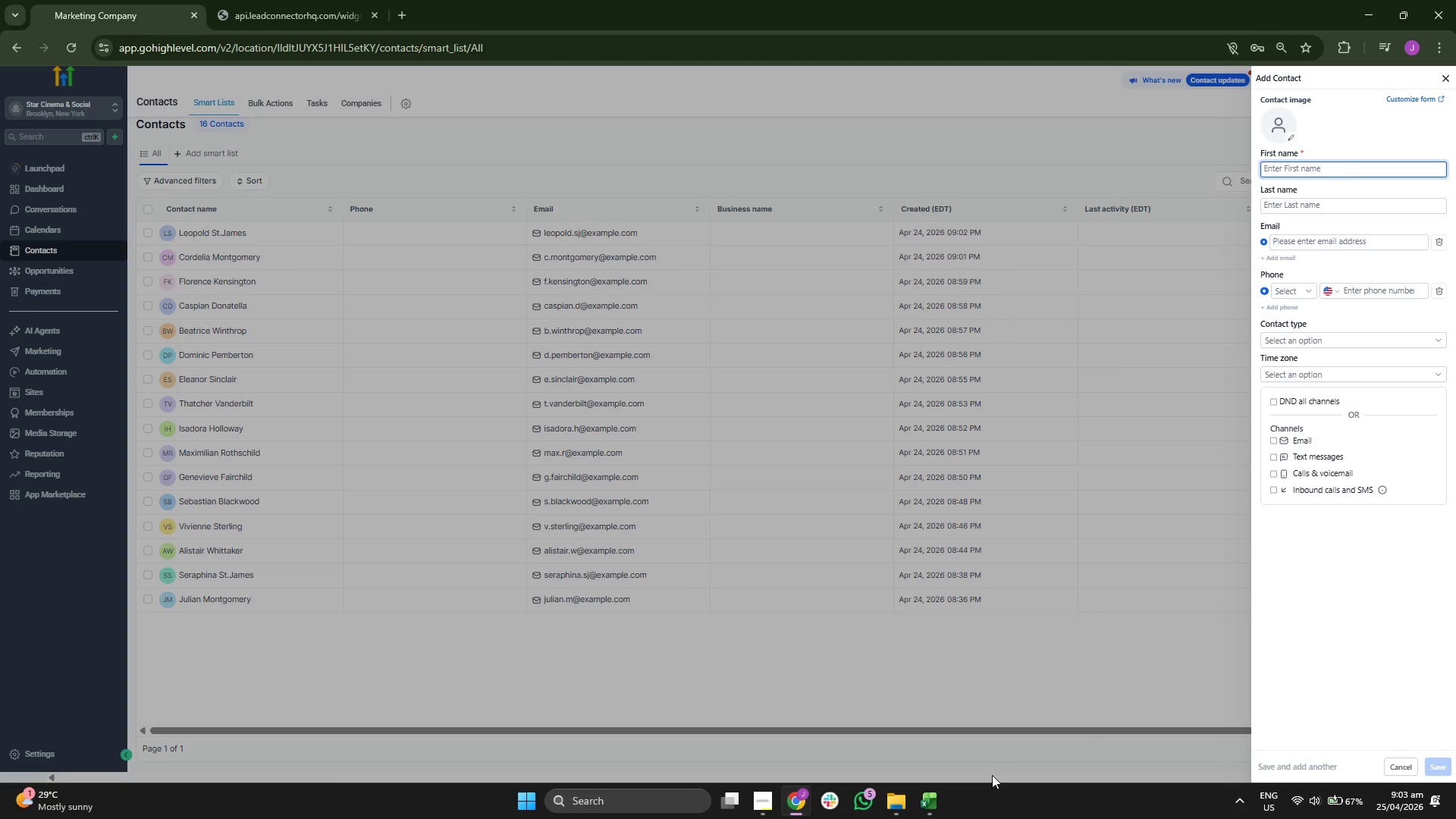 
left_click([937, 808])
 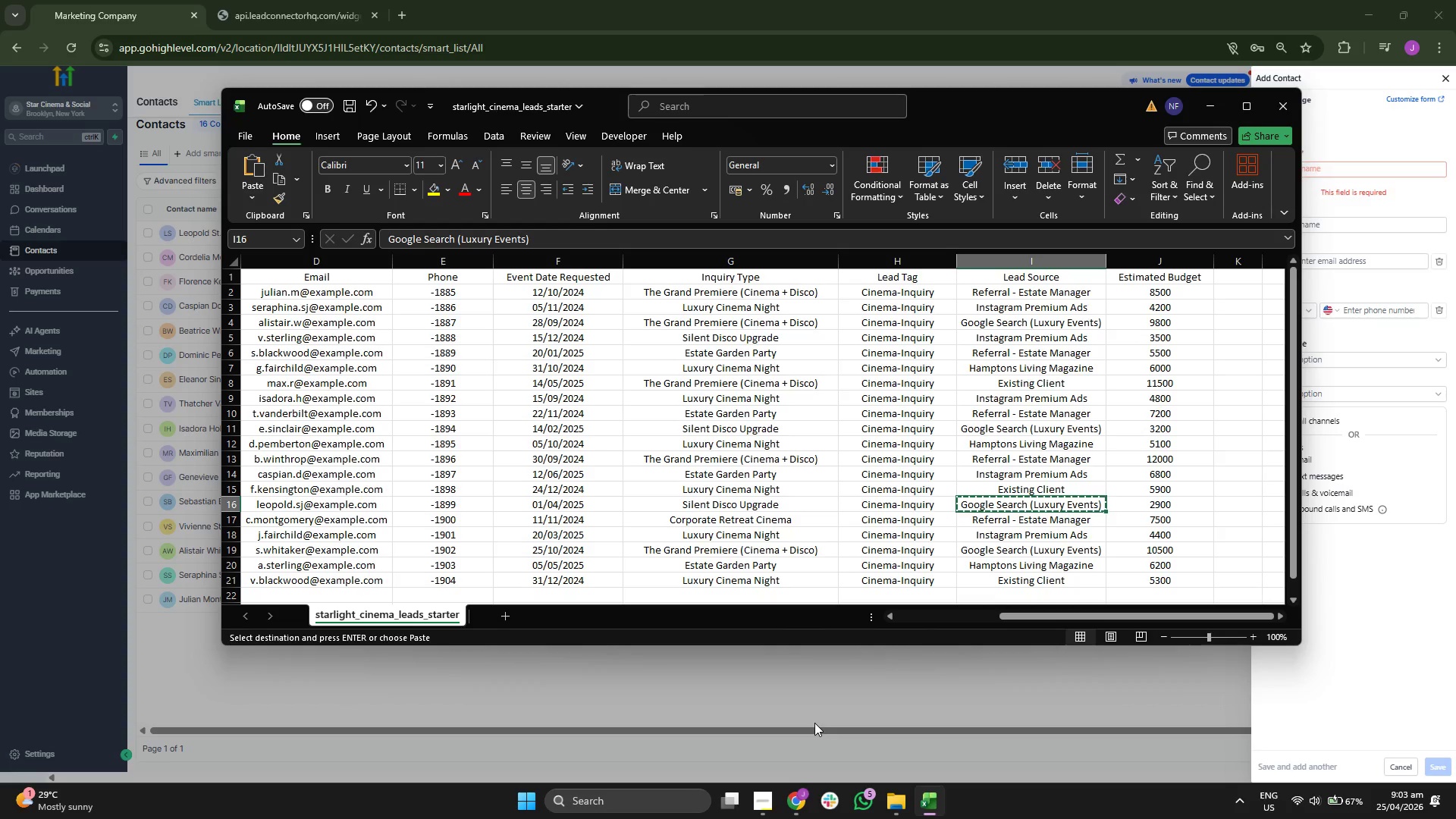 
key(ArrowLeft)
 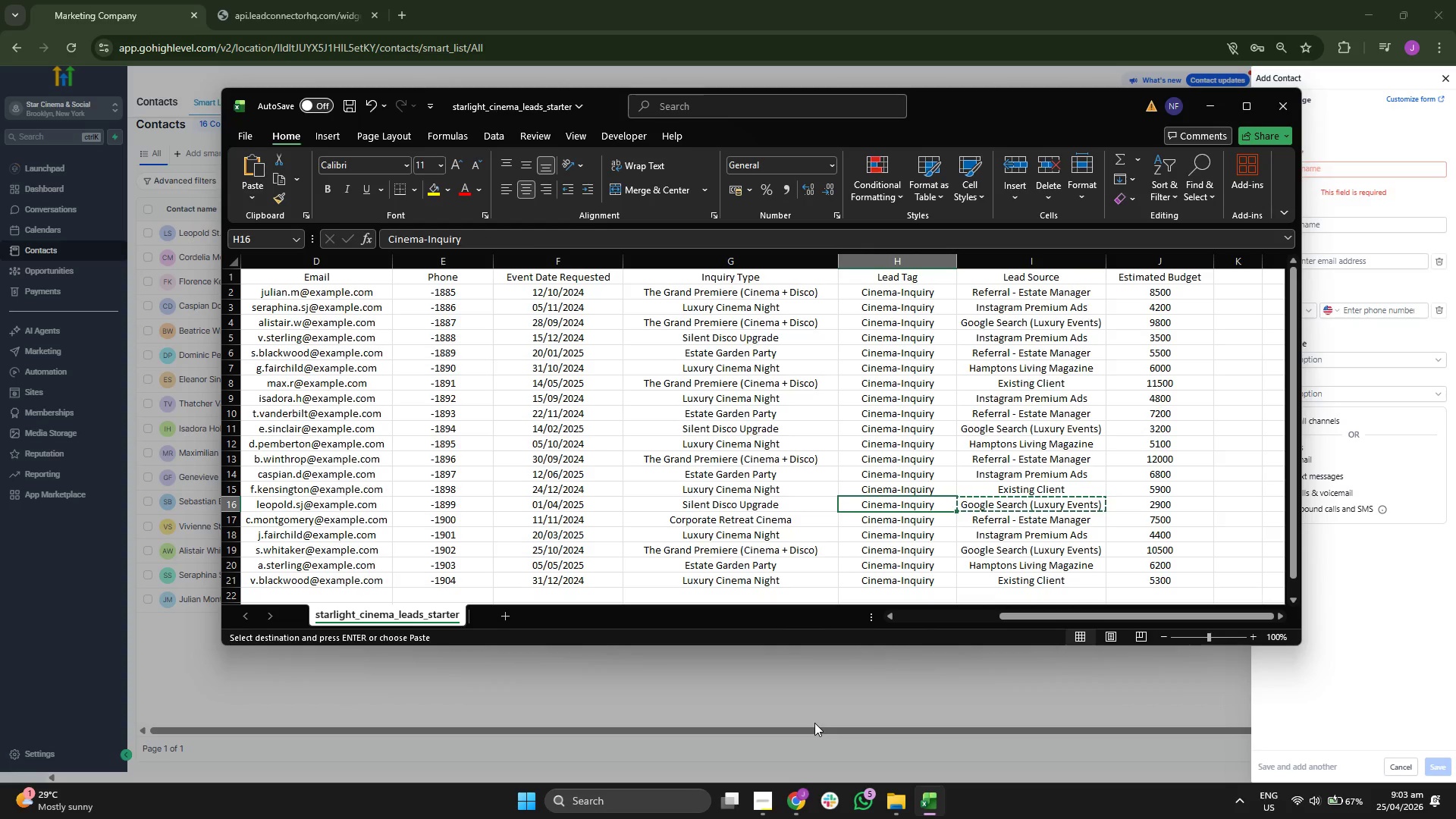 
key(ArrowLeft)
 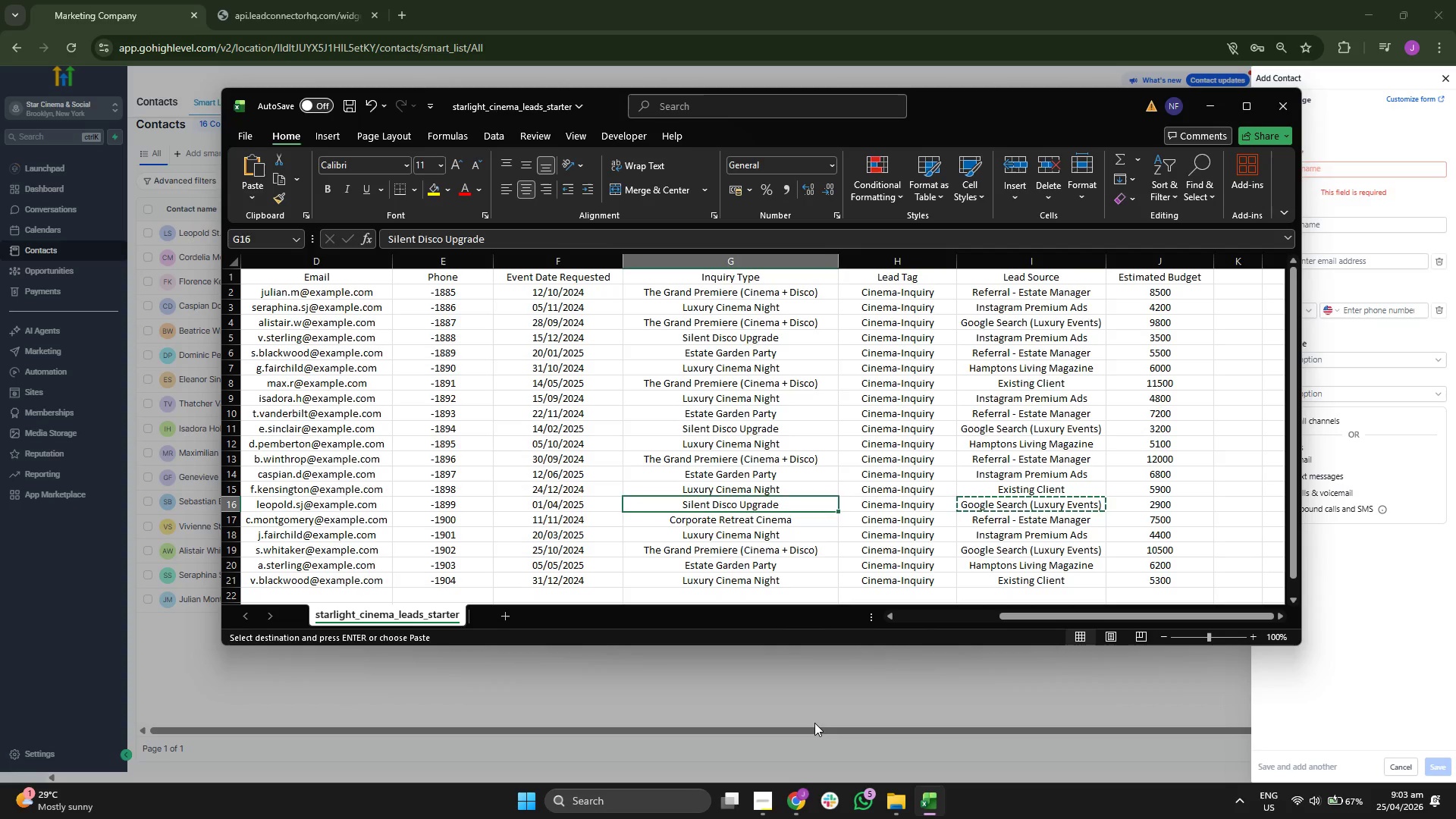 
key(ArrowLeft)
 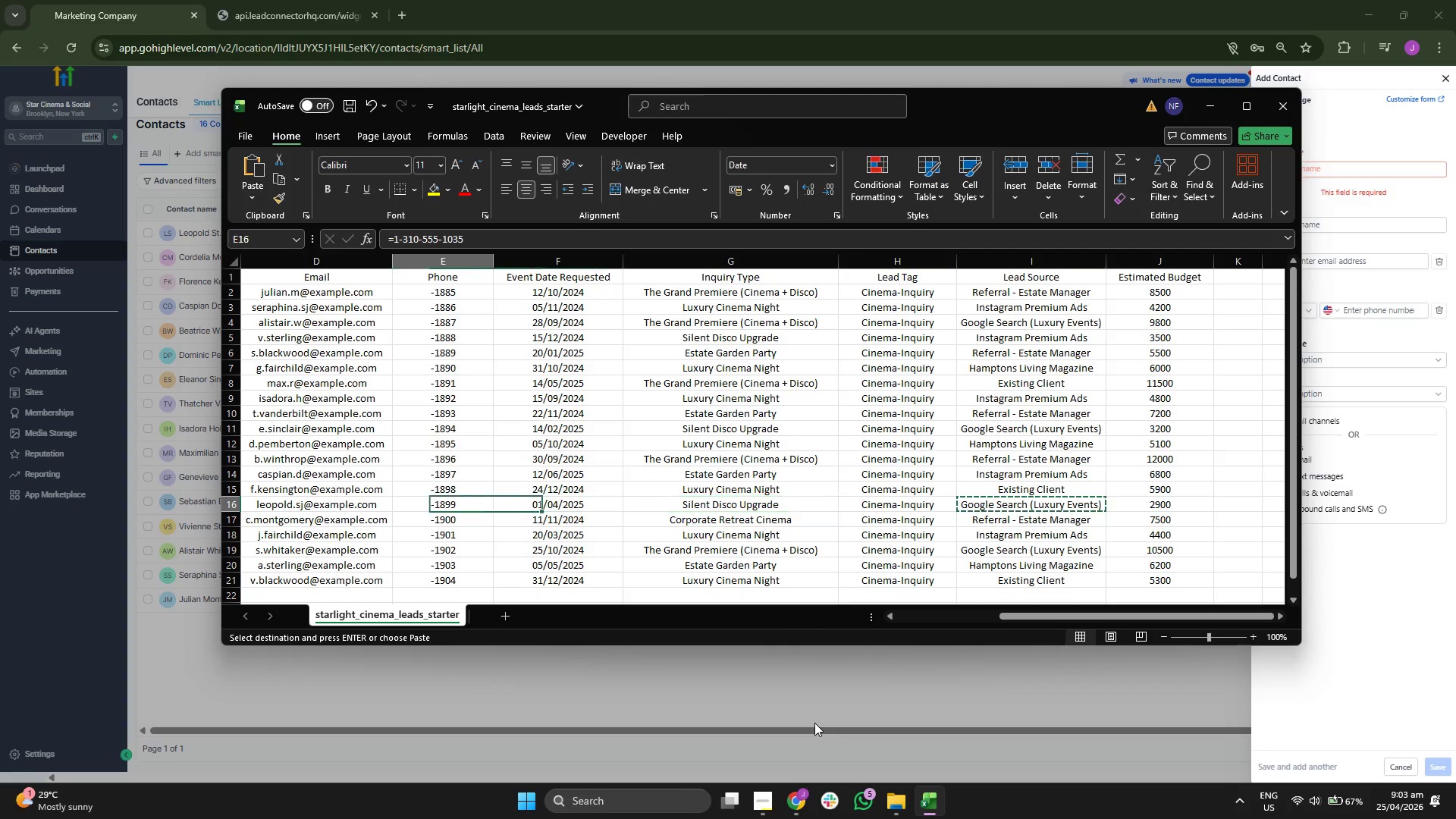 
key(ArrowLeft)
 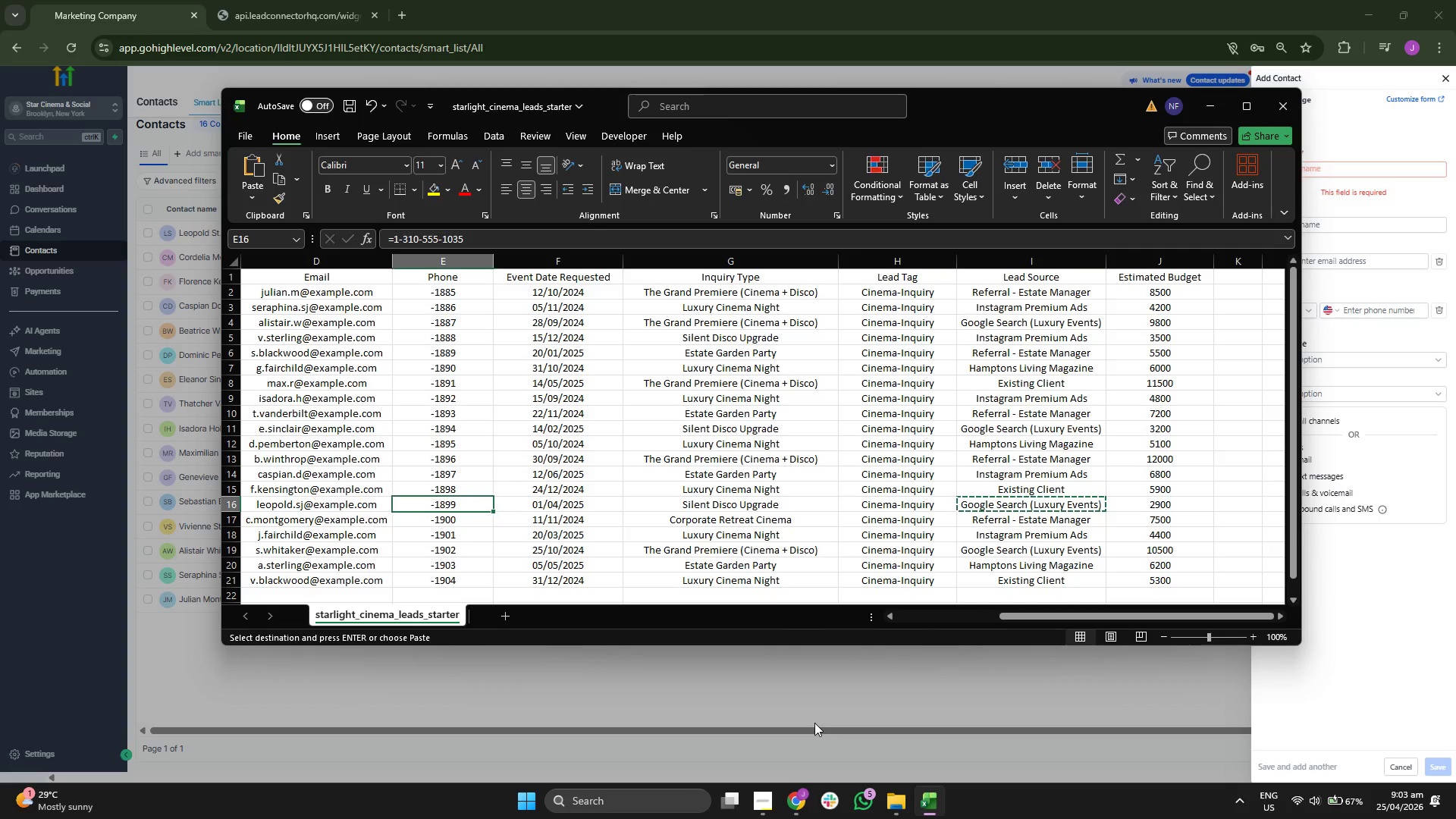 
key(ArrowLeft)
 